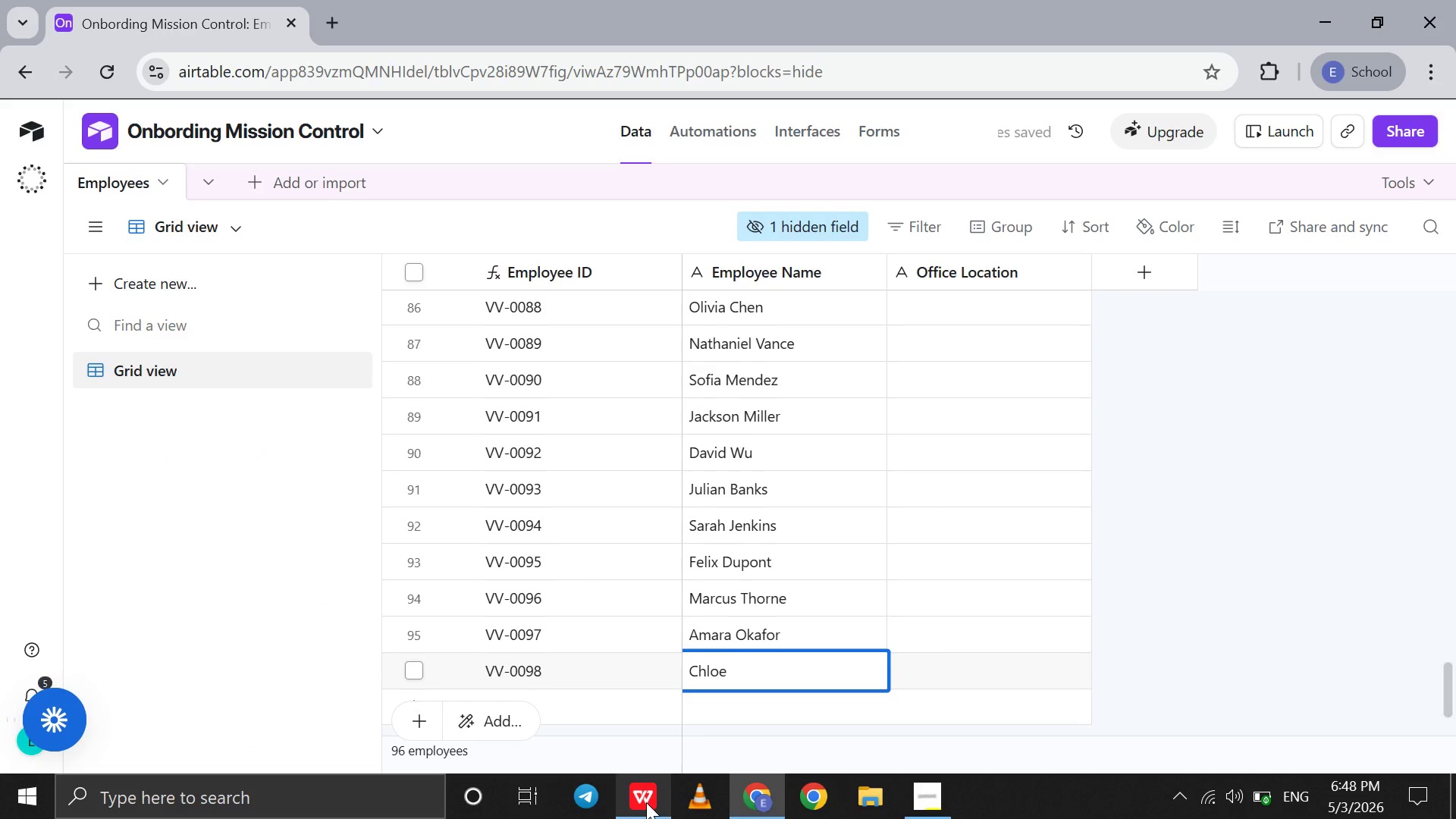 
type(Beaumon)
 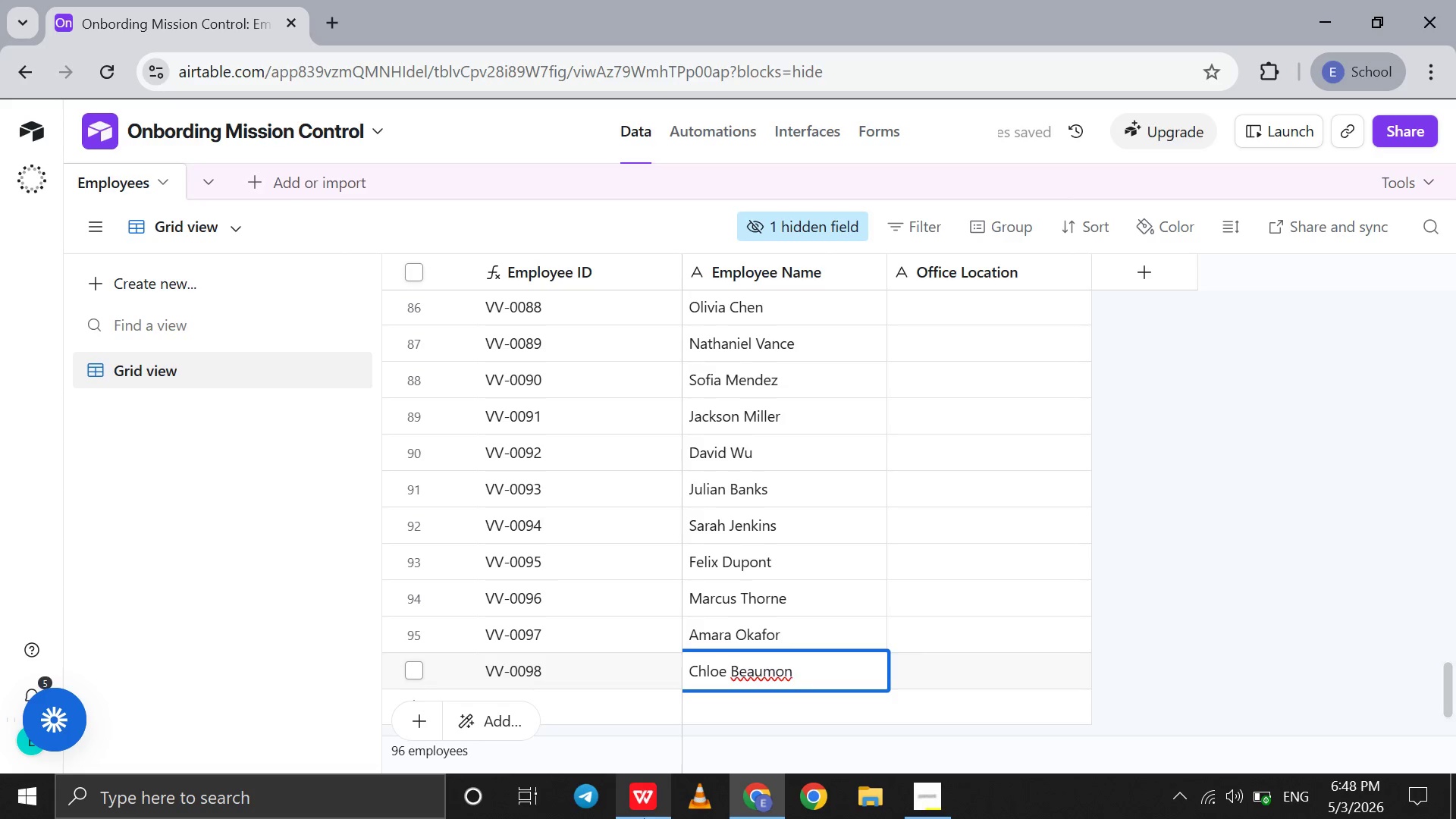 
left_click([644, 814])
 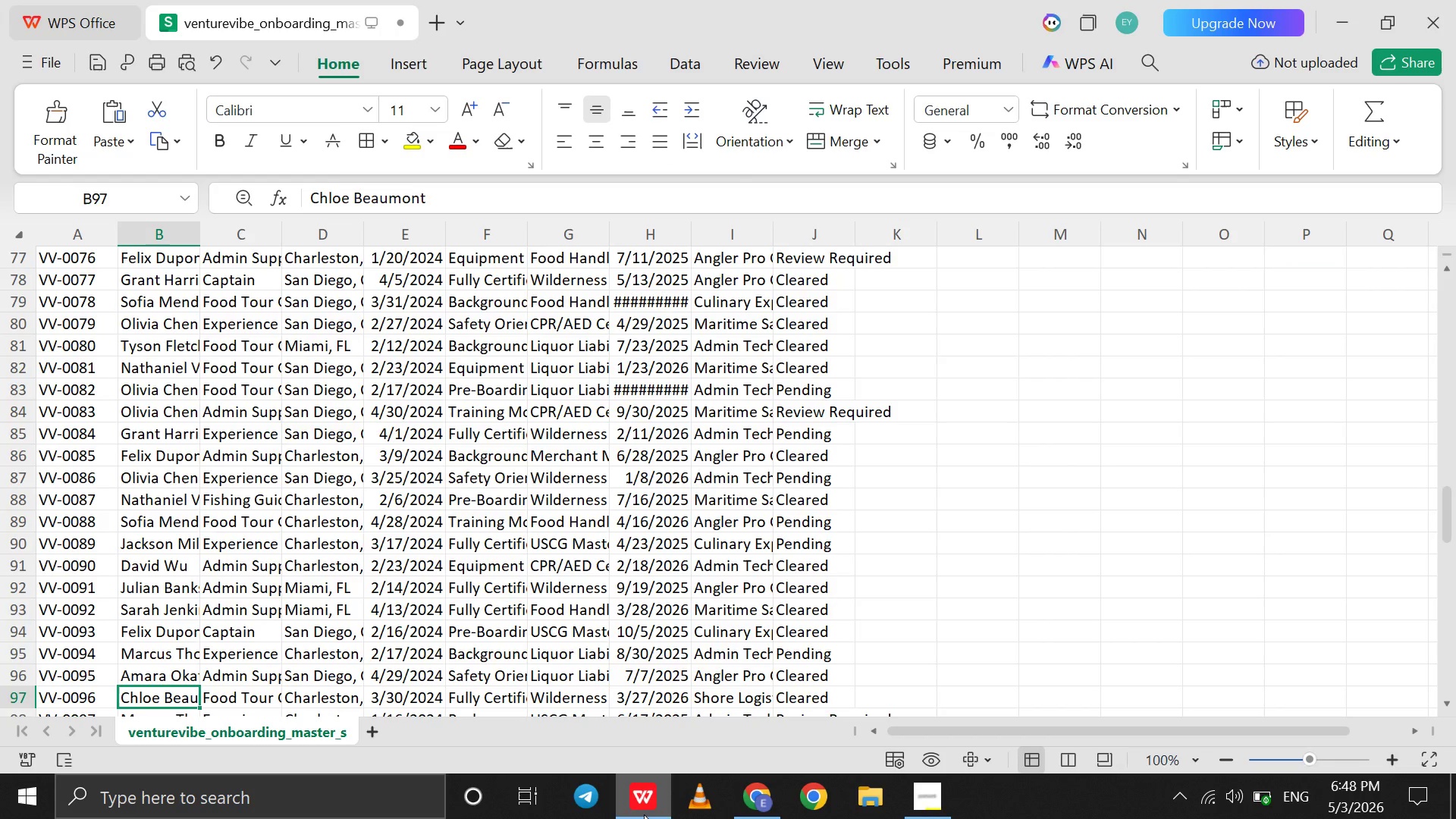 
left_click([644, 814])
 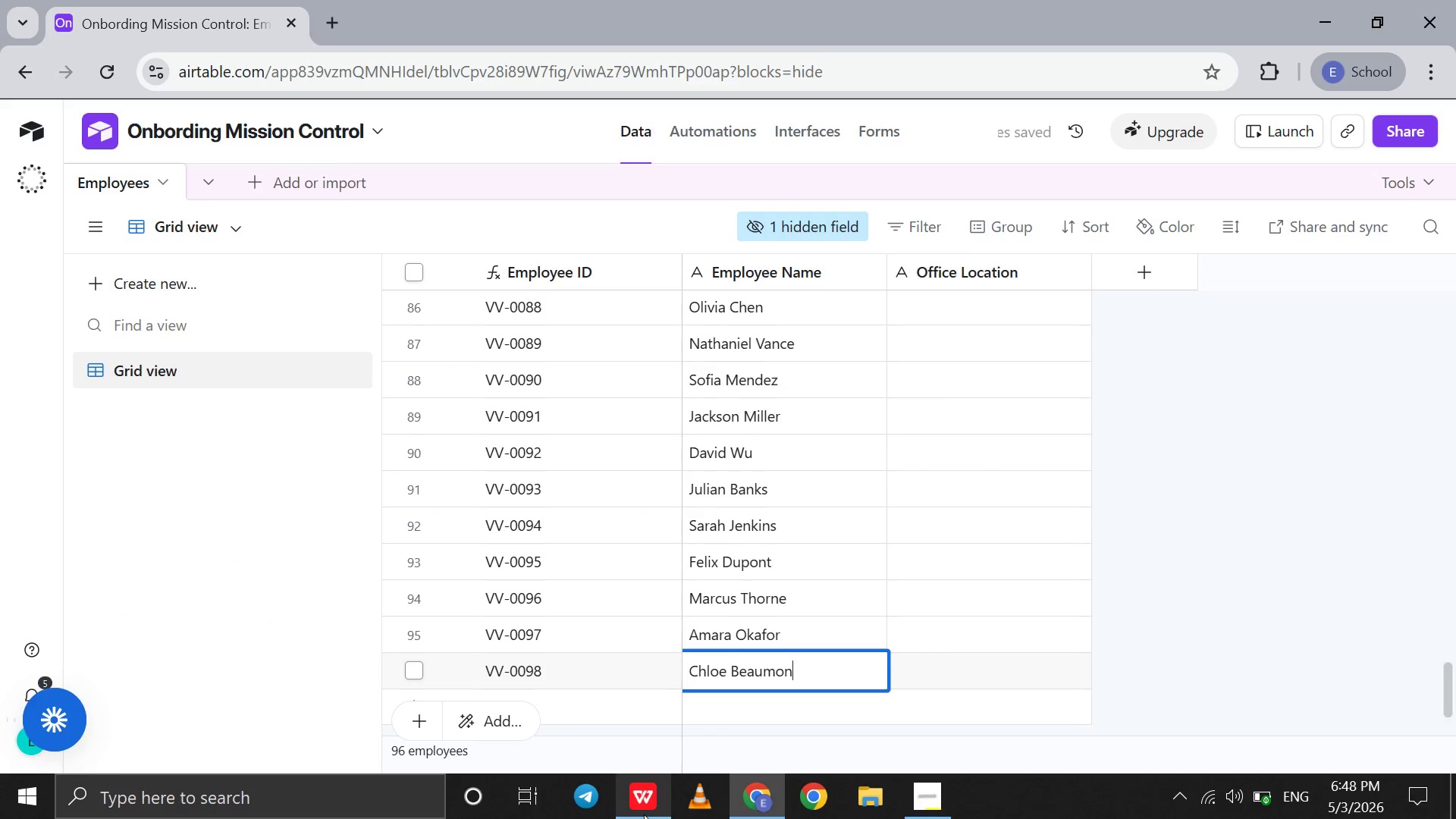 
key(T)
 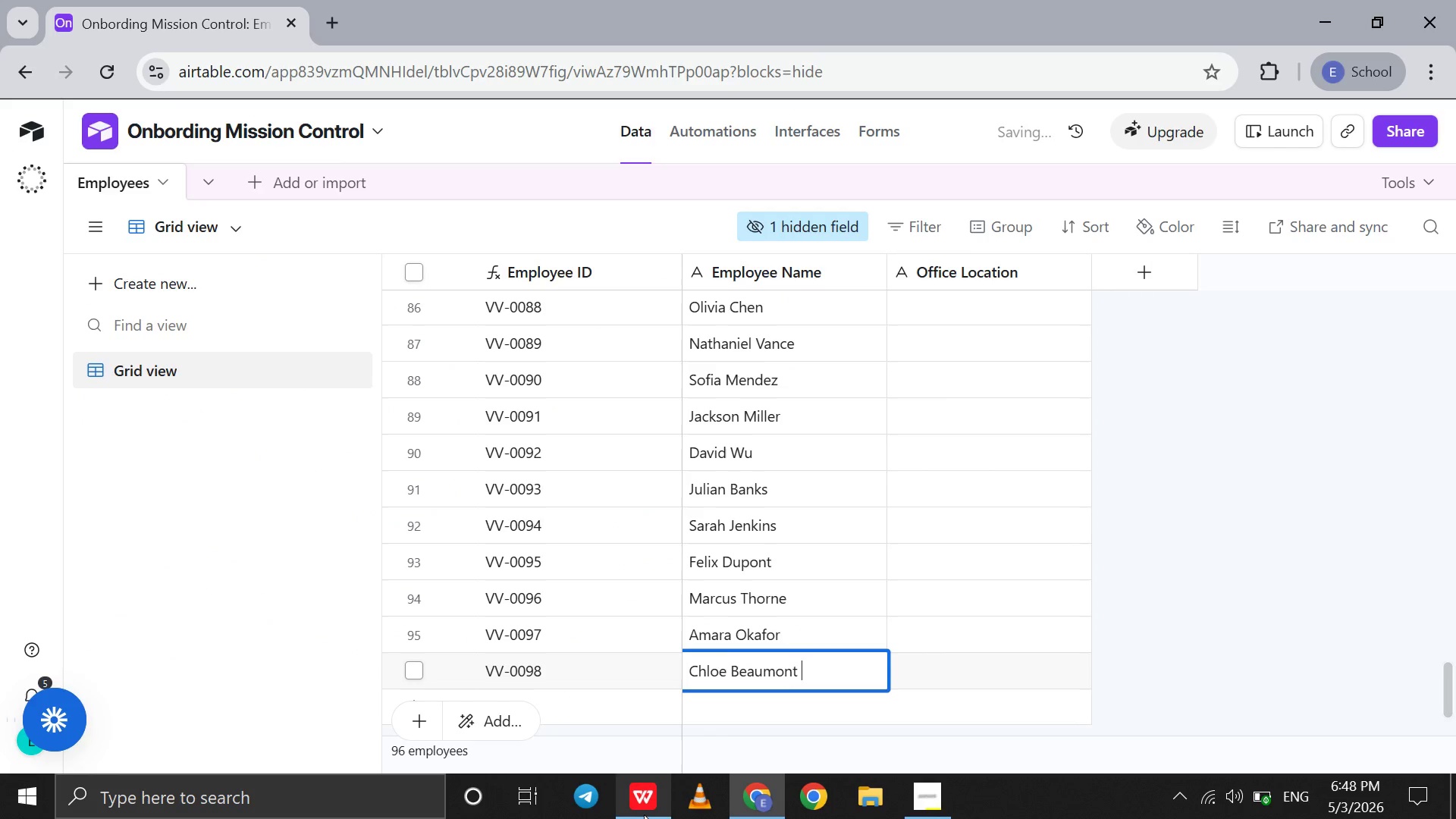 
key(Space)
 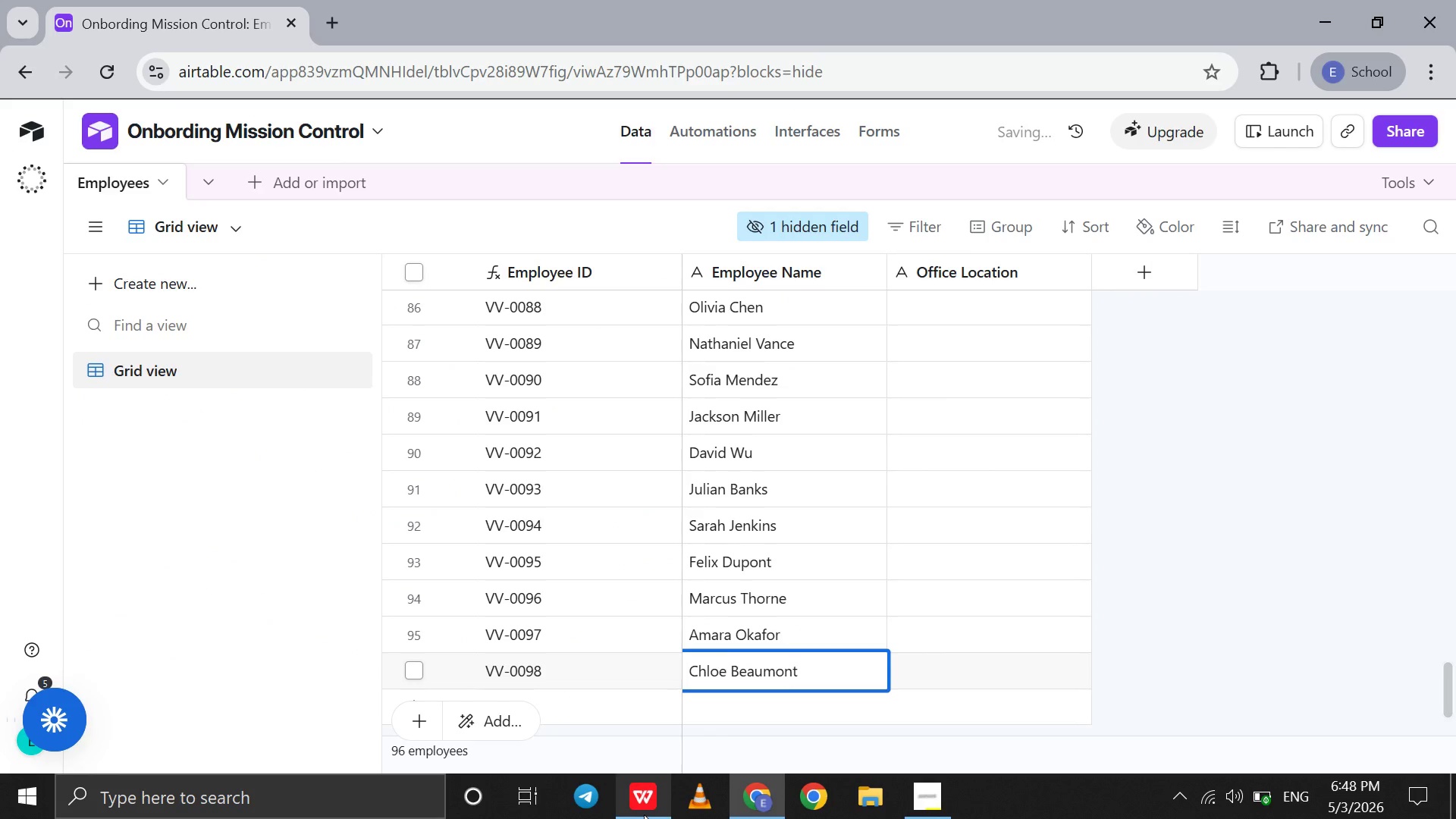 
key(Backspace)
 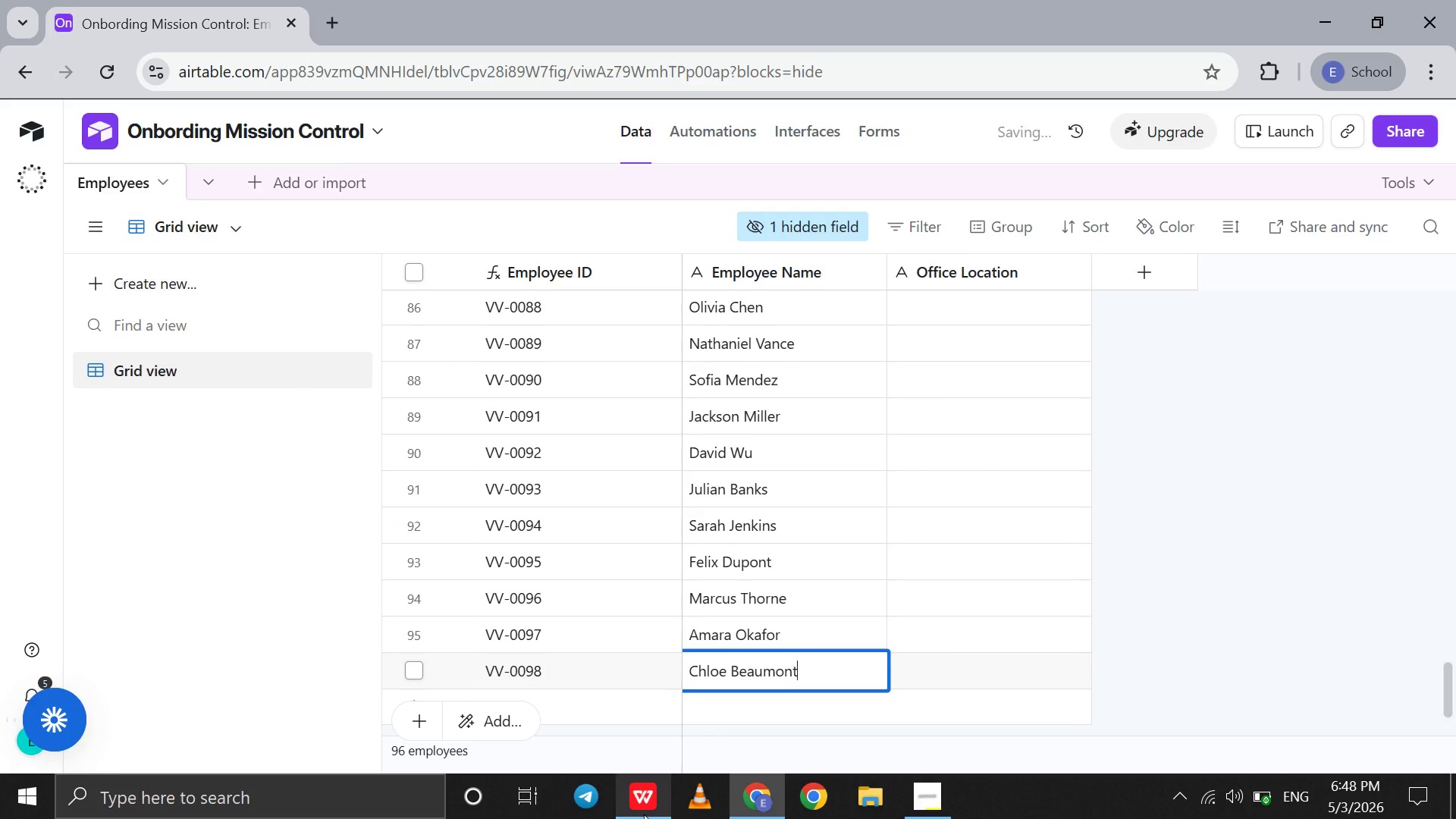 
key(Shift+Enter)
 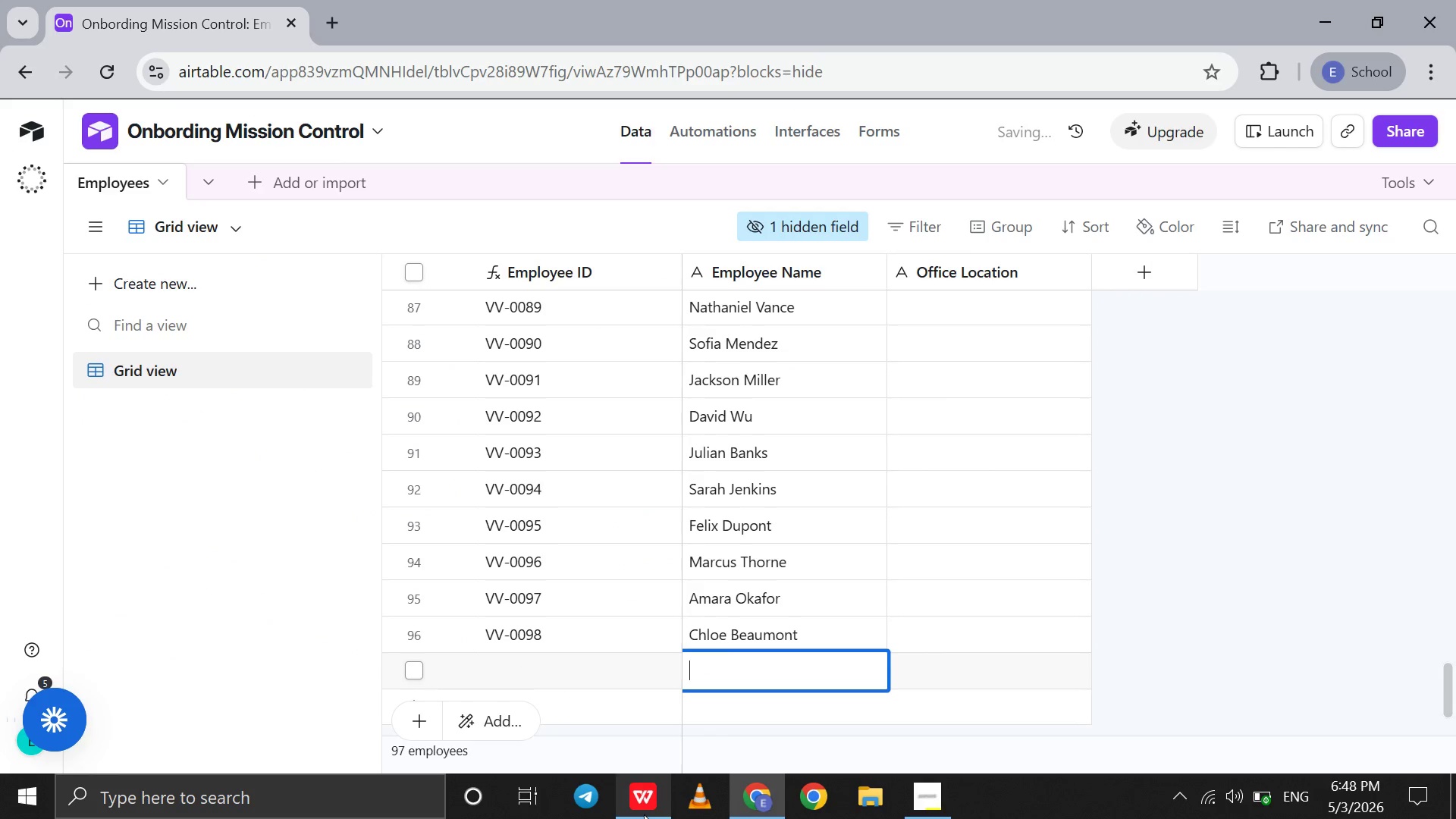 
left_click([644, 814])
 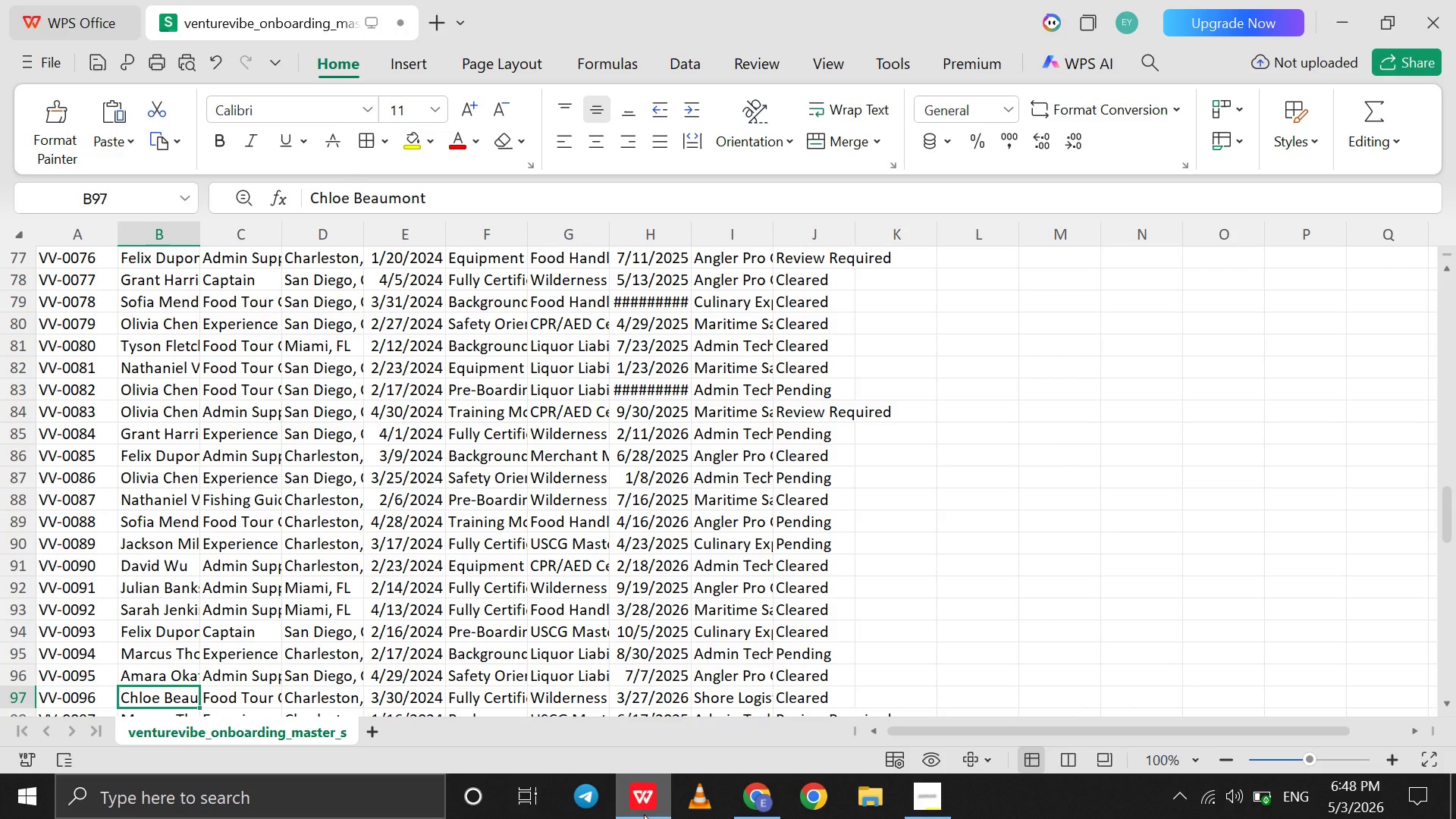 
key(ArrowDown)
 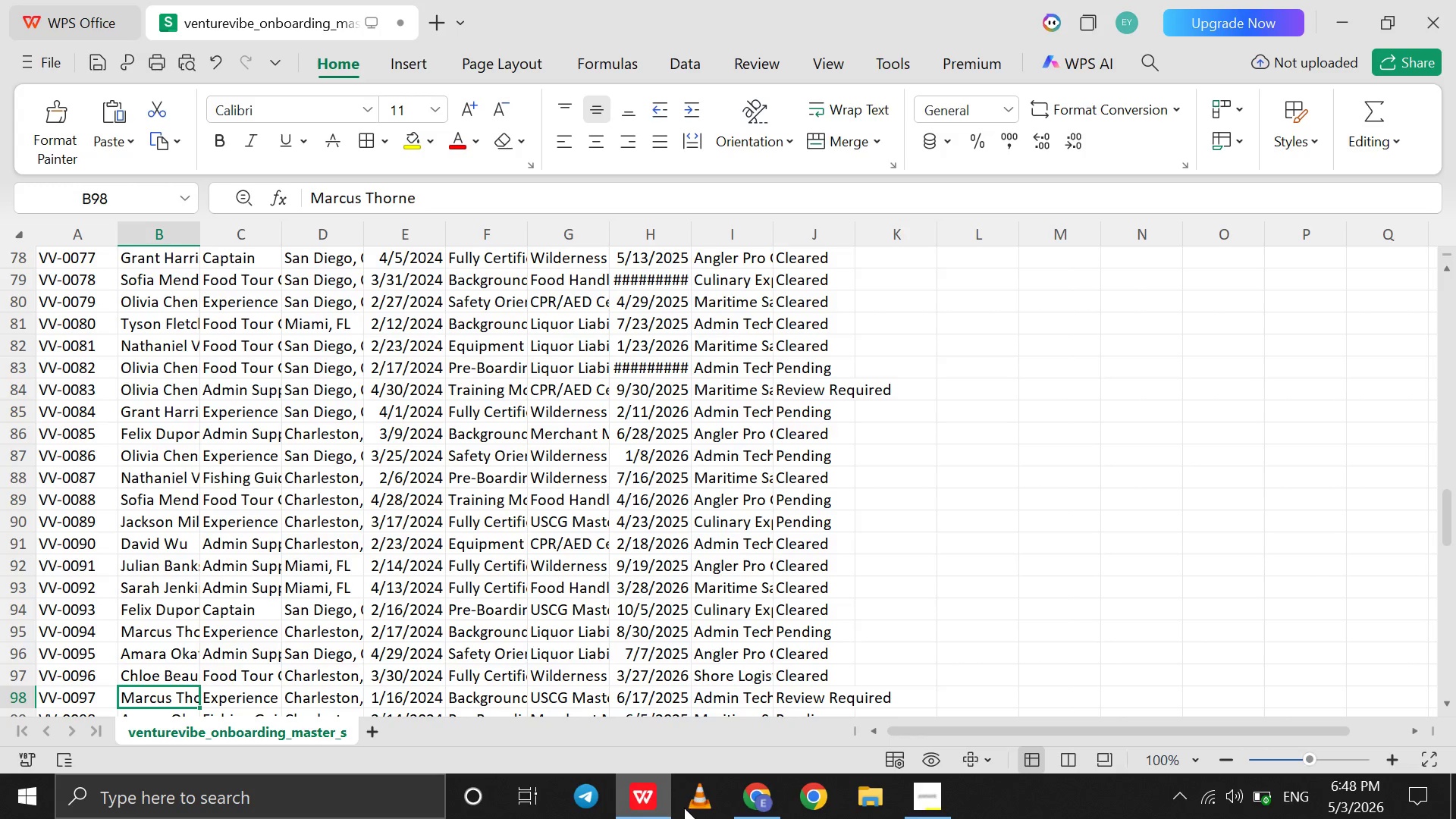 
left_click([764, 785])
 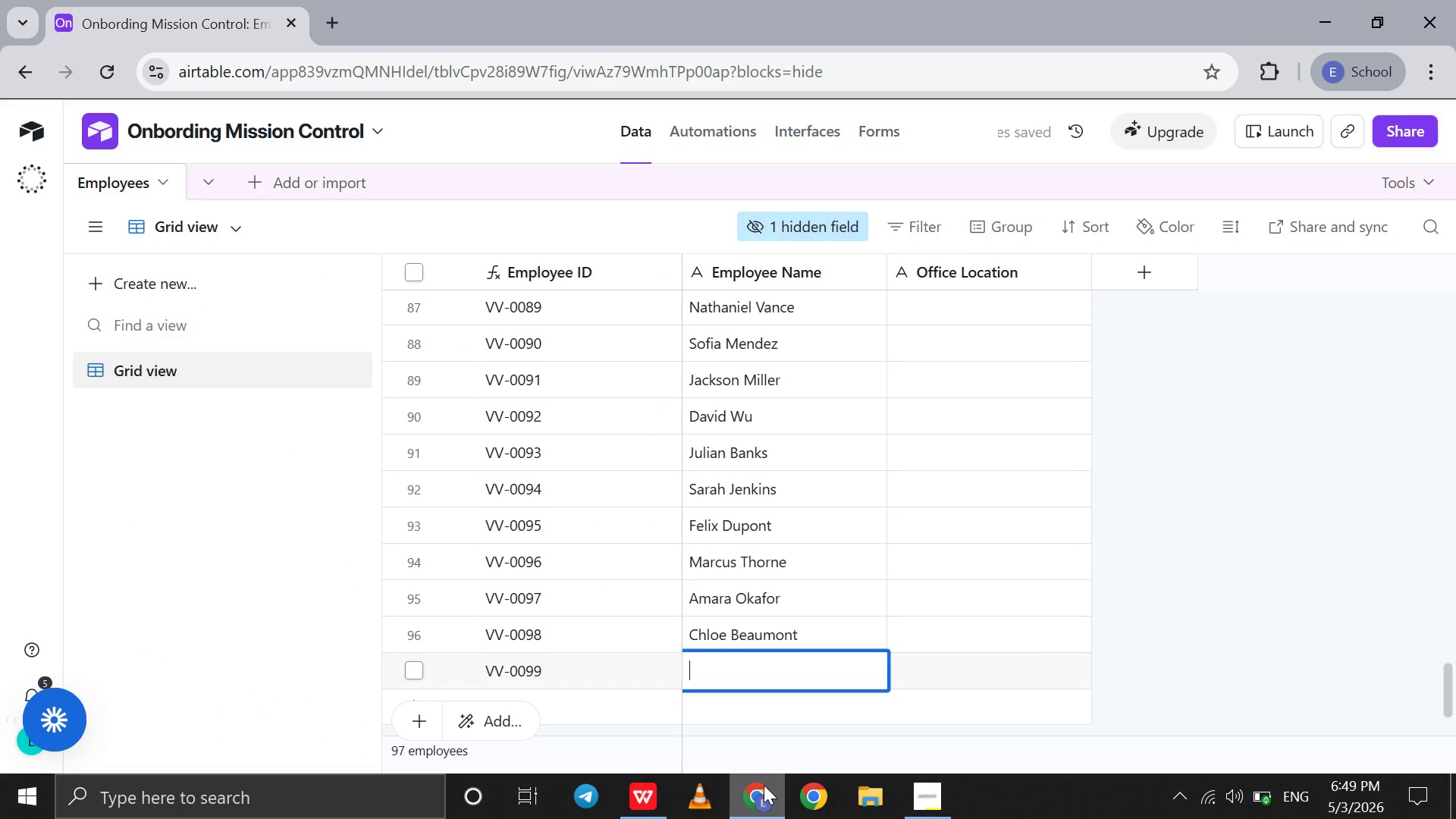 
type(Marcus Thorne)
 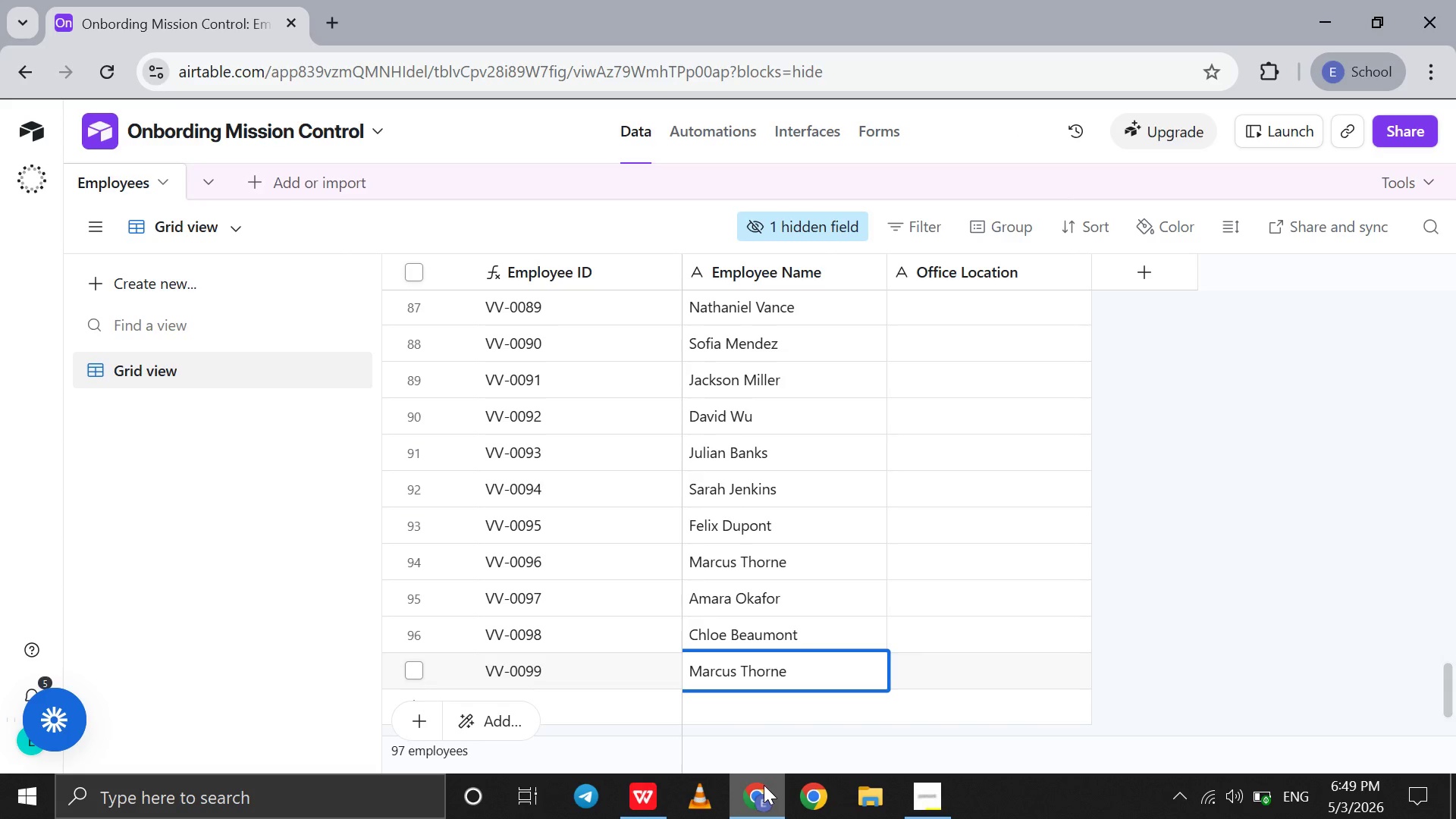 
key(Shift+Enter)
 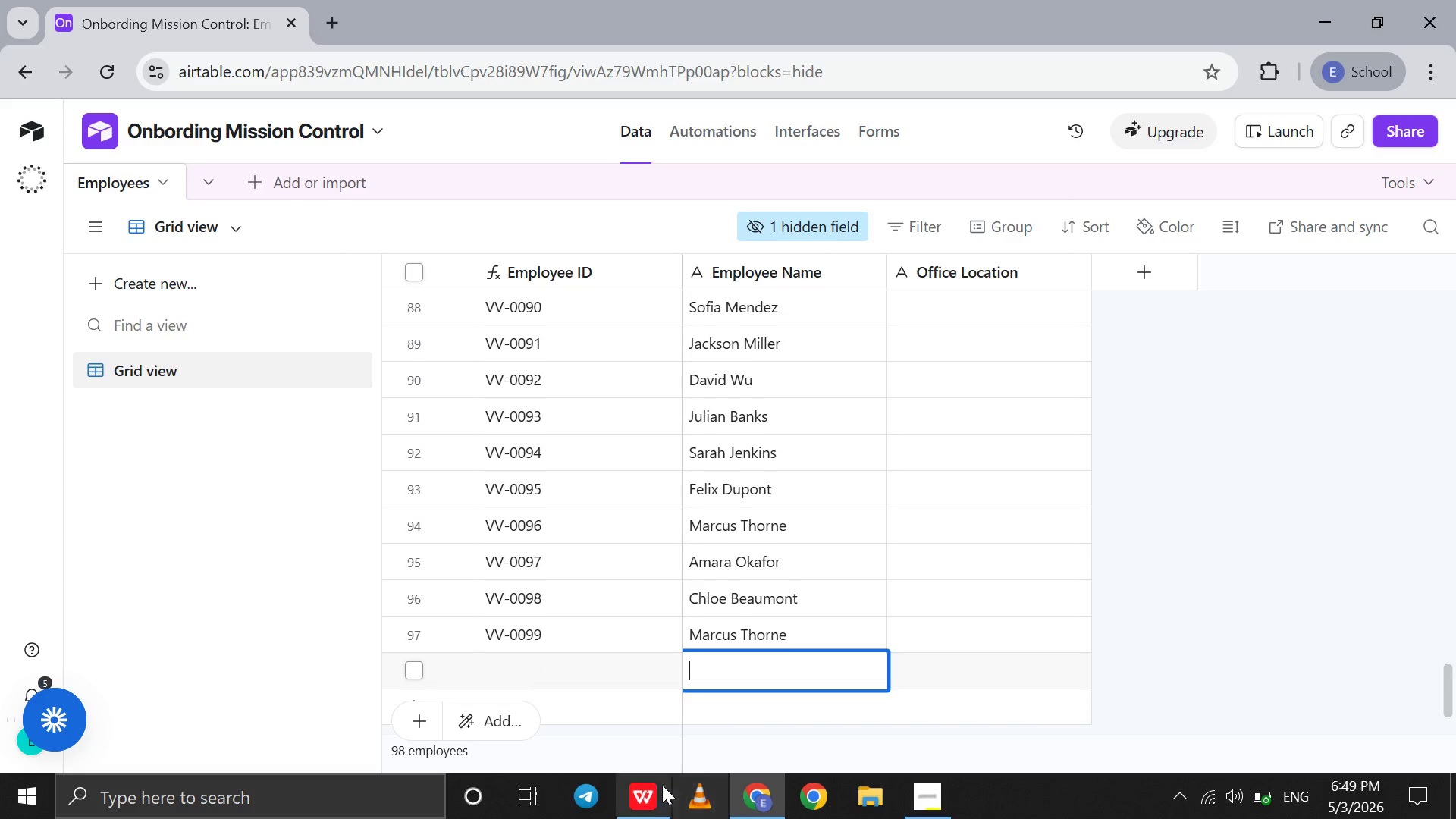 
left_click([647, 795])
 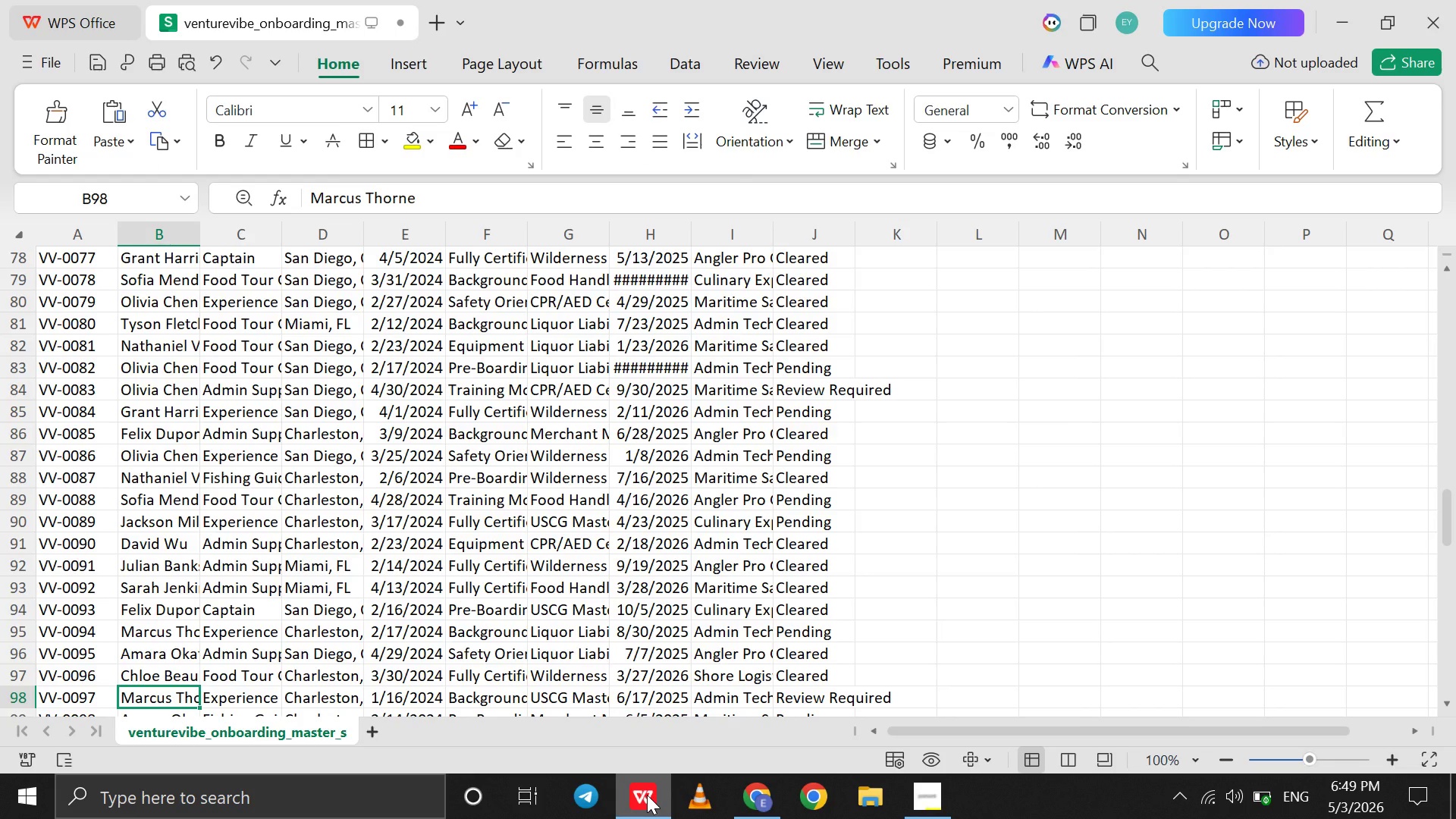 
key(ArrowDown)
 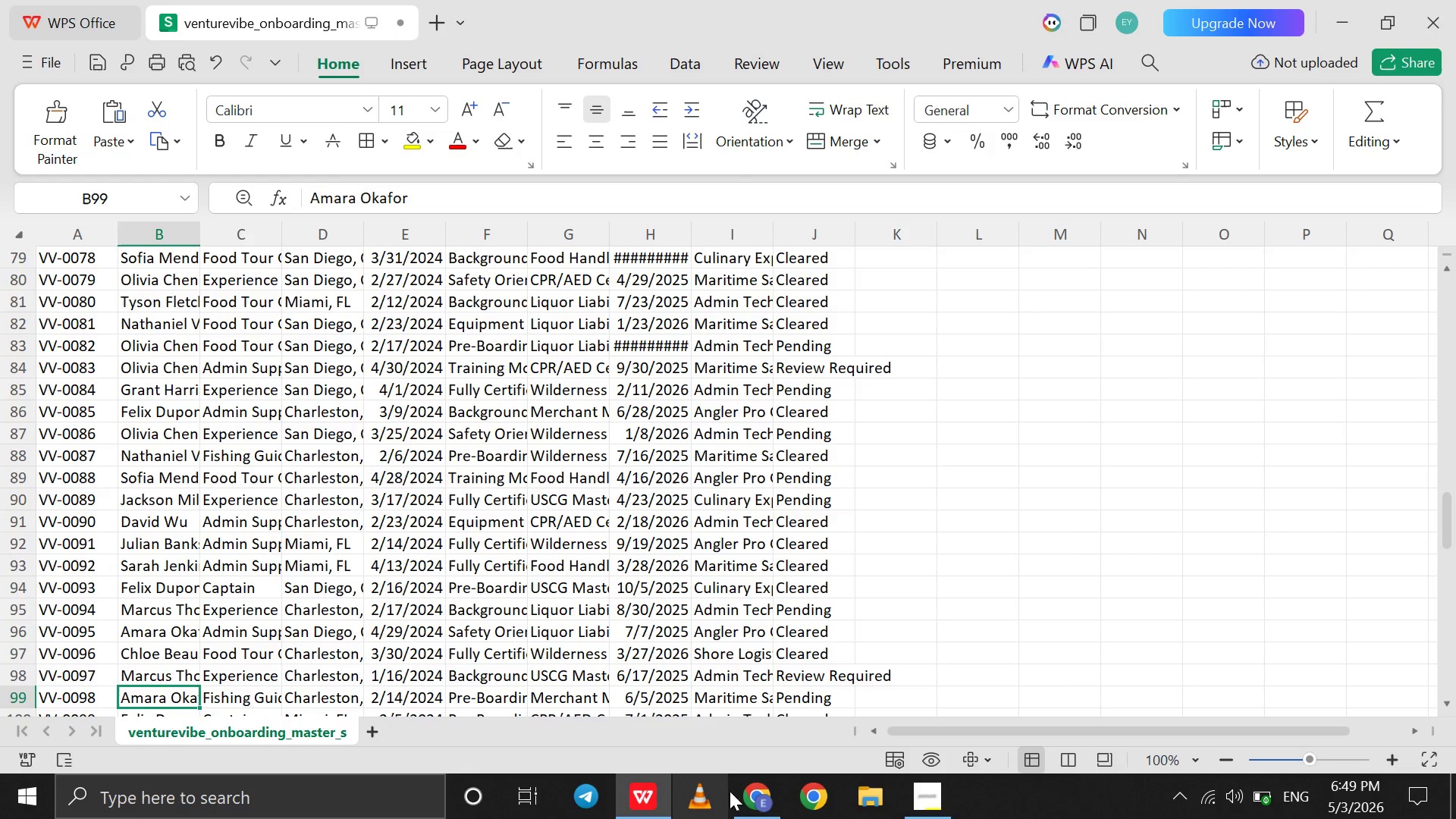 
left_click([745, 795])
 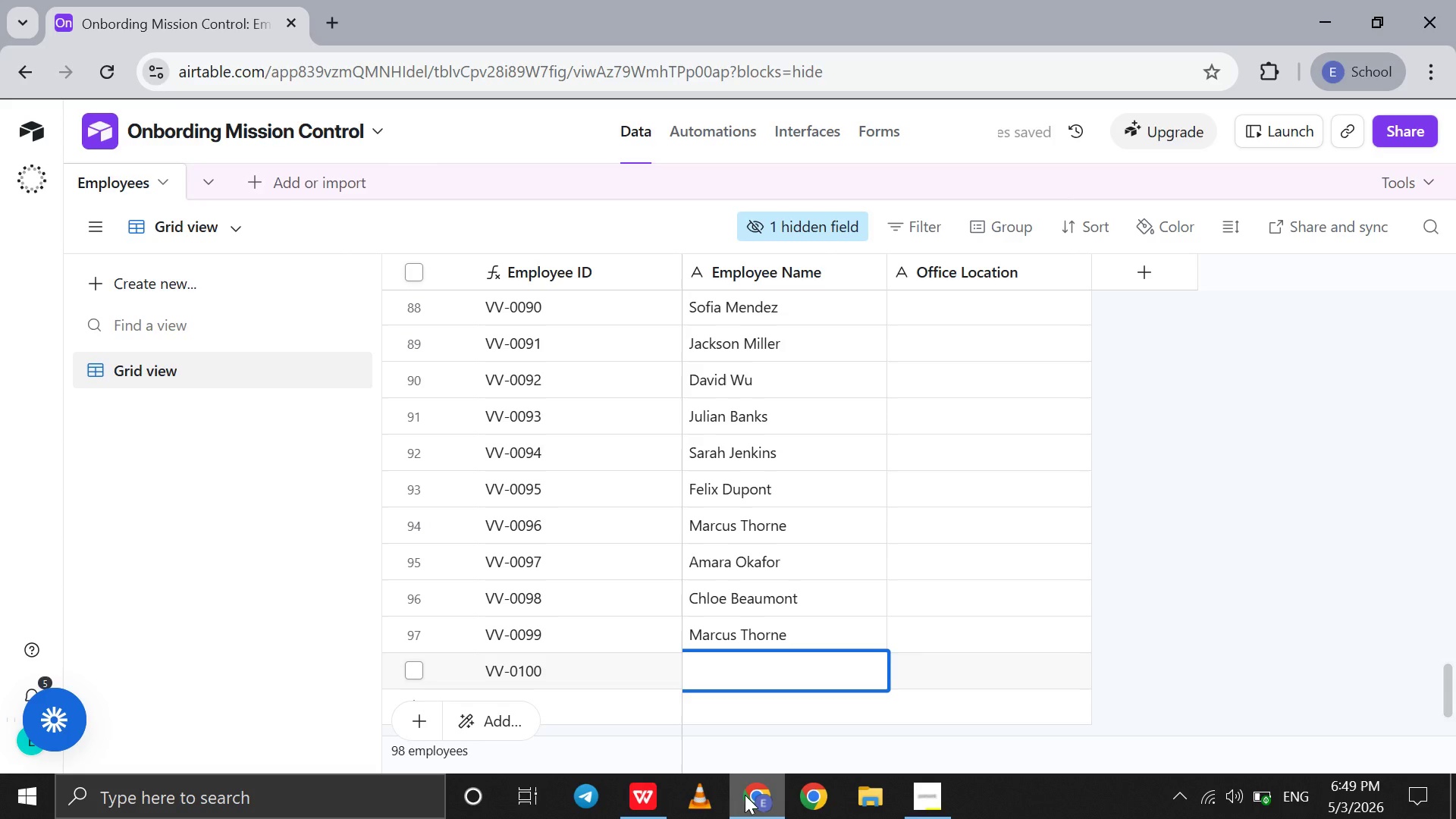 
type(Amara Okafor )
key(Backspace)
 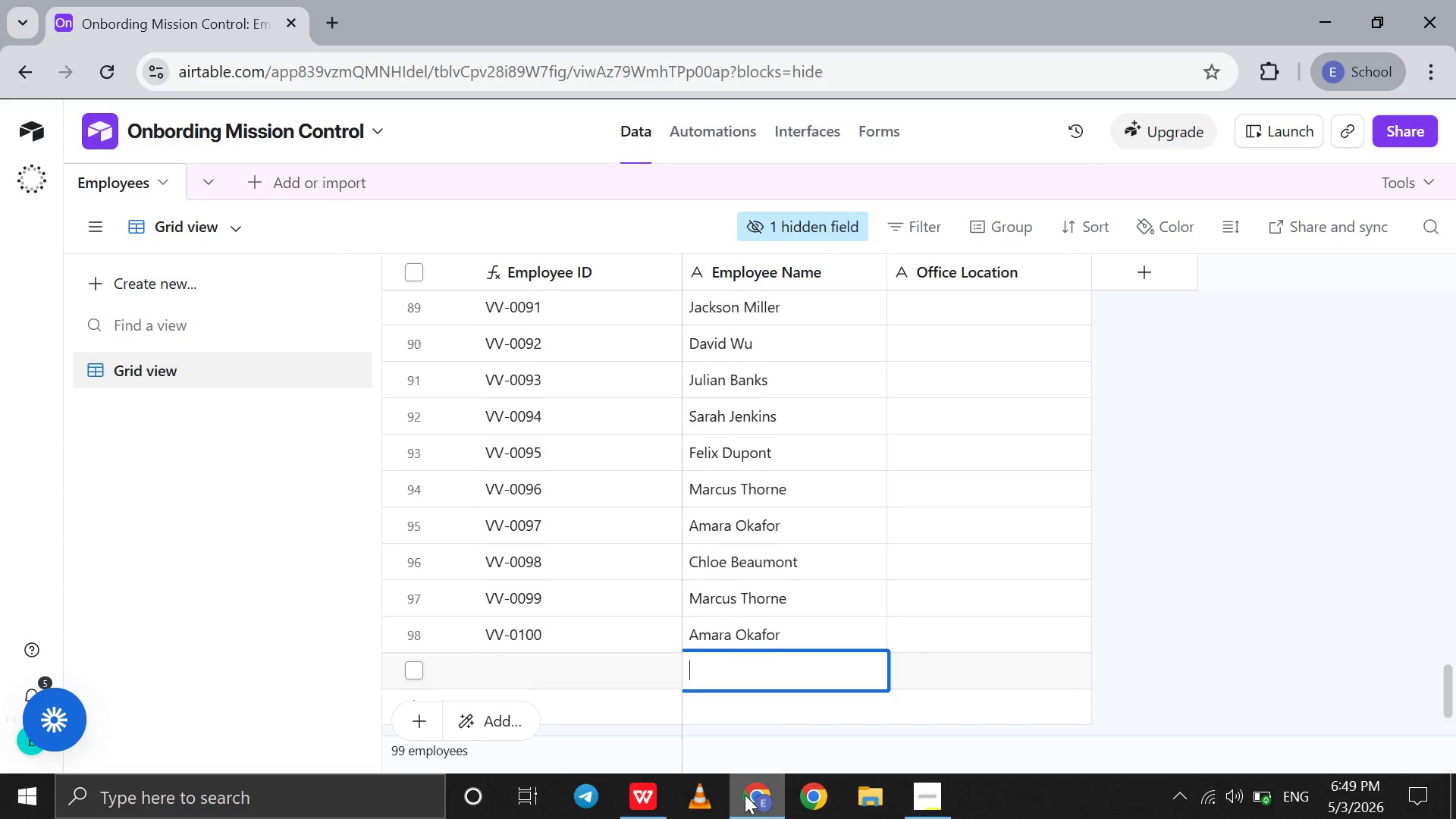 
key(Shift+Enter)
 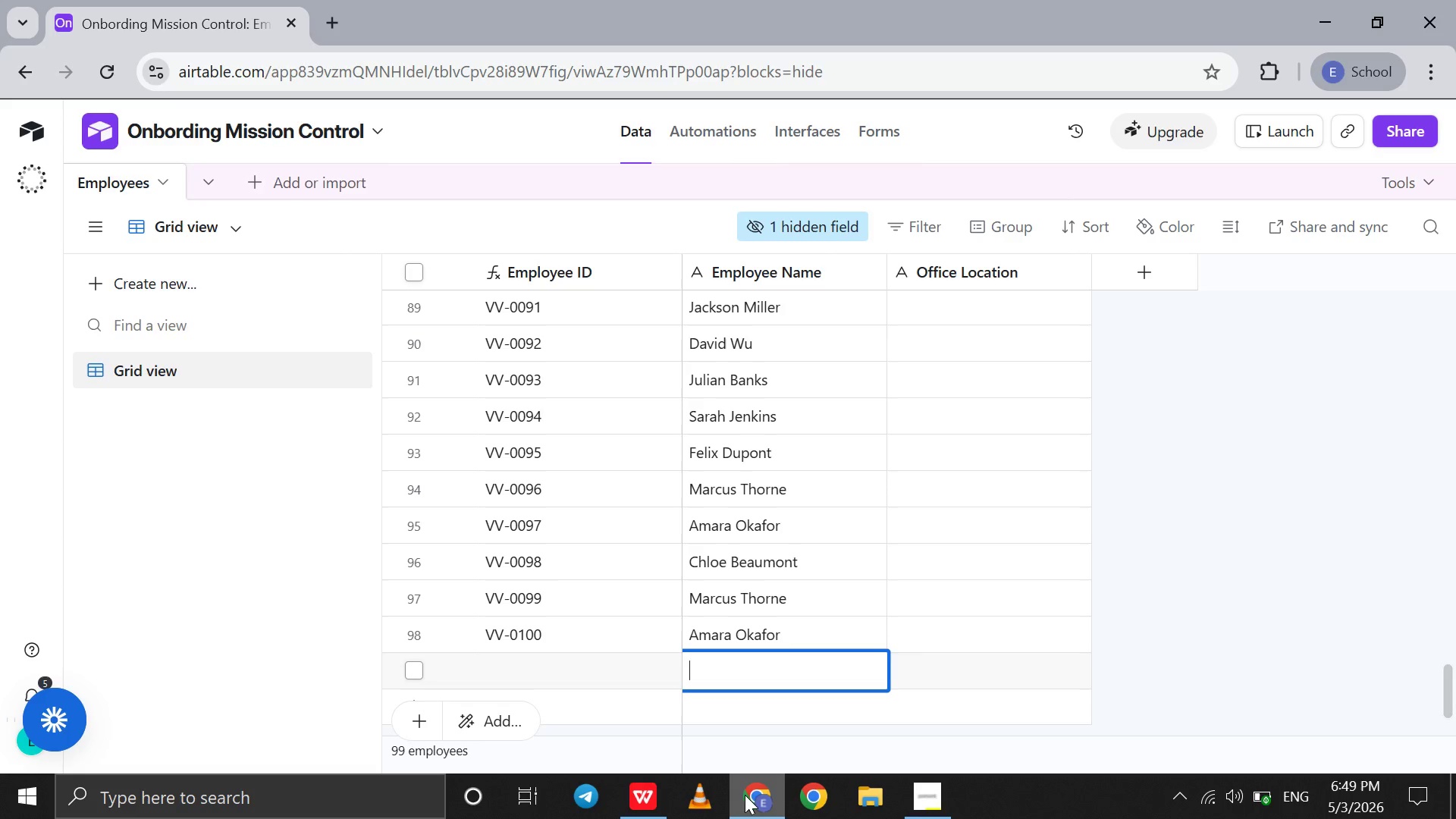 
left_click([745, 795])
 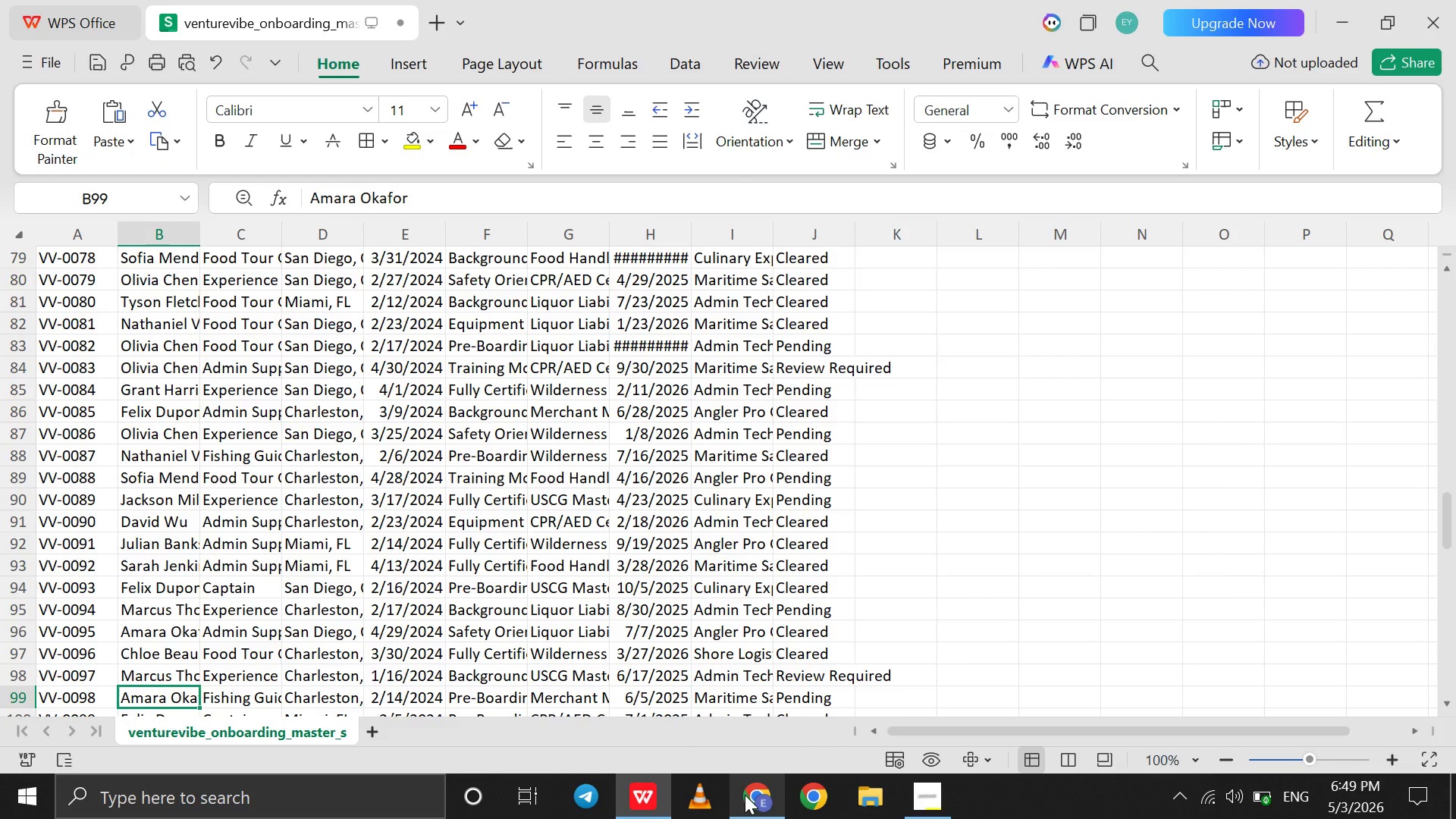 
key(ArrowDown)
 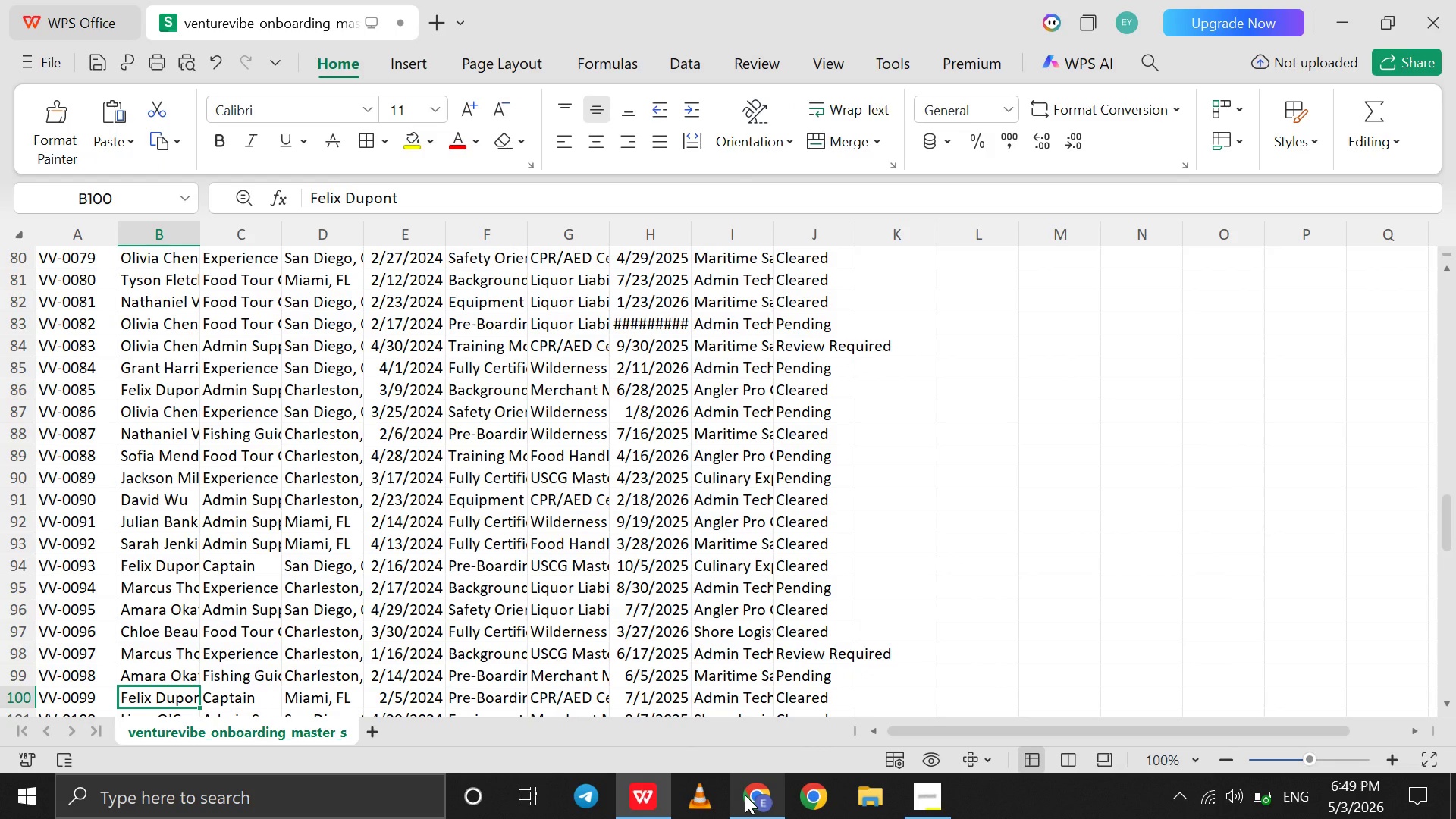 
left_click([745, 795])
 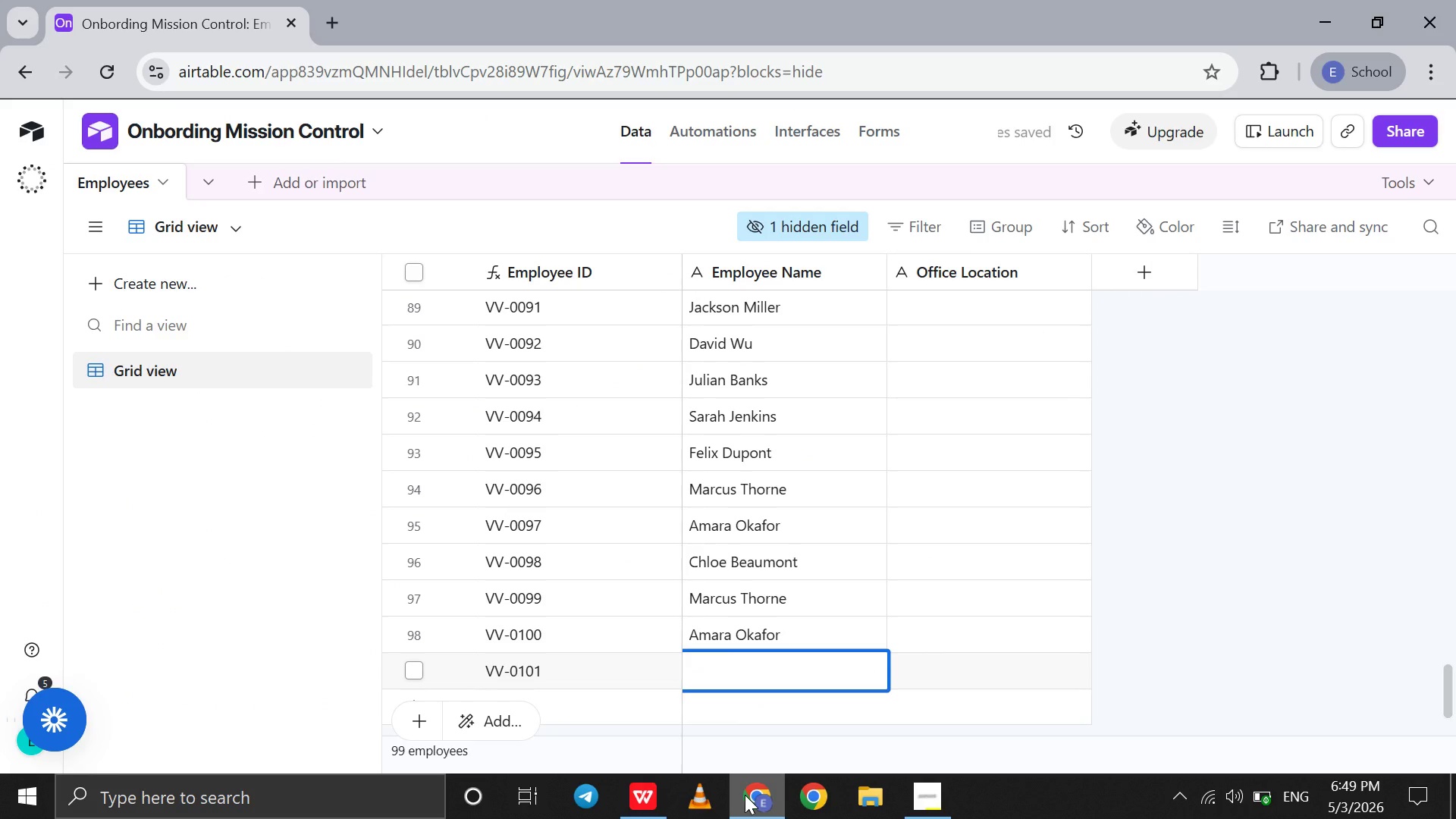 
type(Felix Dupont)
 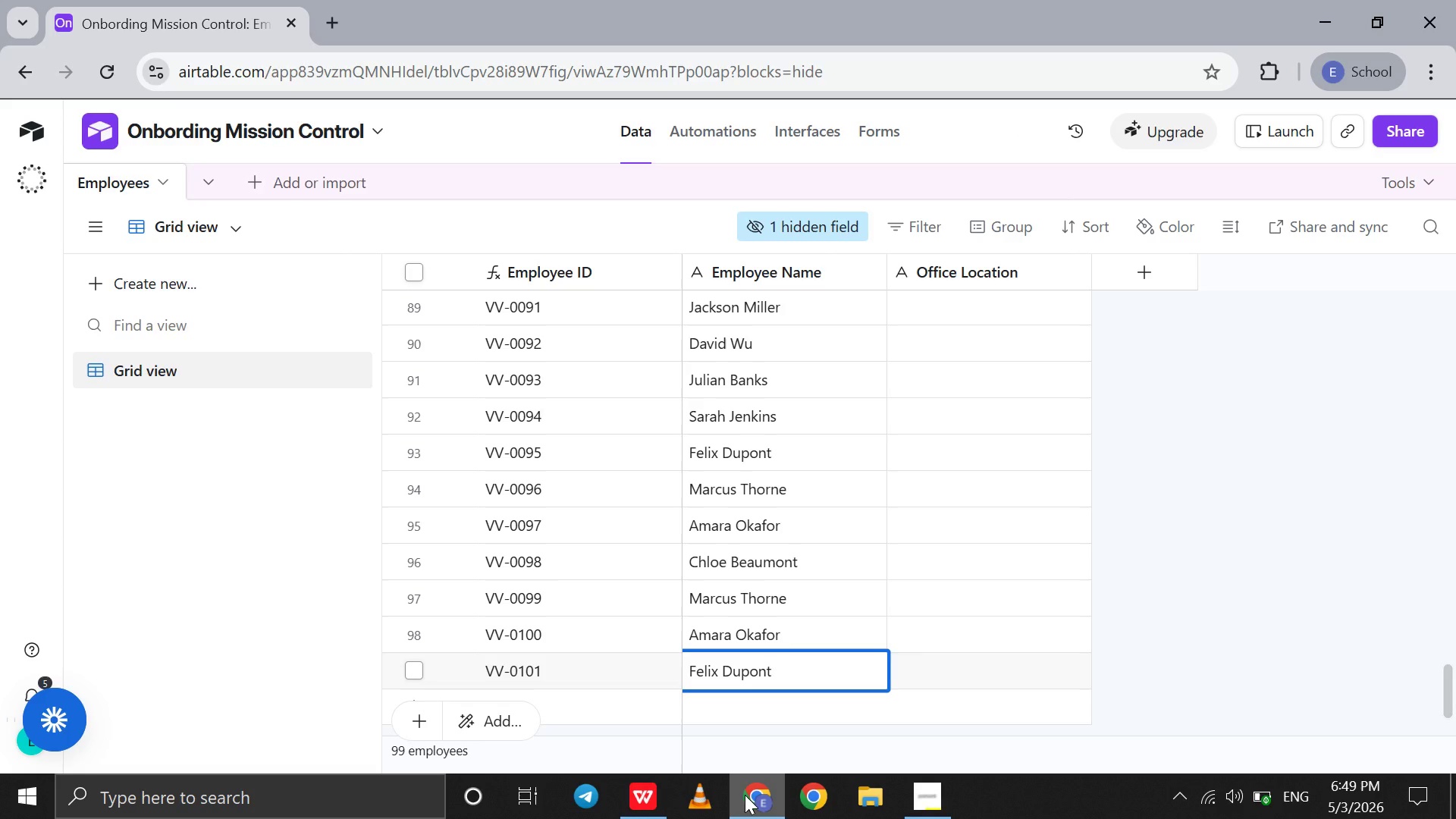 
key(Shift+Enter)
 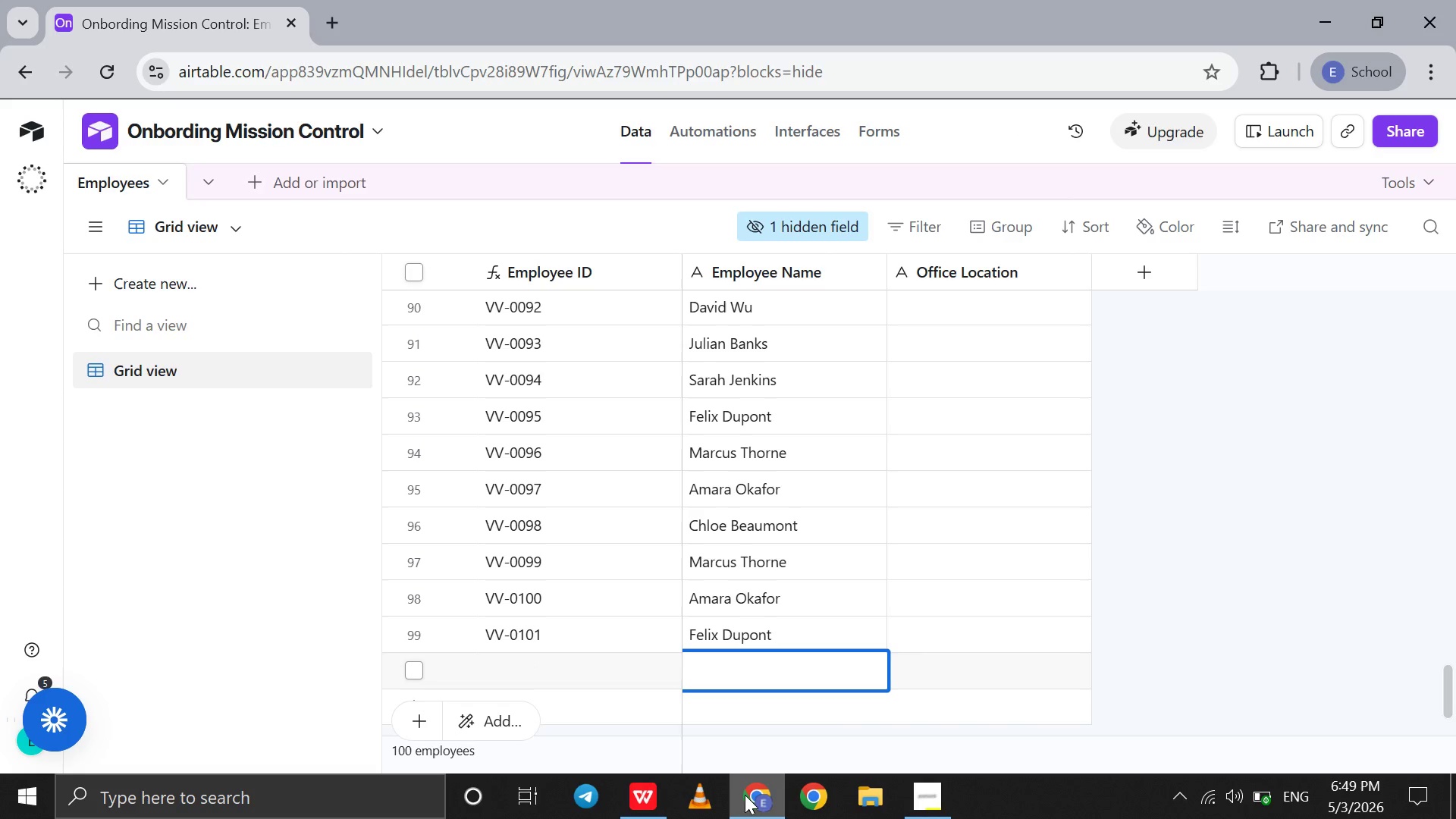 
left_click([745, 795])
 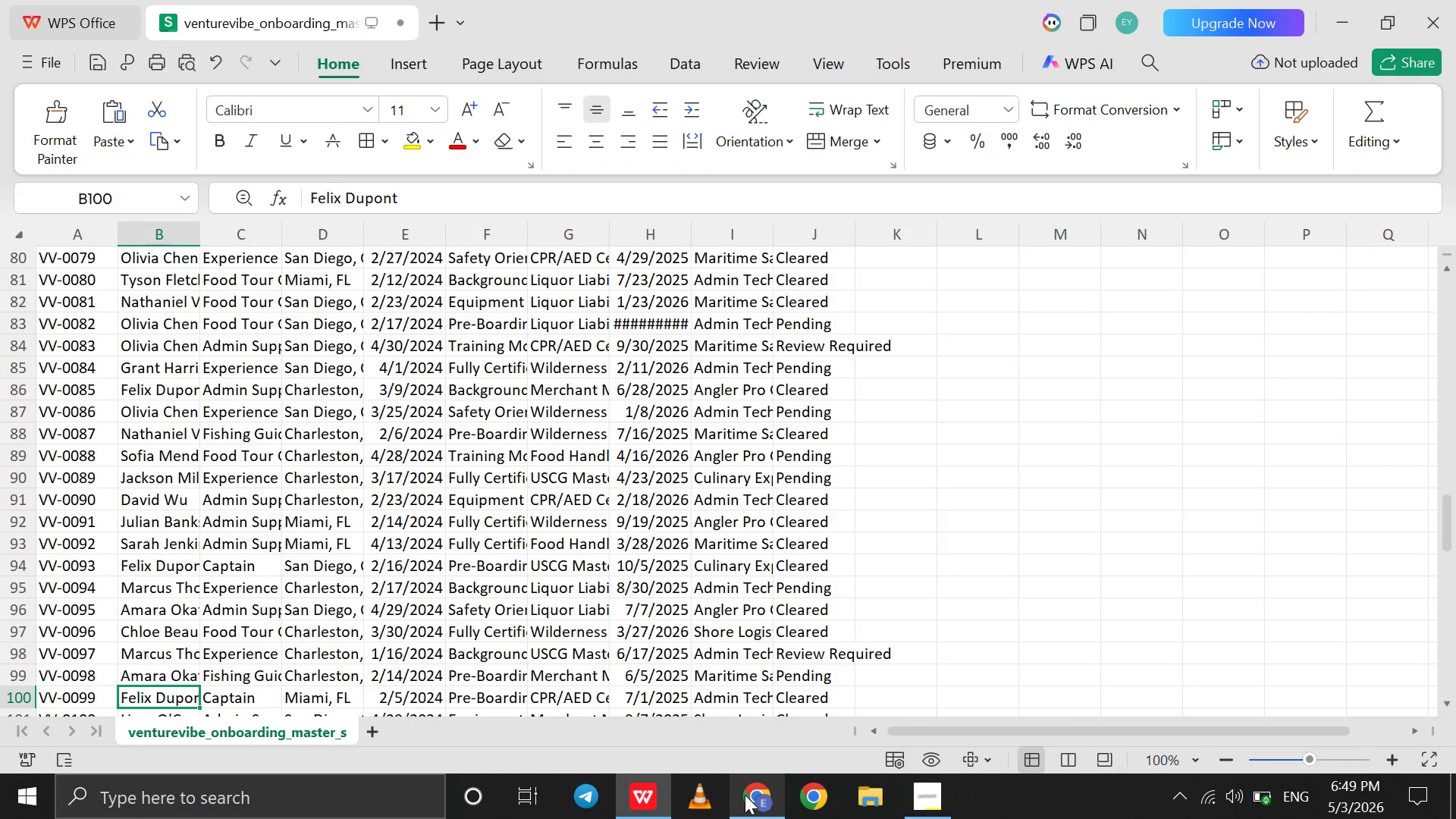 
key(ArrowDown)
 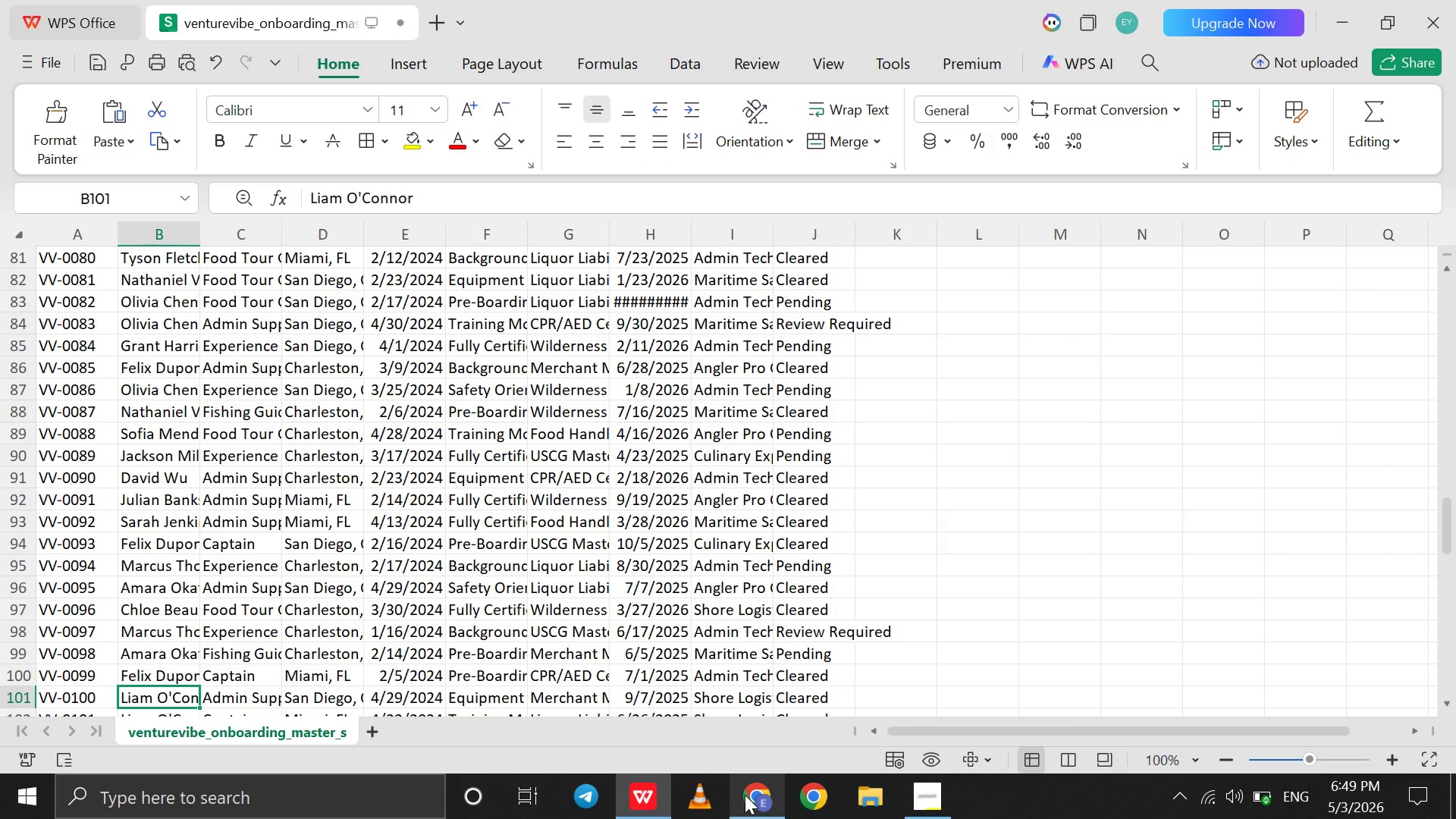 
left_click([745, 795])
 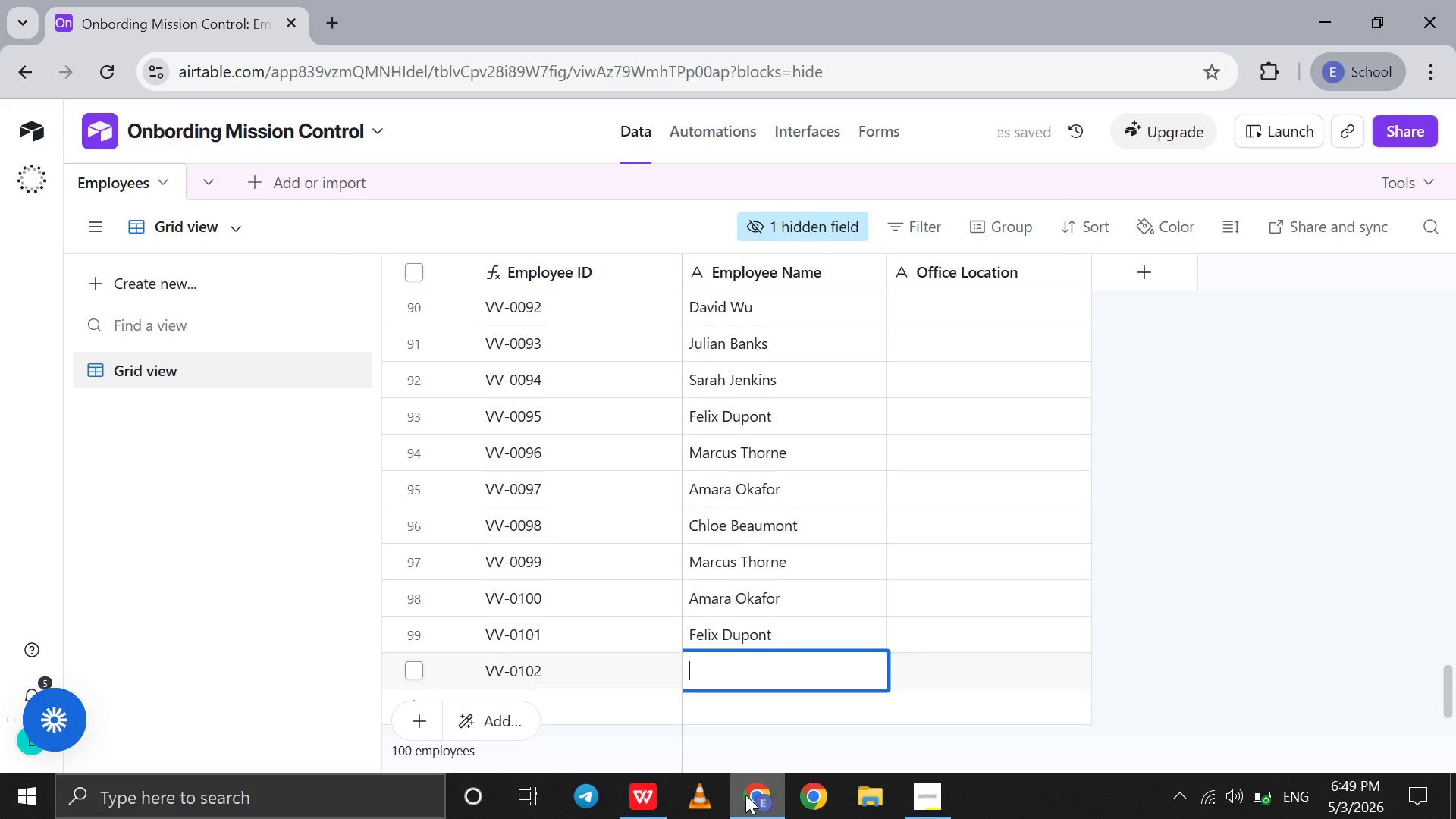 
type(Liam O')
 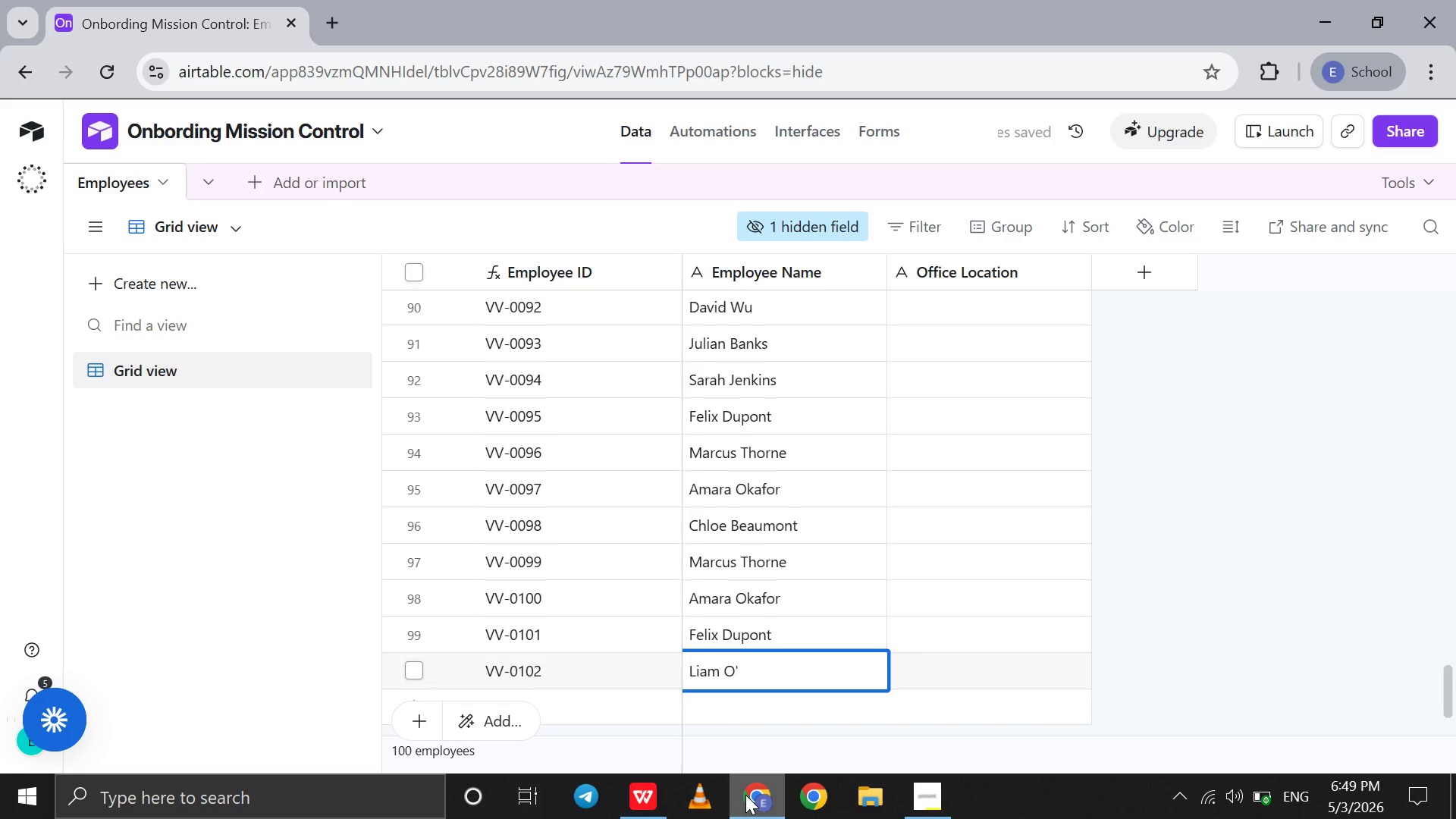 
left_click([745, 795])
 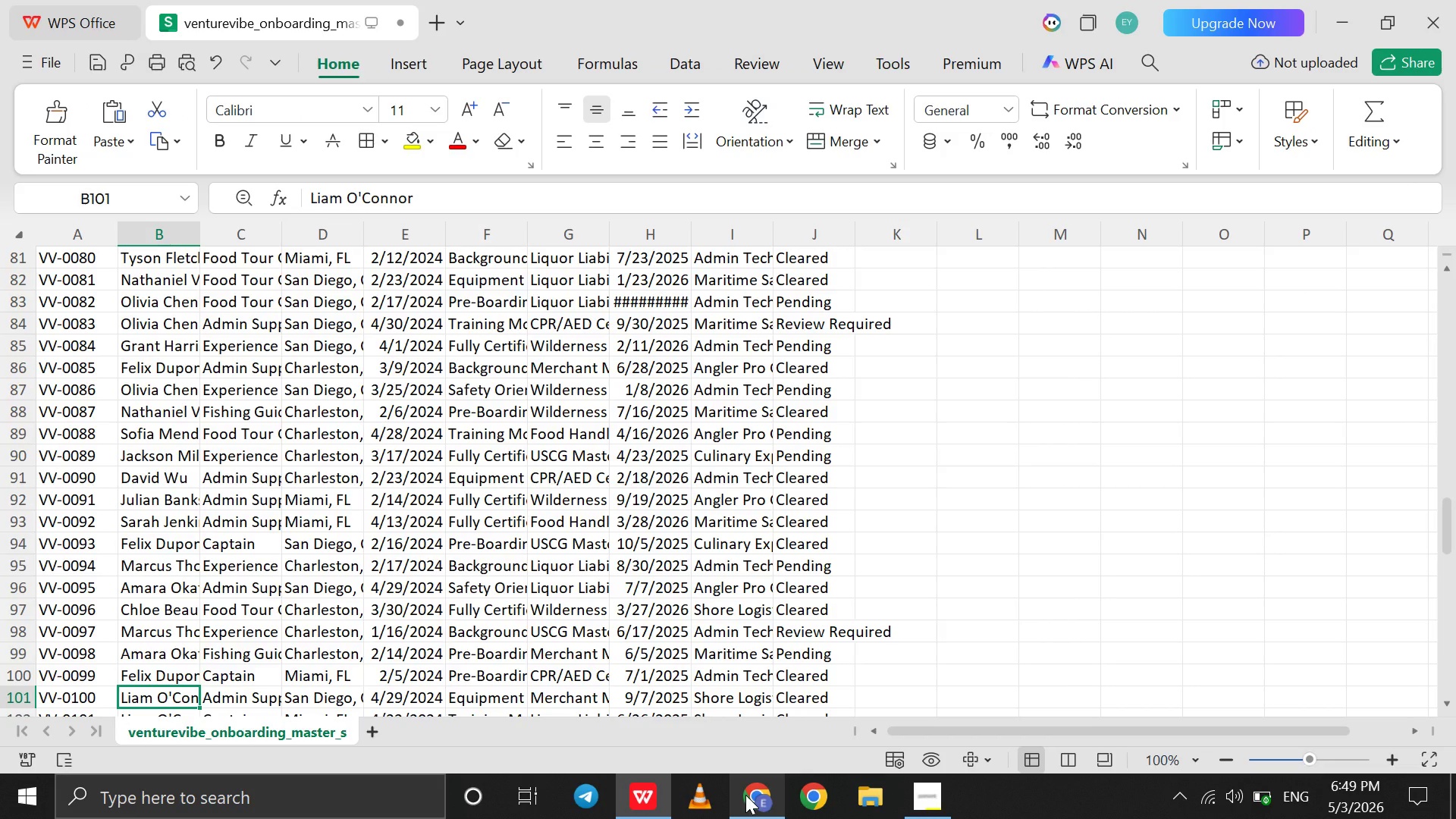 
left_click([745, 795])
 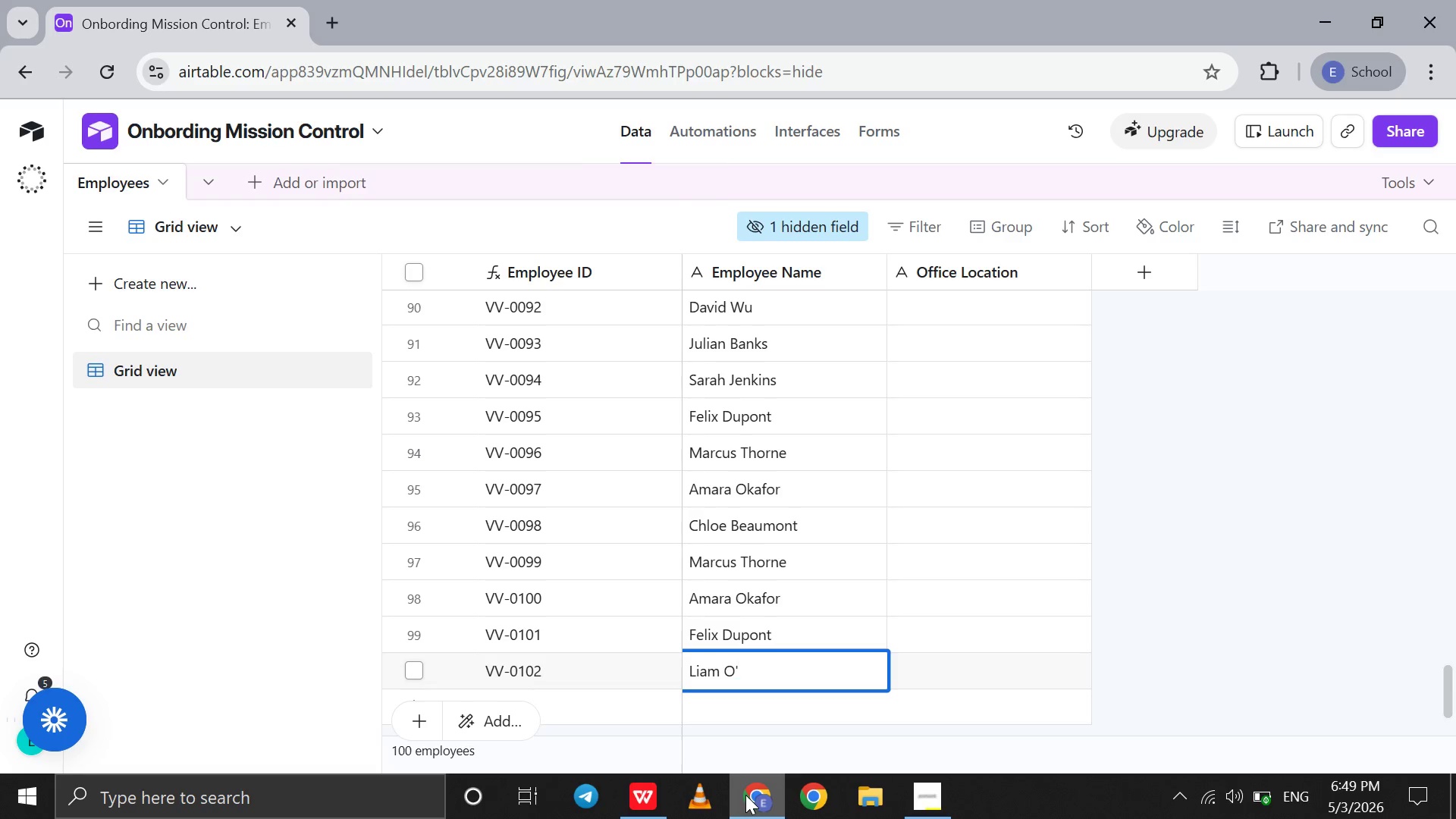 
type(Connor)
 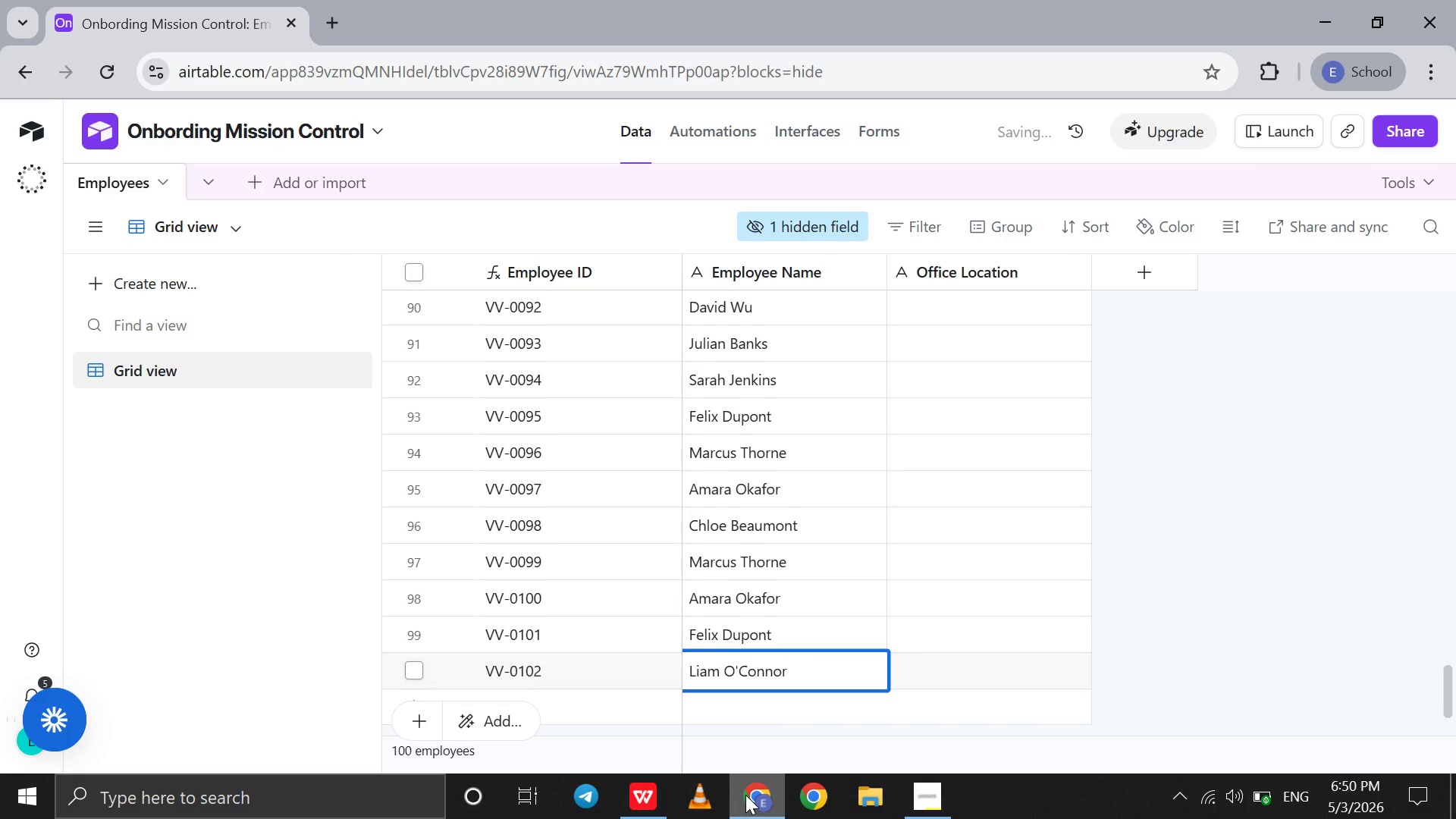 
key(Shift+Enter)
 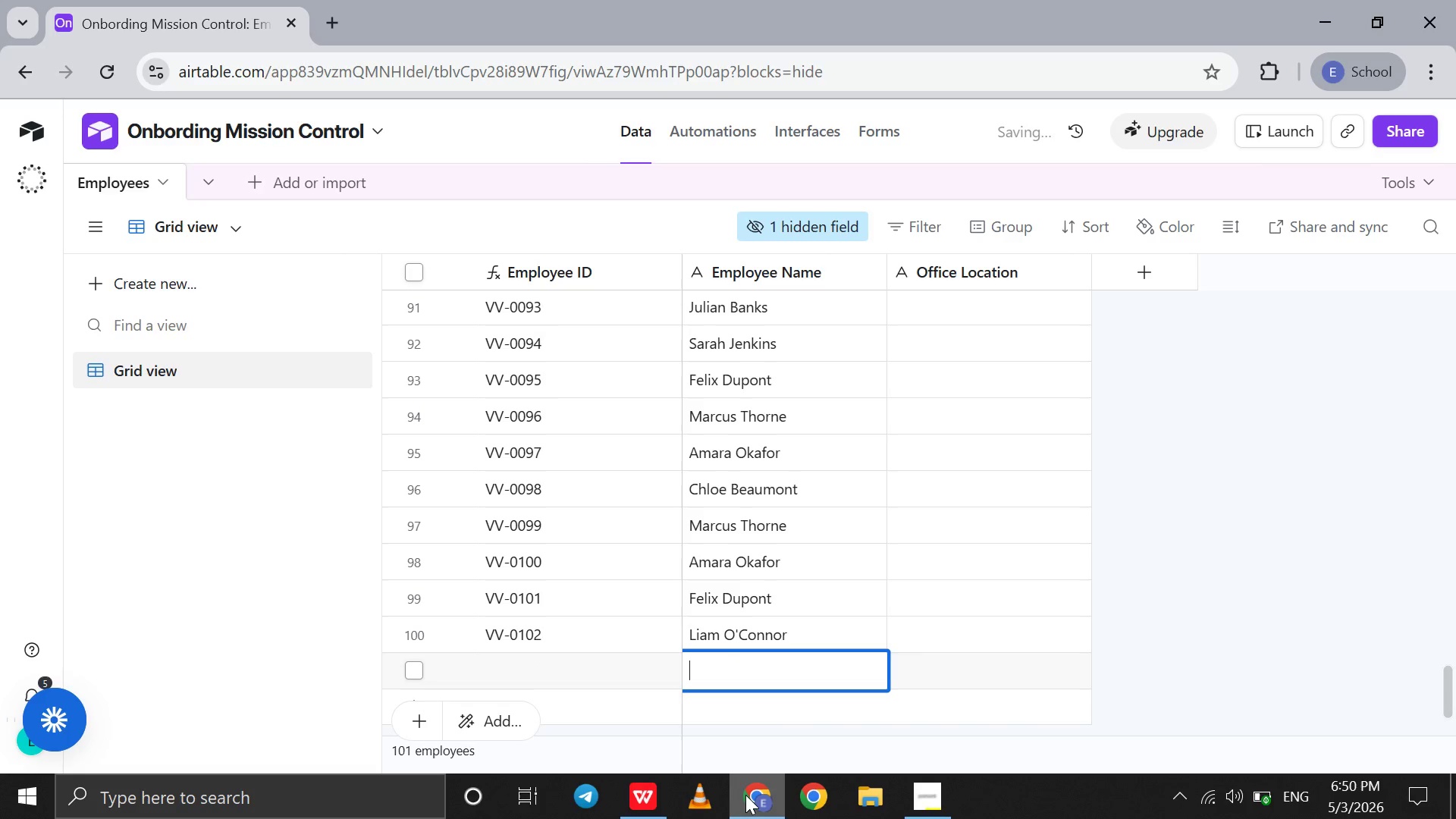 
left_click([745, 795])
 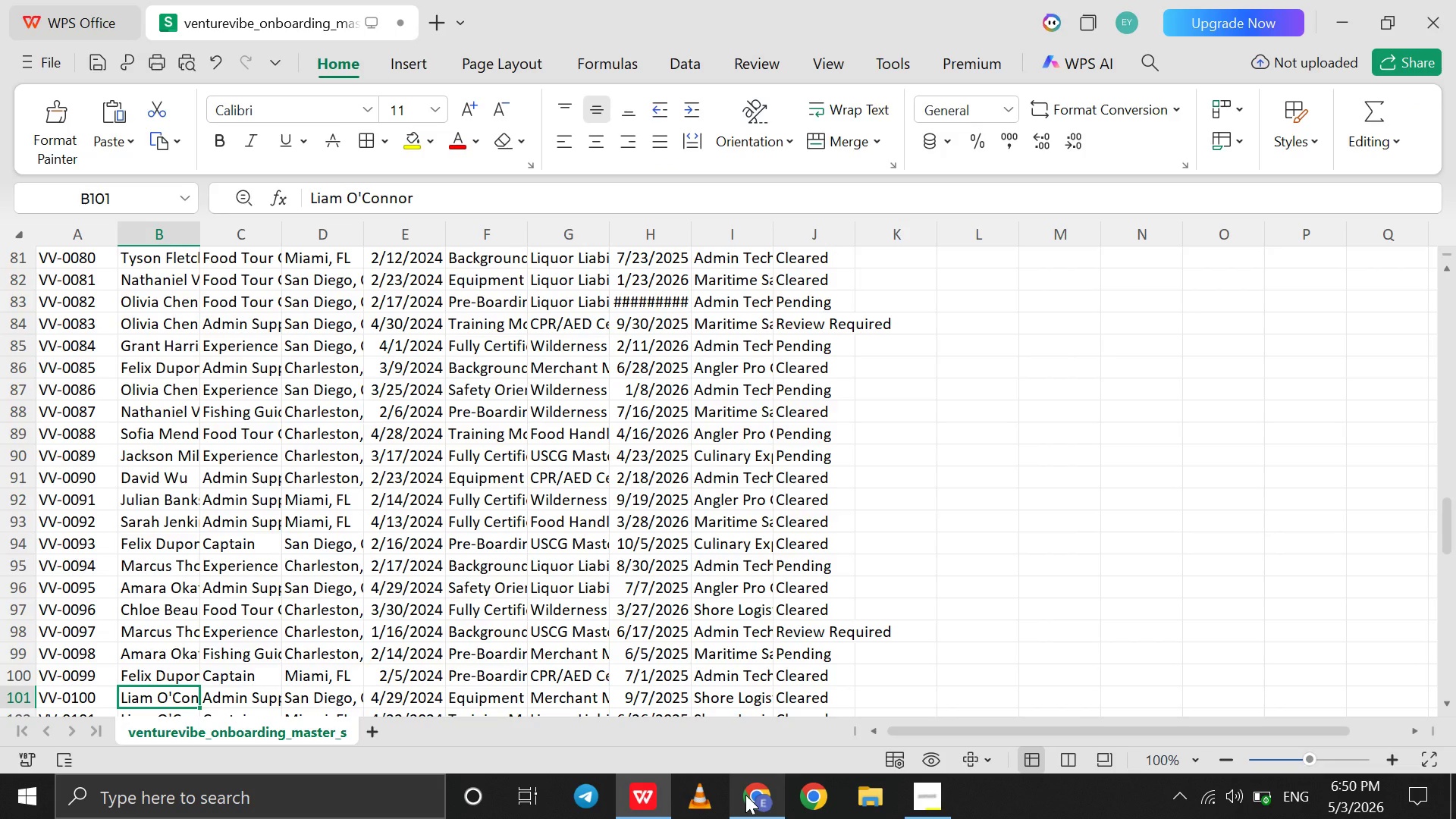 
key(ArrowDown)
 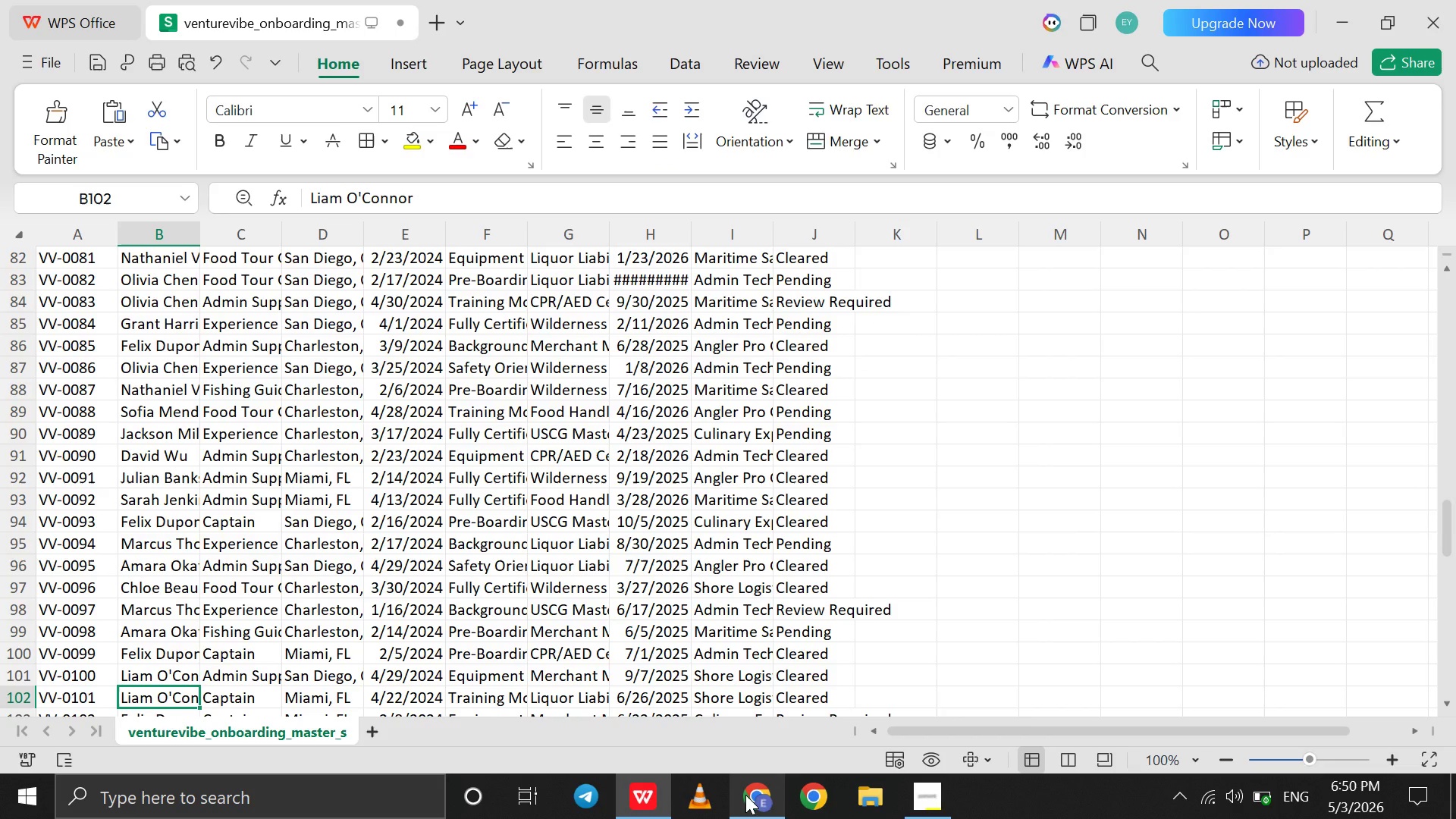 
left_click([745, 795])
 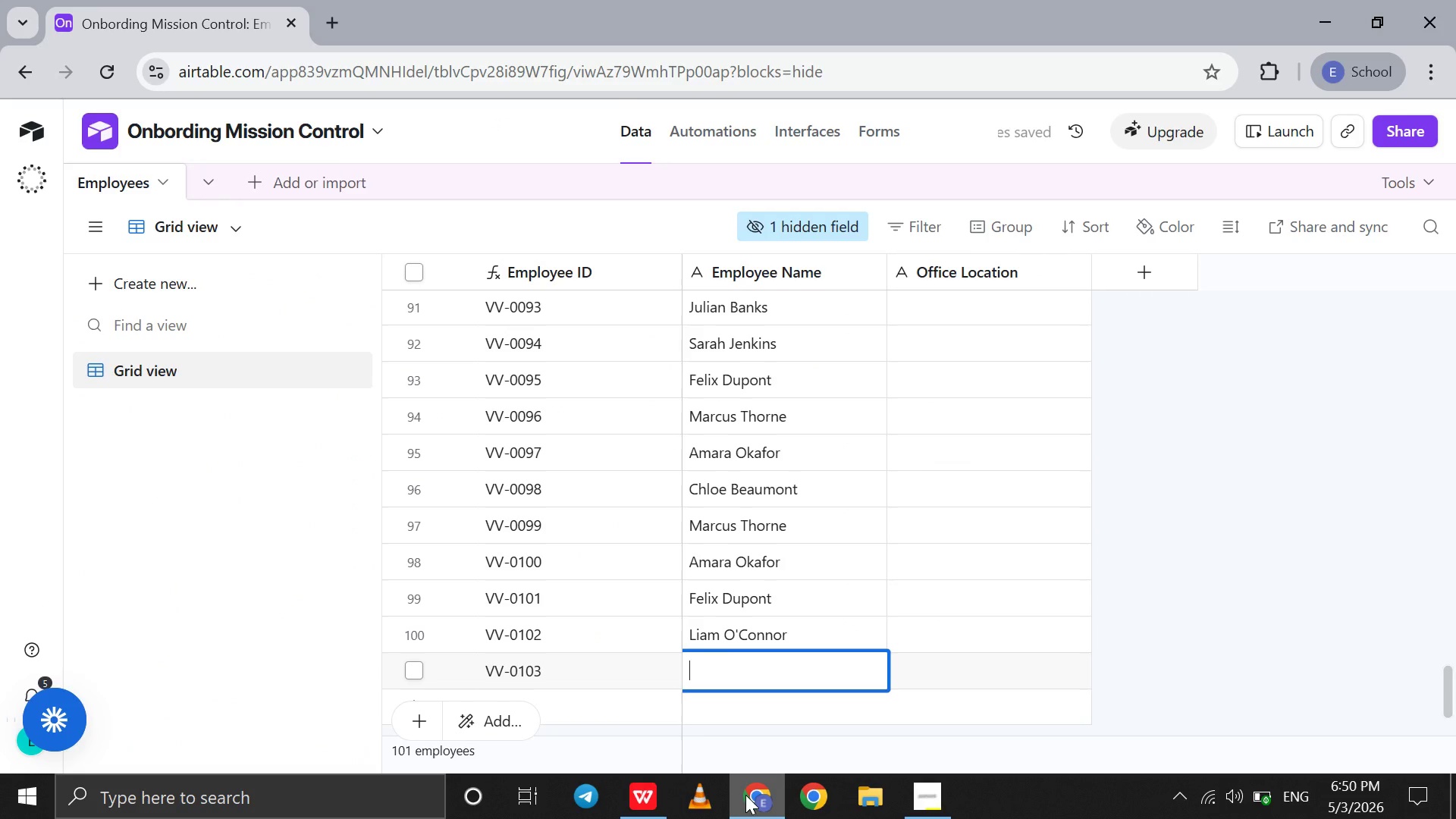 
type(Liam O'Connor)
 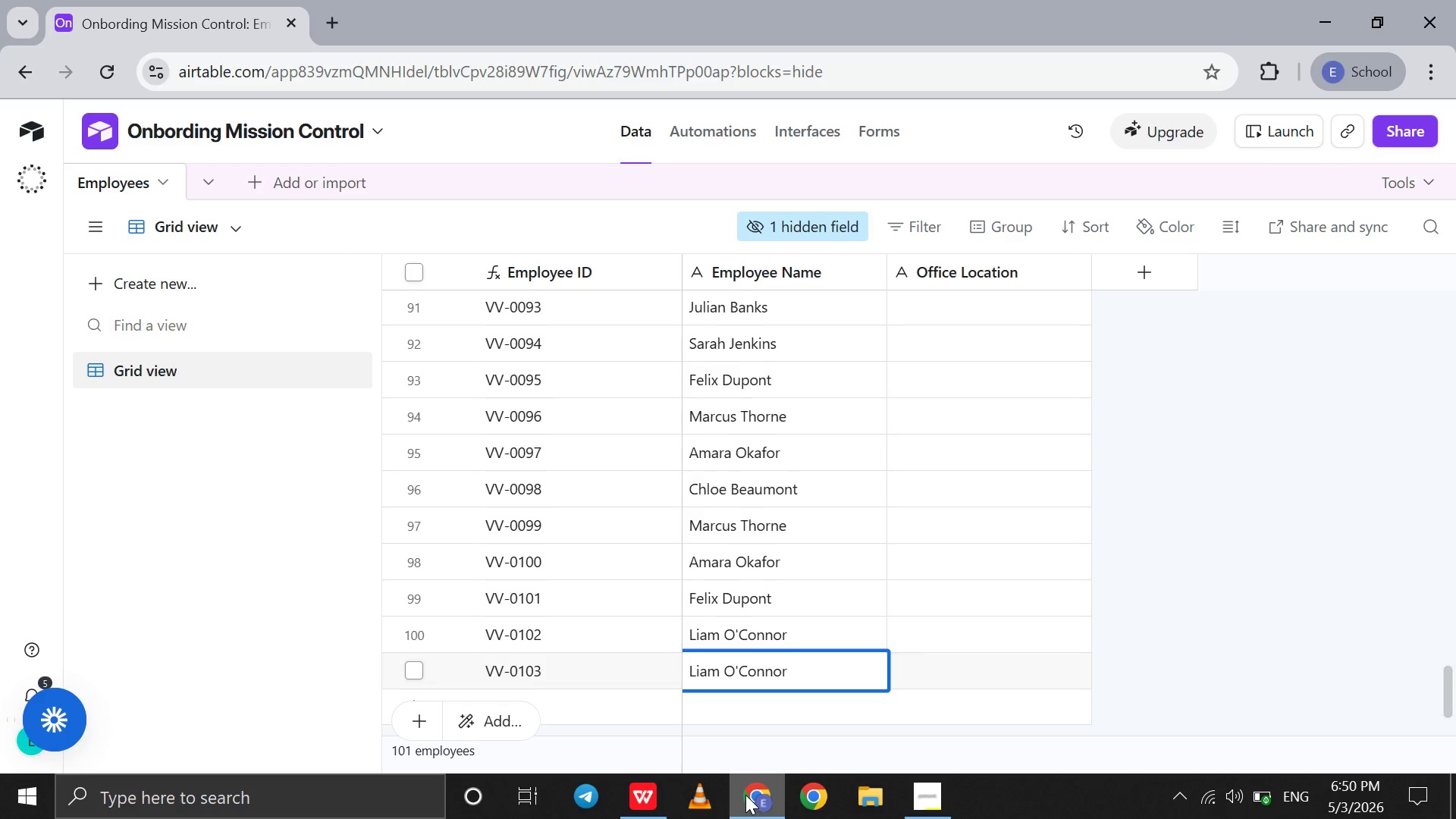 
key(Shift+Enter)
 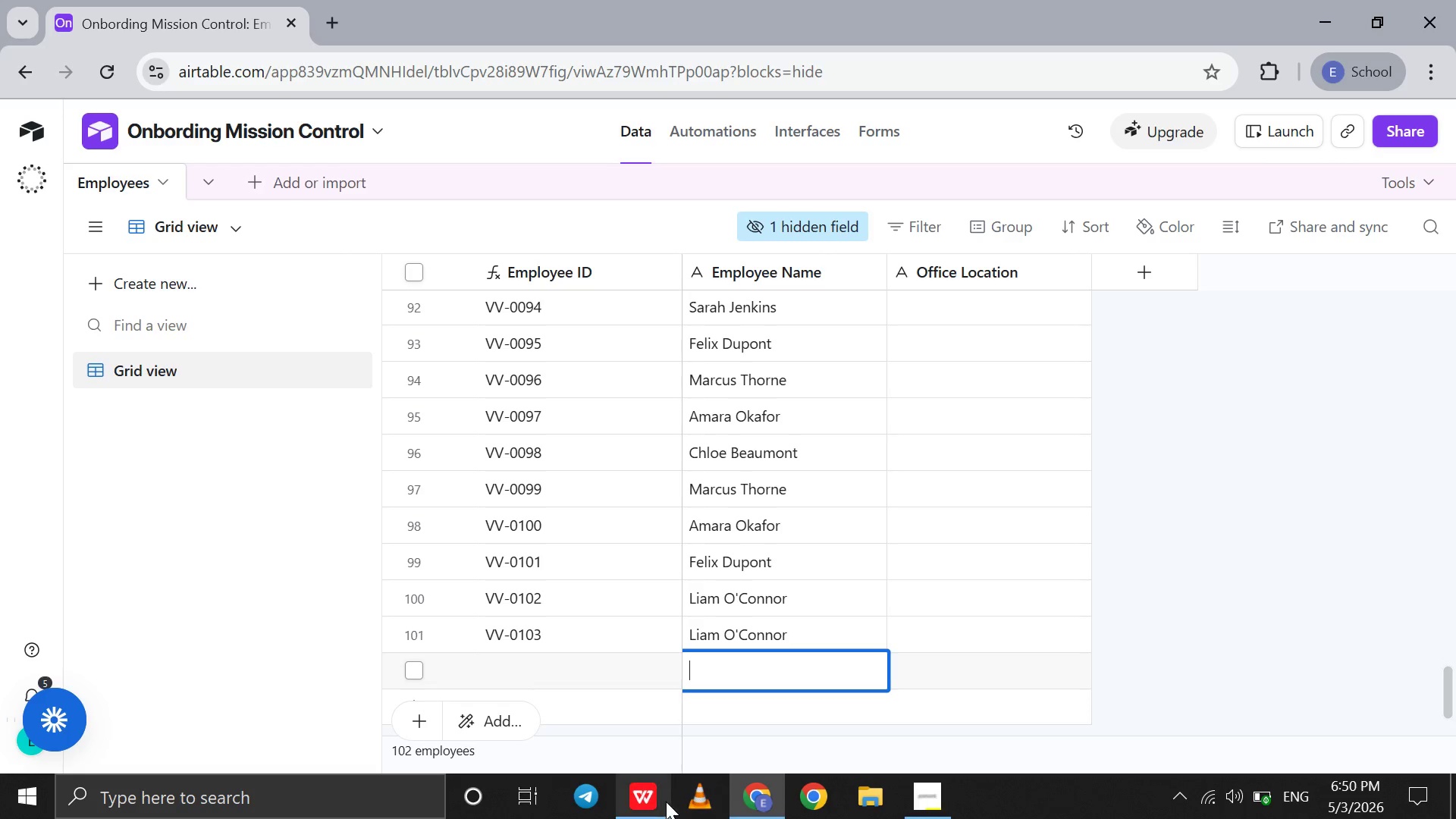 
left_click([664, 802])
 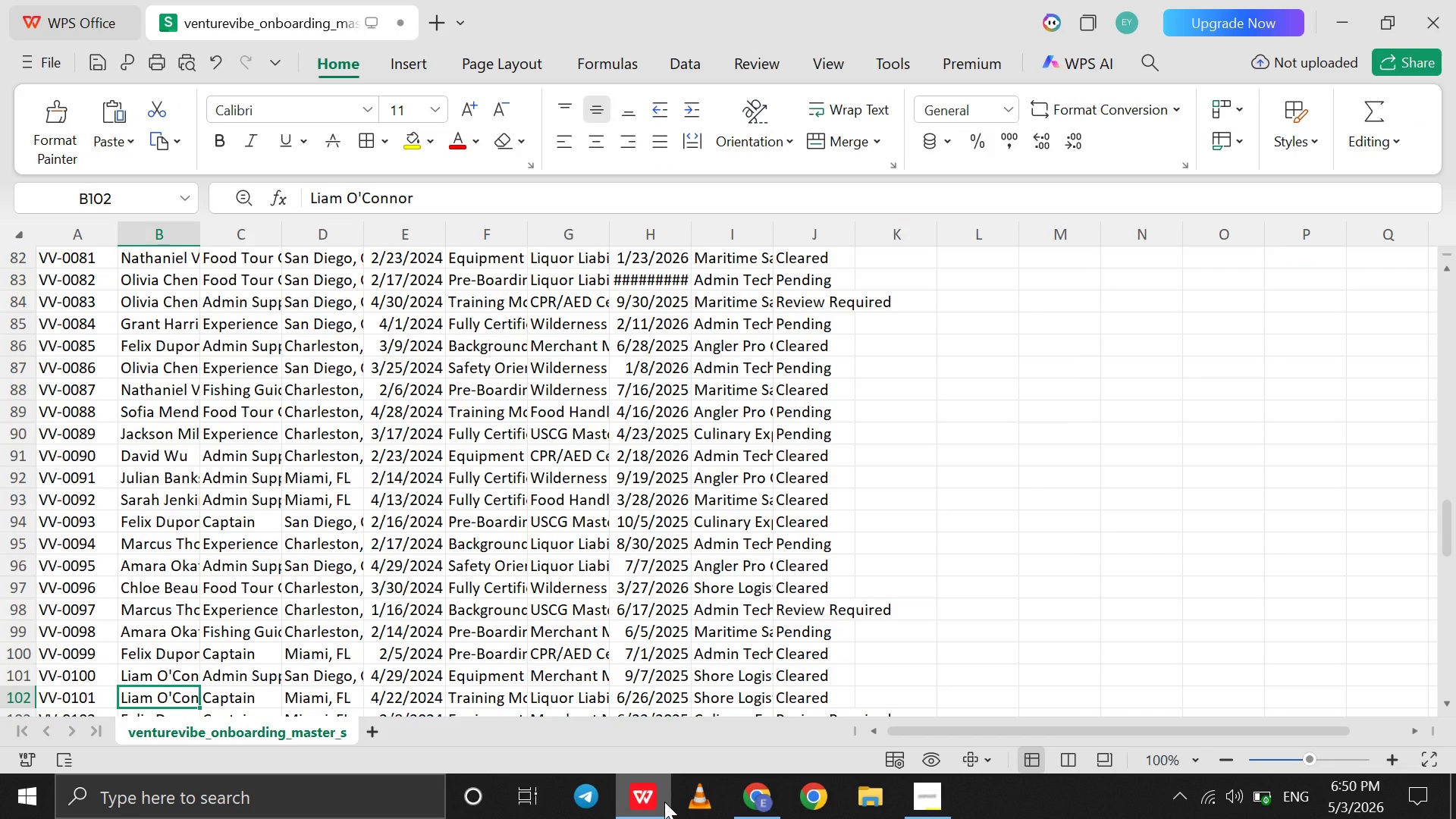 
key(ArrowDown)
 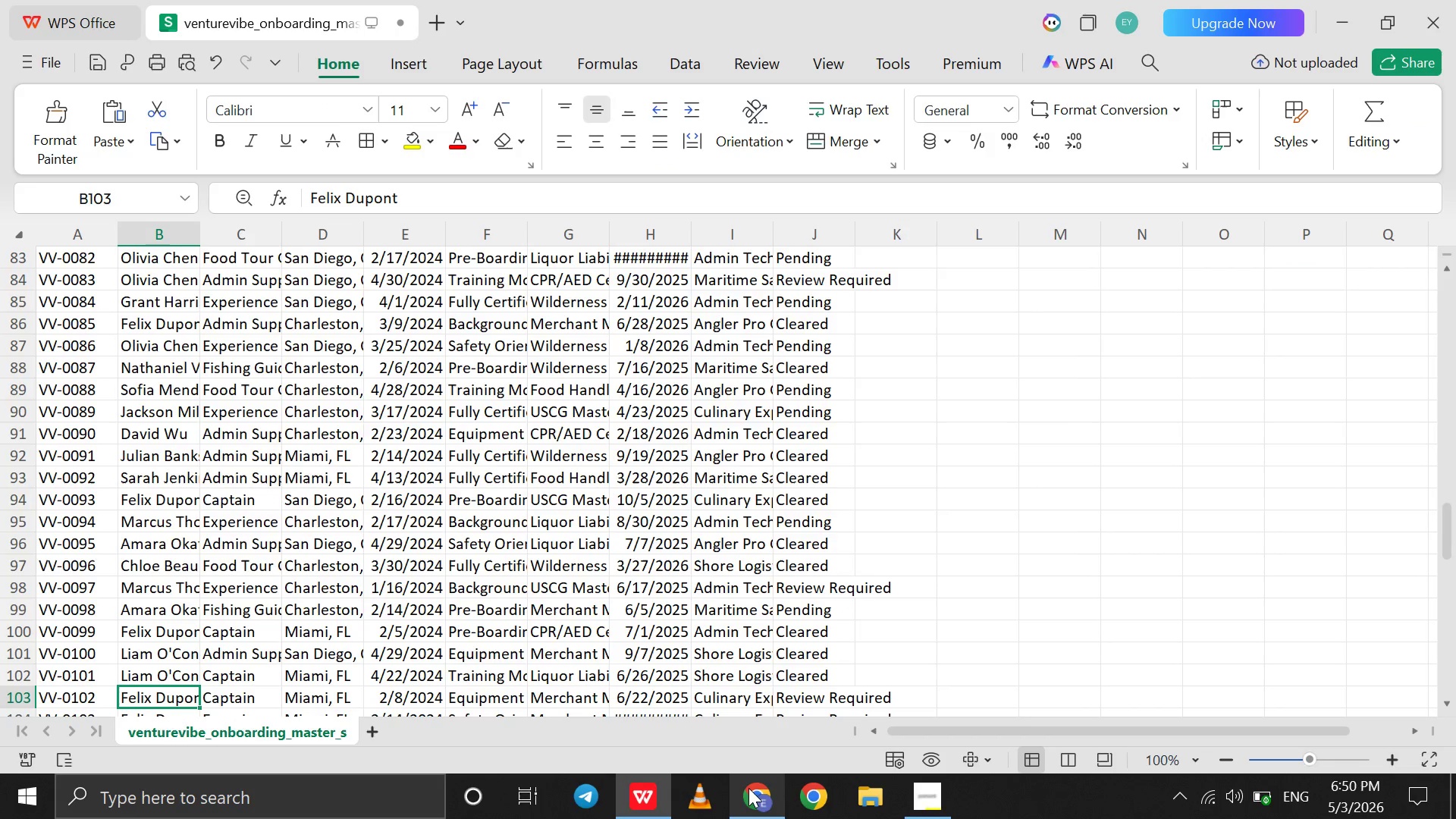 
left_click([748, 788])
 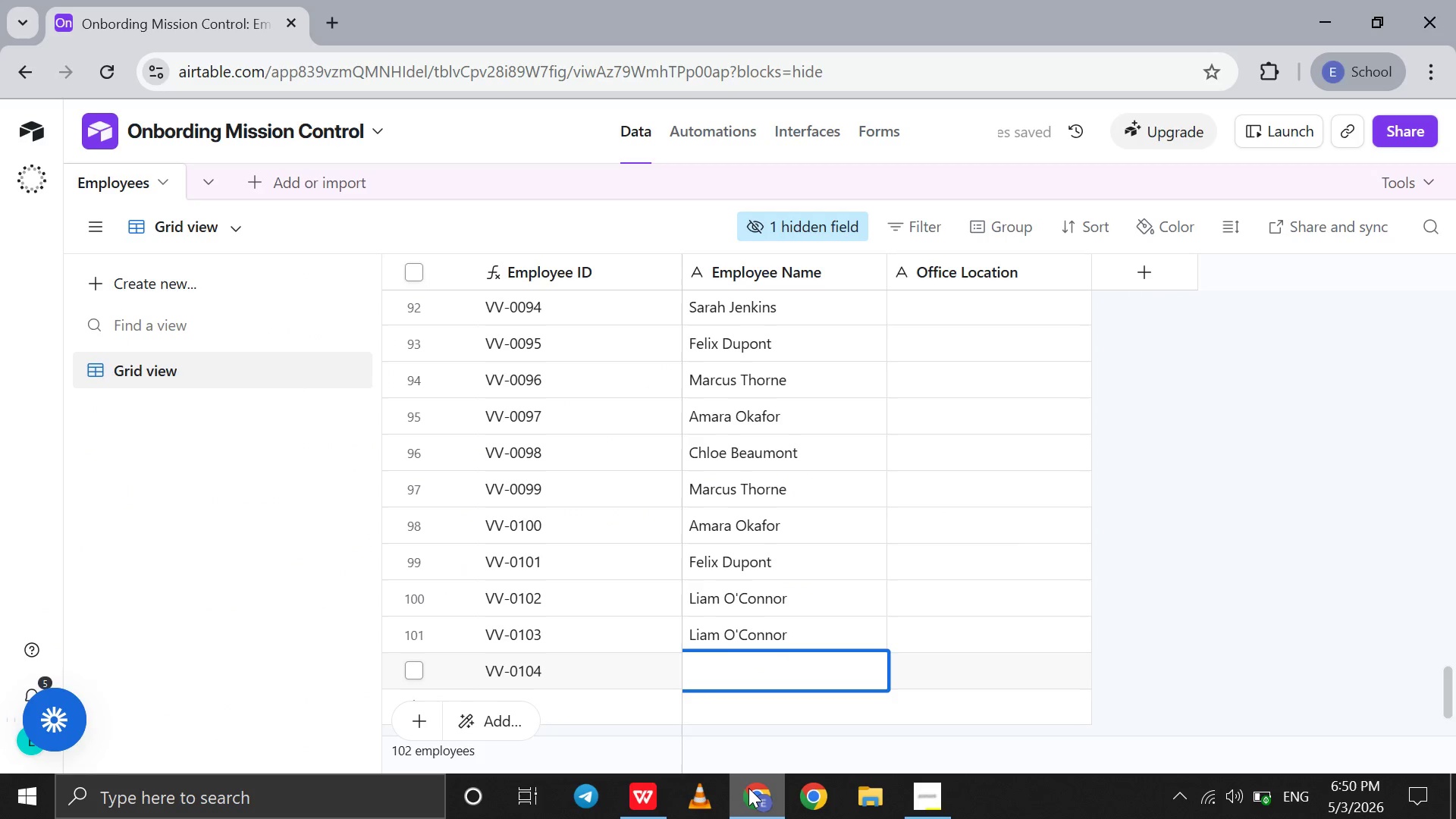 
type(Felix )
 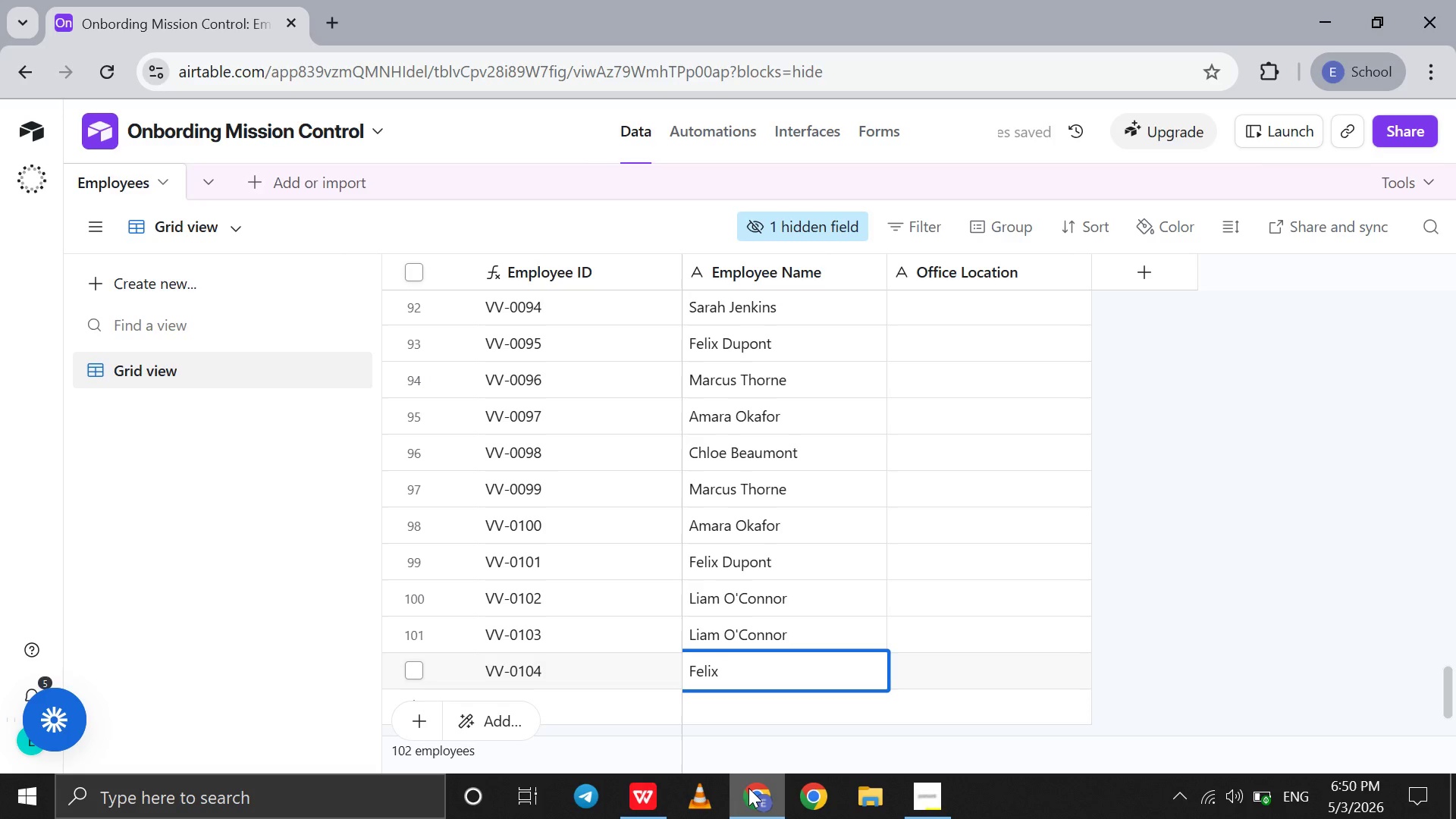 
left_click([748, 788])
 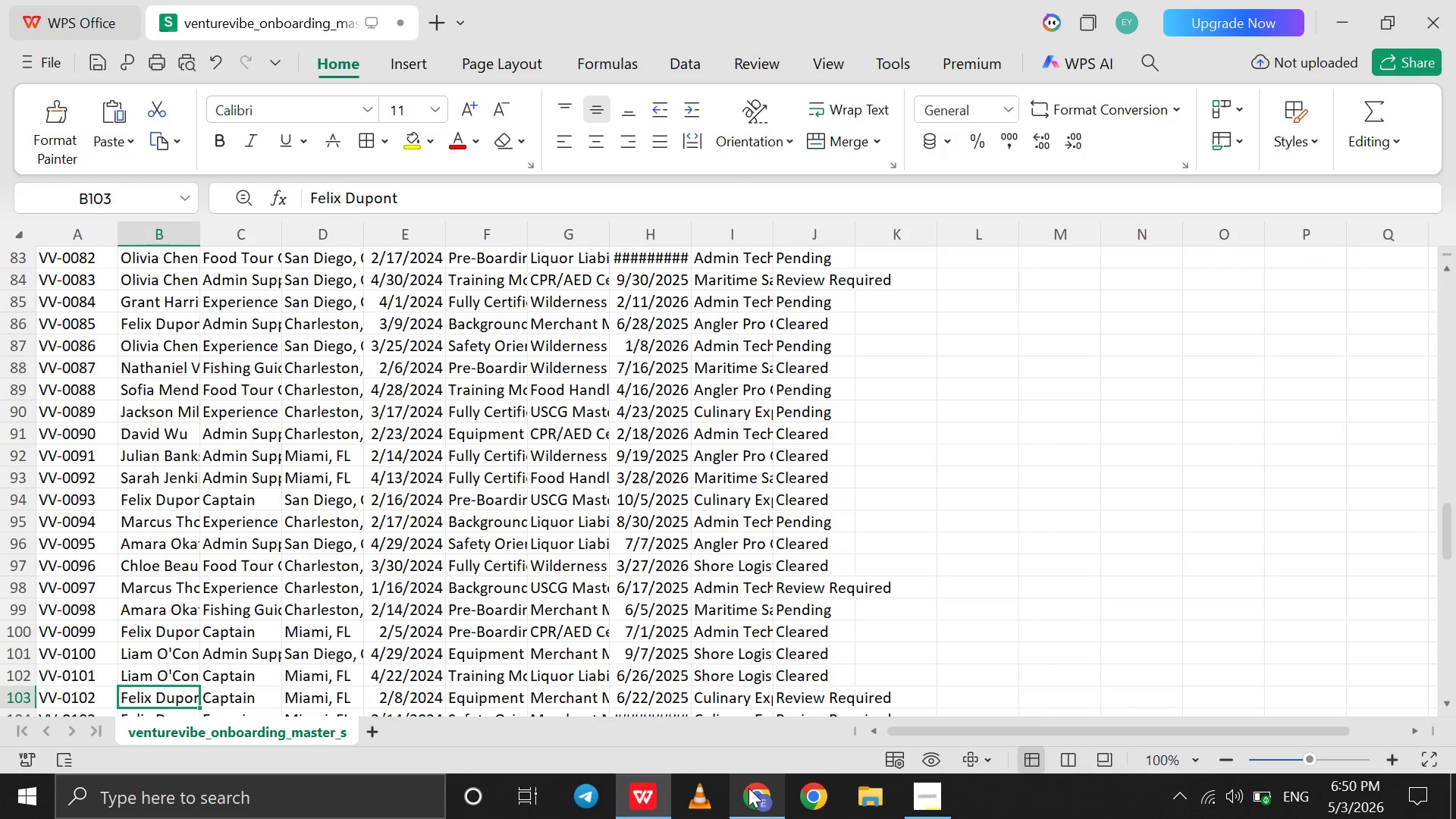 
left_click([748, 788])
 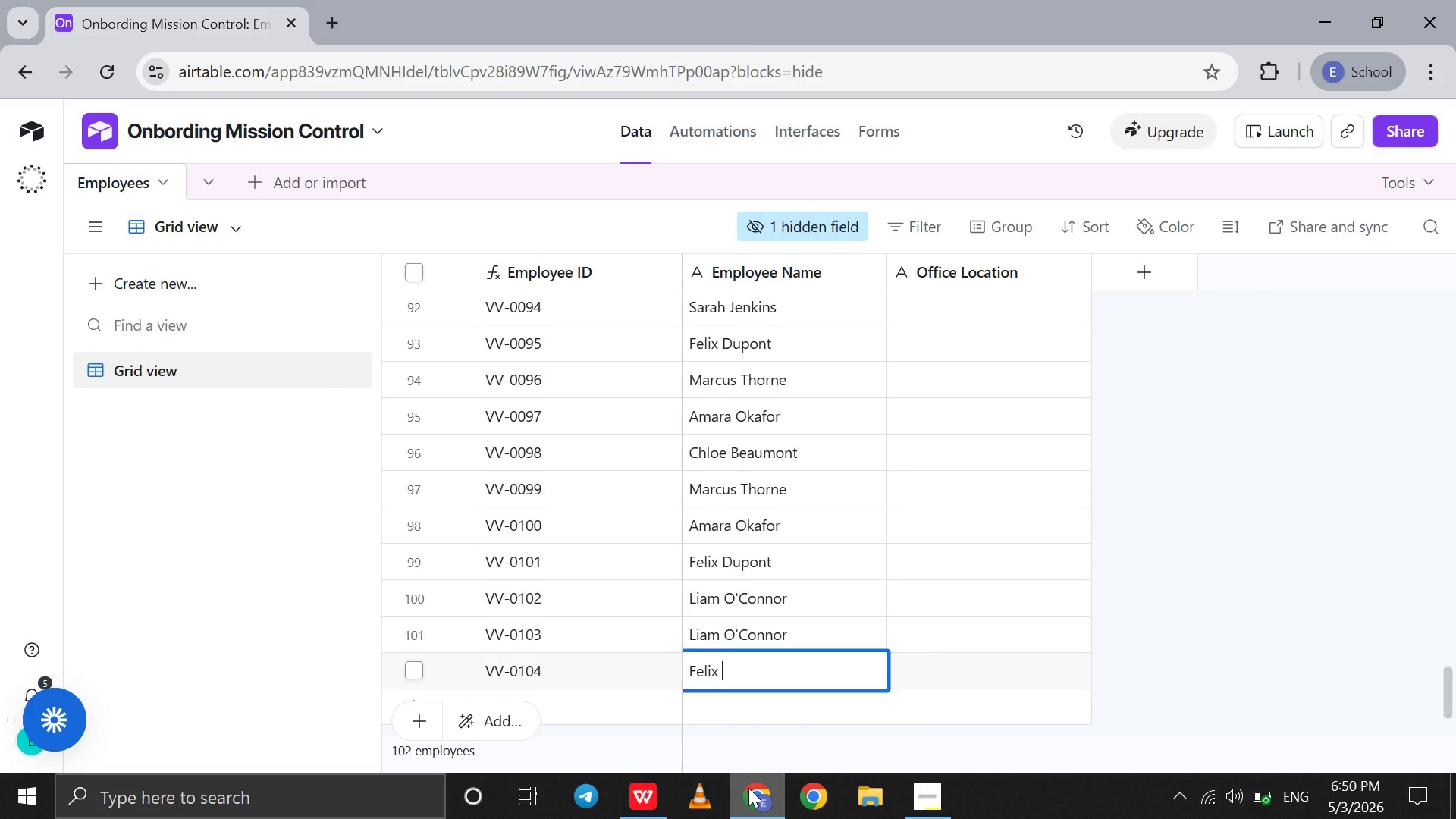 
type(Dupont )
key(Backspace)
 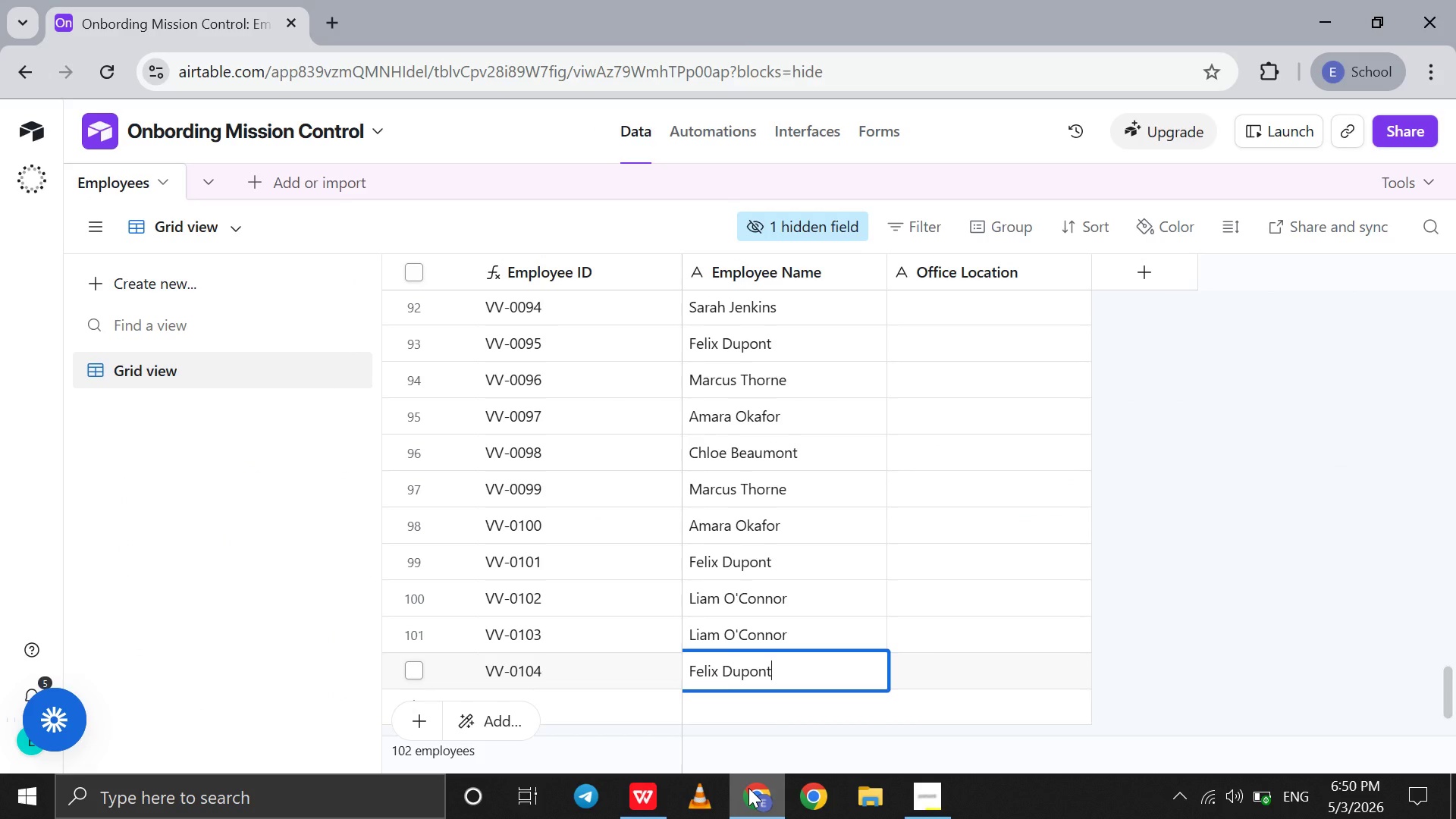 
key(Shift+Enter)
 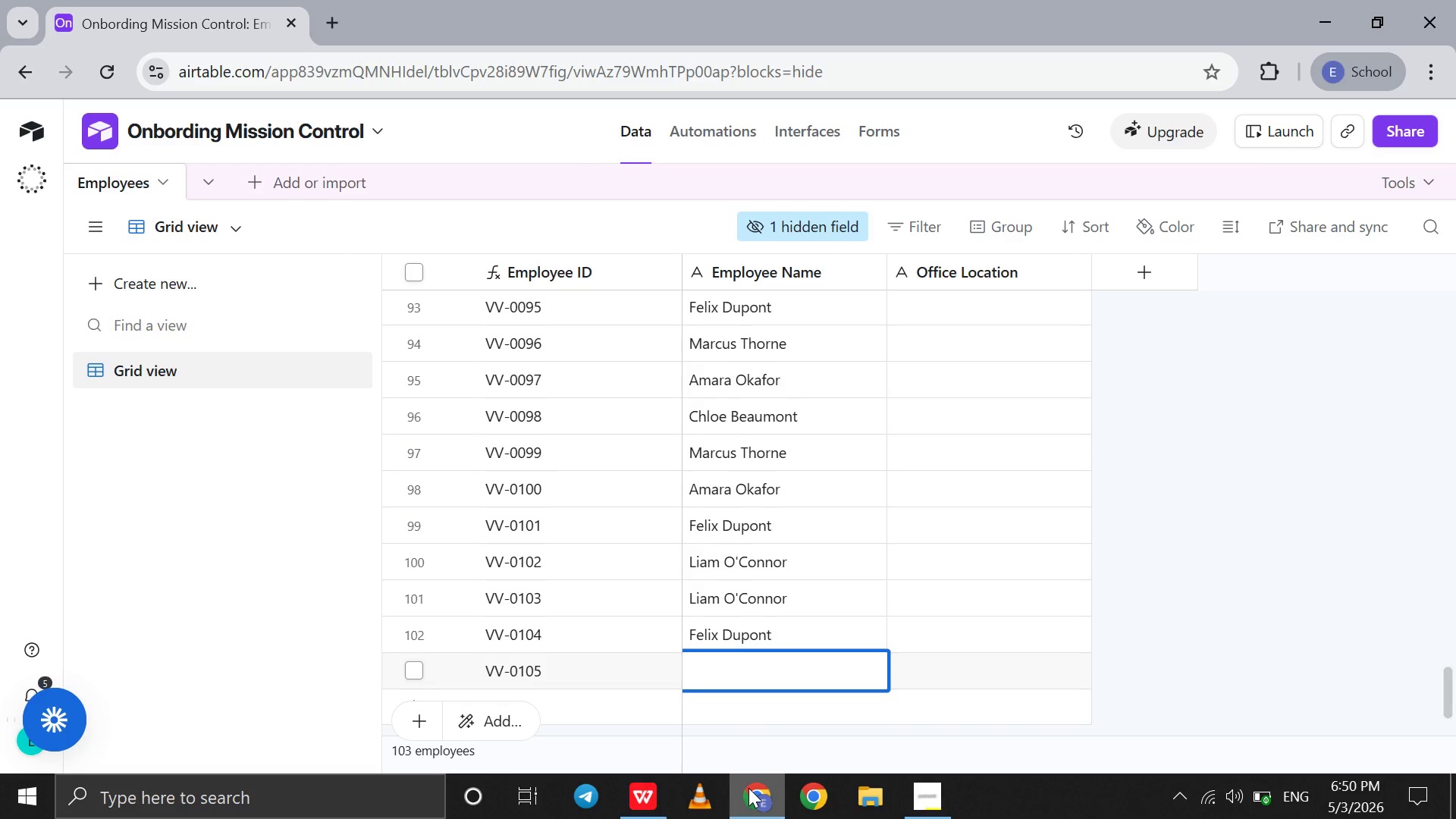 
left_click([748, 788])
 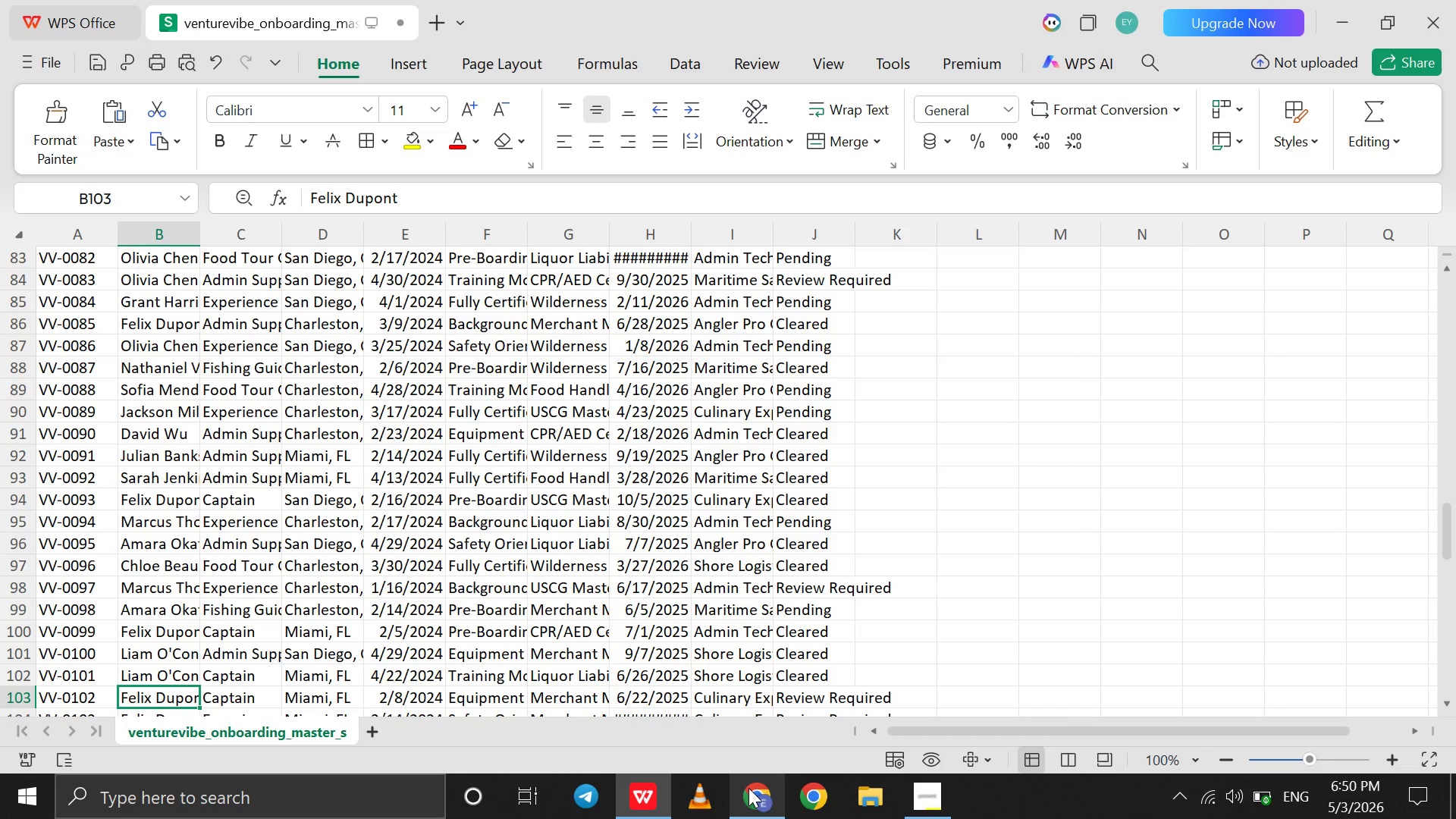 
key(ArrowDown)
 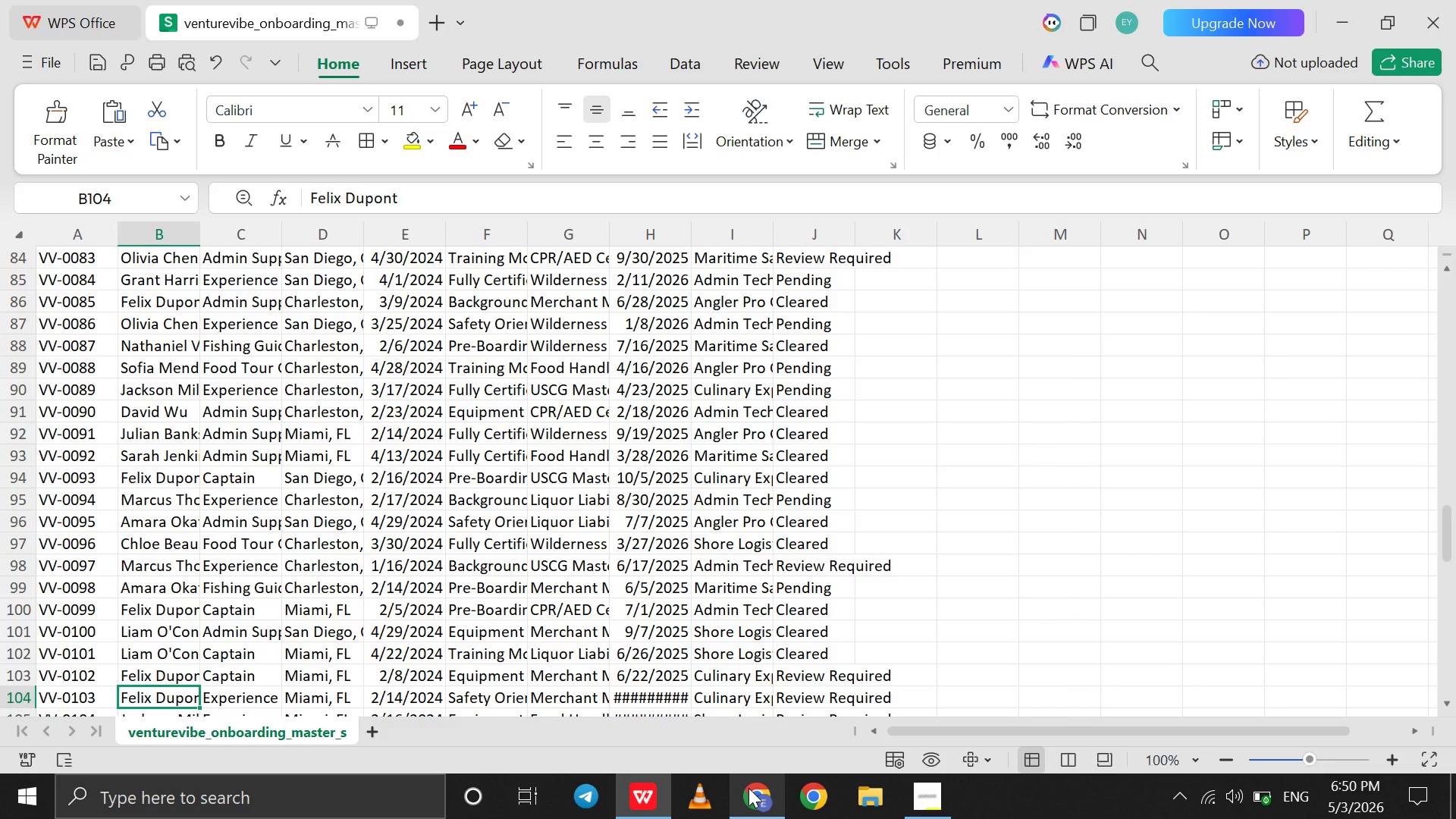 
left_click([748, 788])
 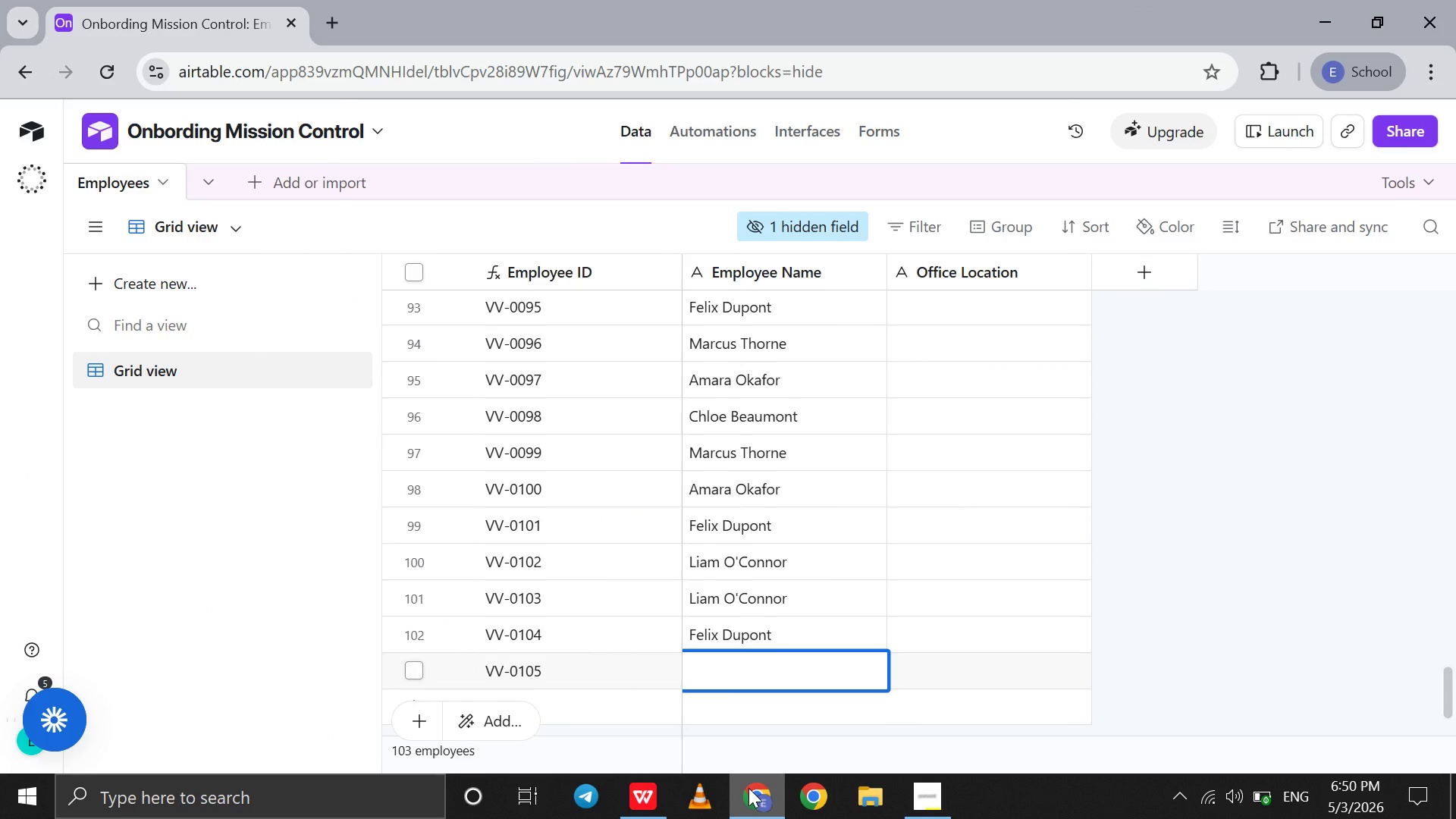 
type(Felix Dupont )
key(Backspace)
 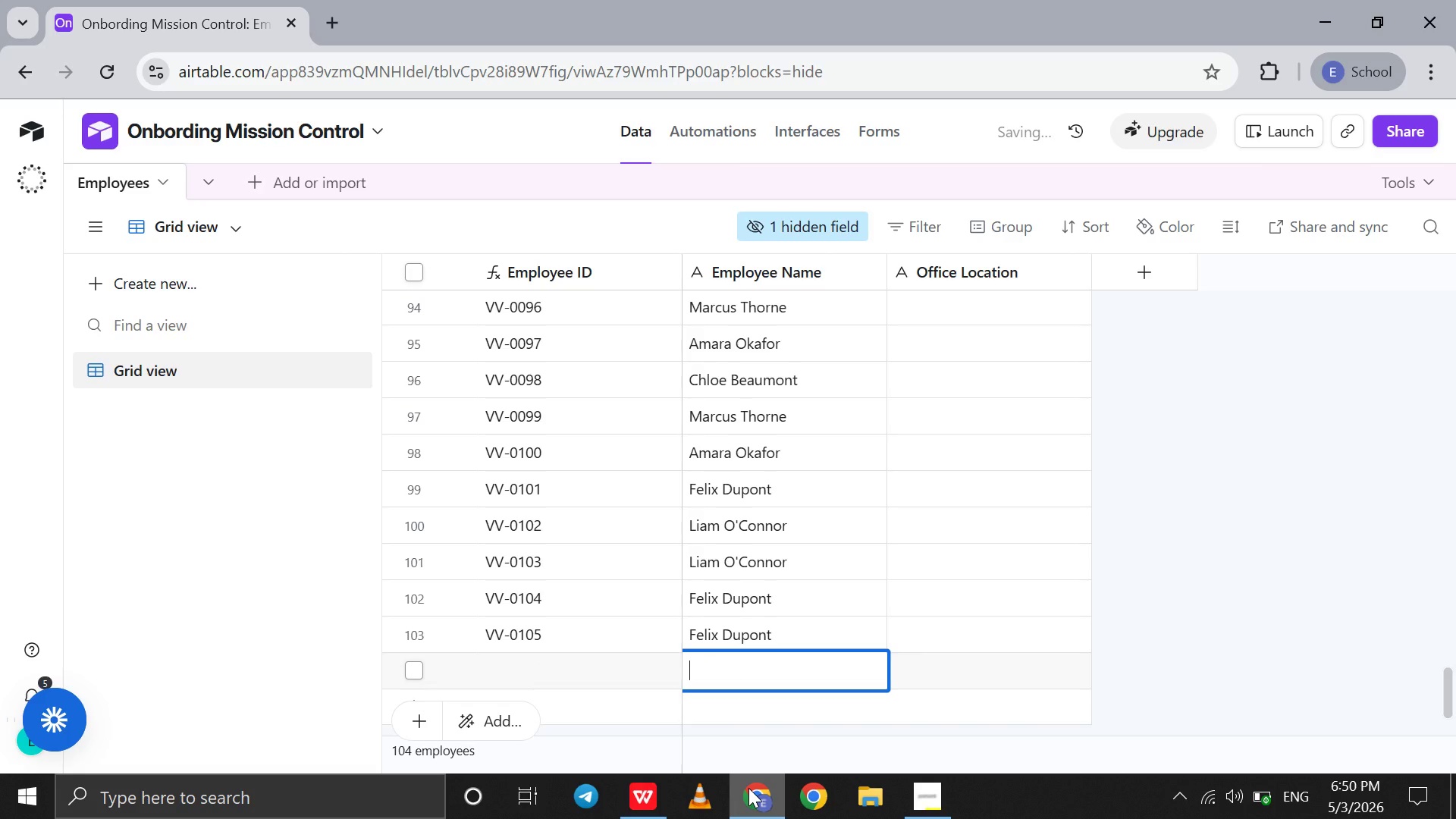 
 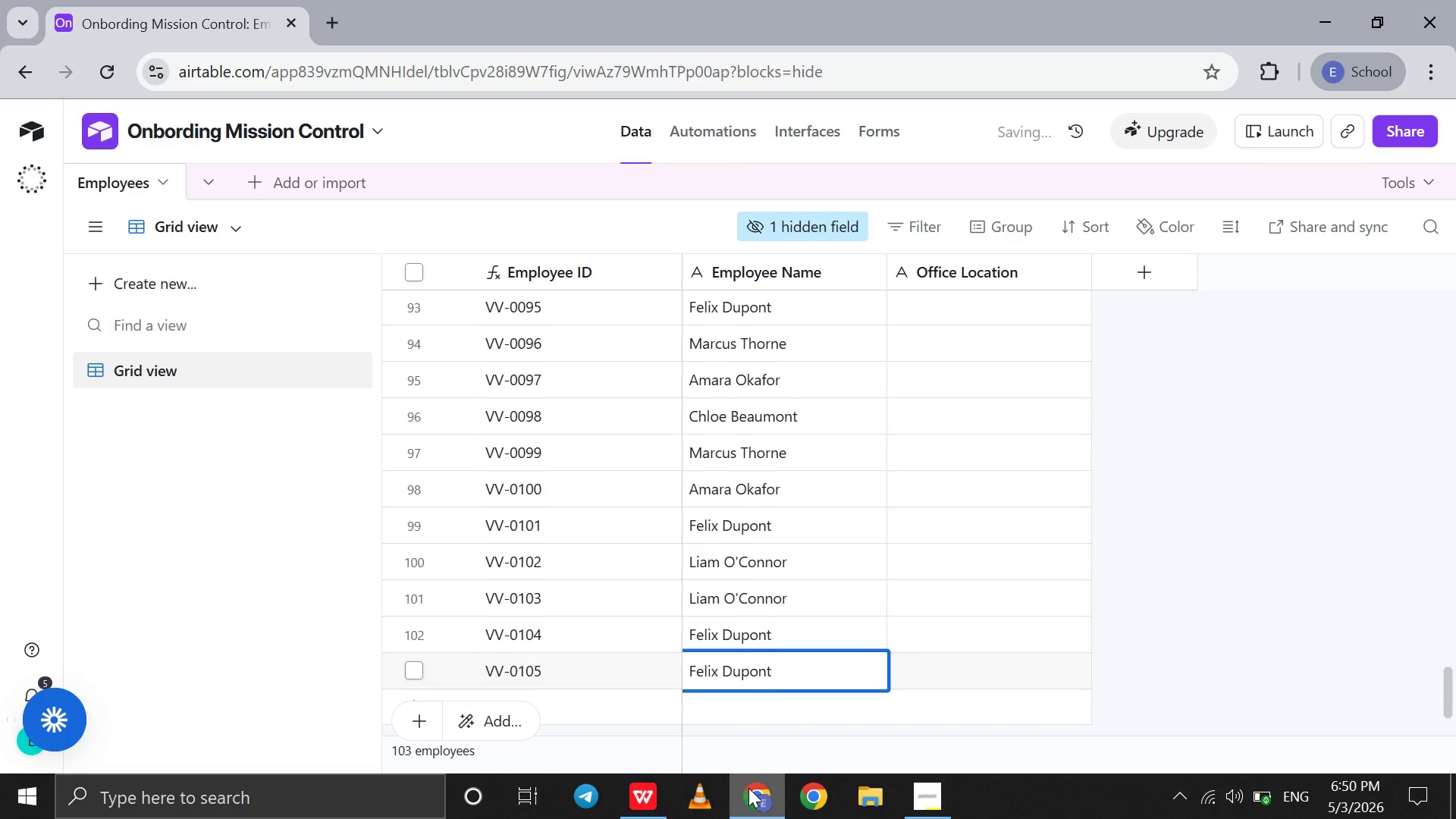 
key(Shift+Enter)
 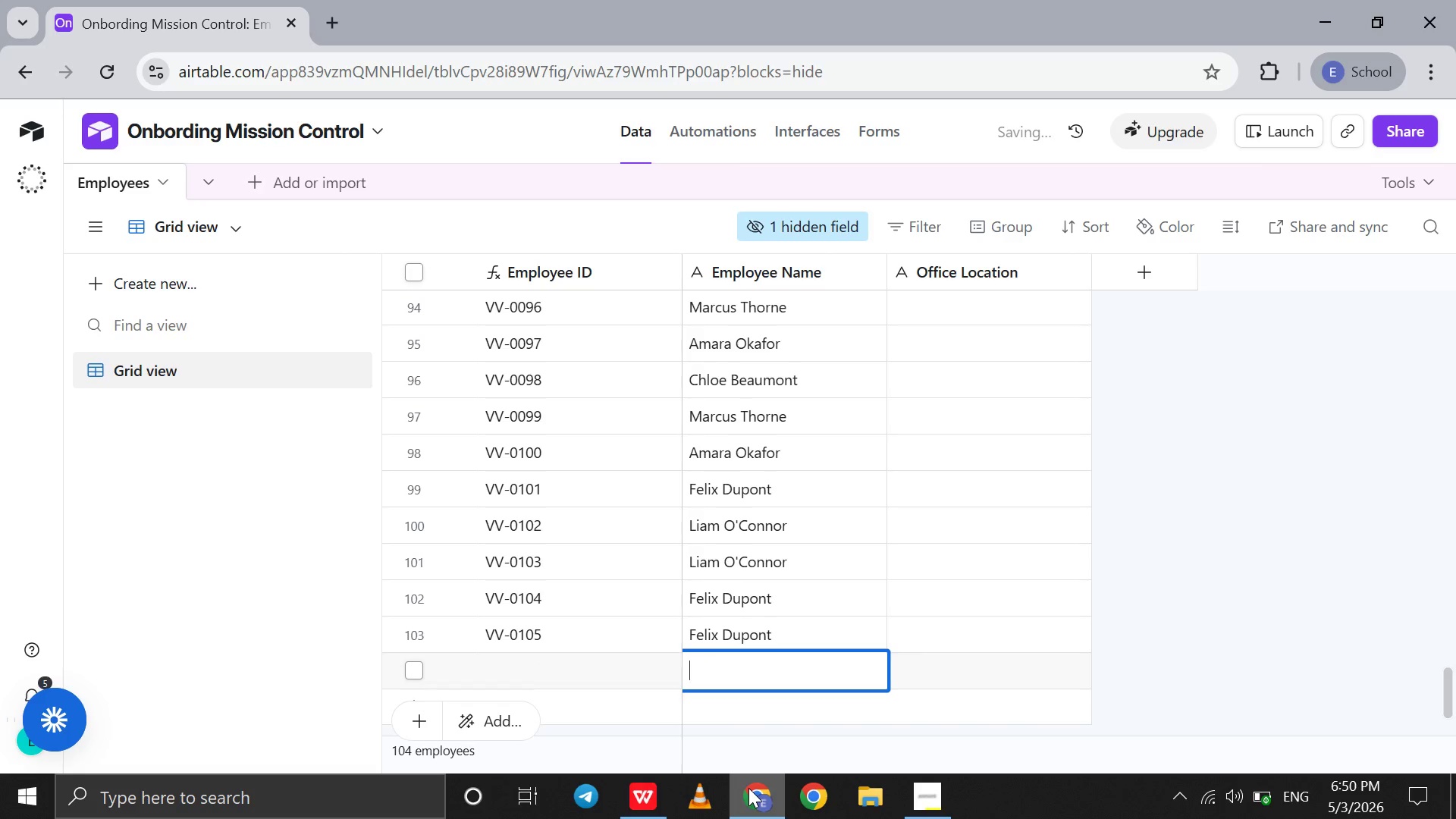 
left_click([748, 788])
 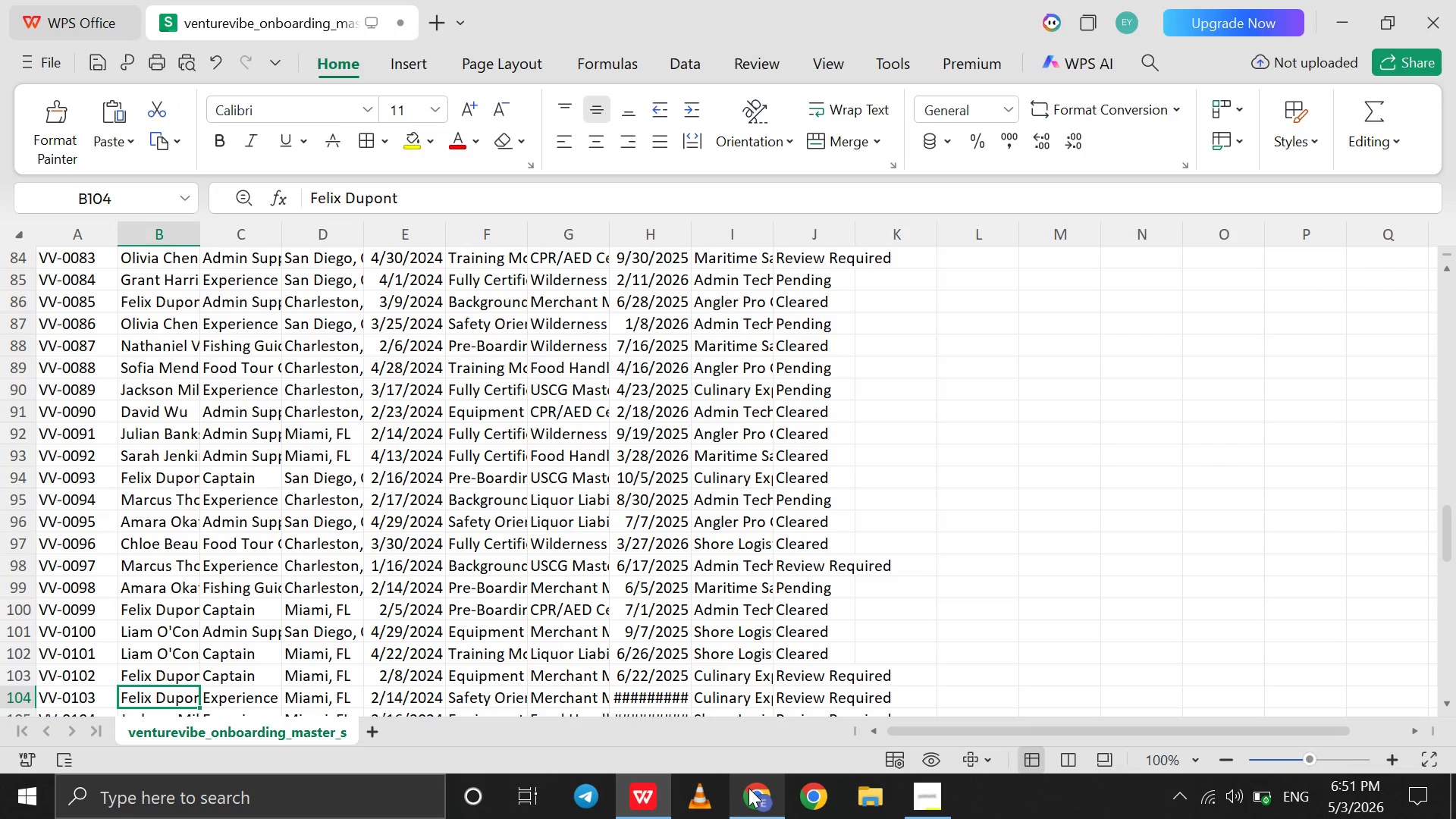 
key(ArrowDown)
 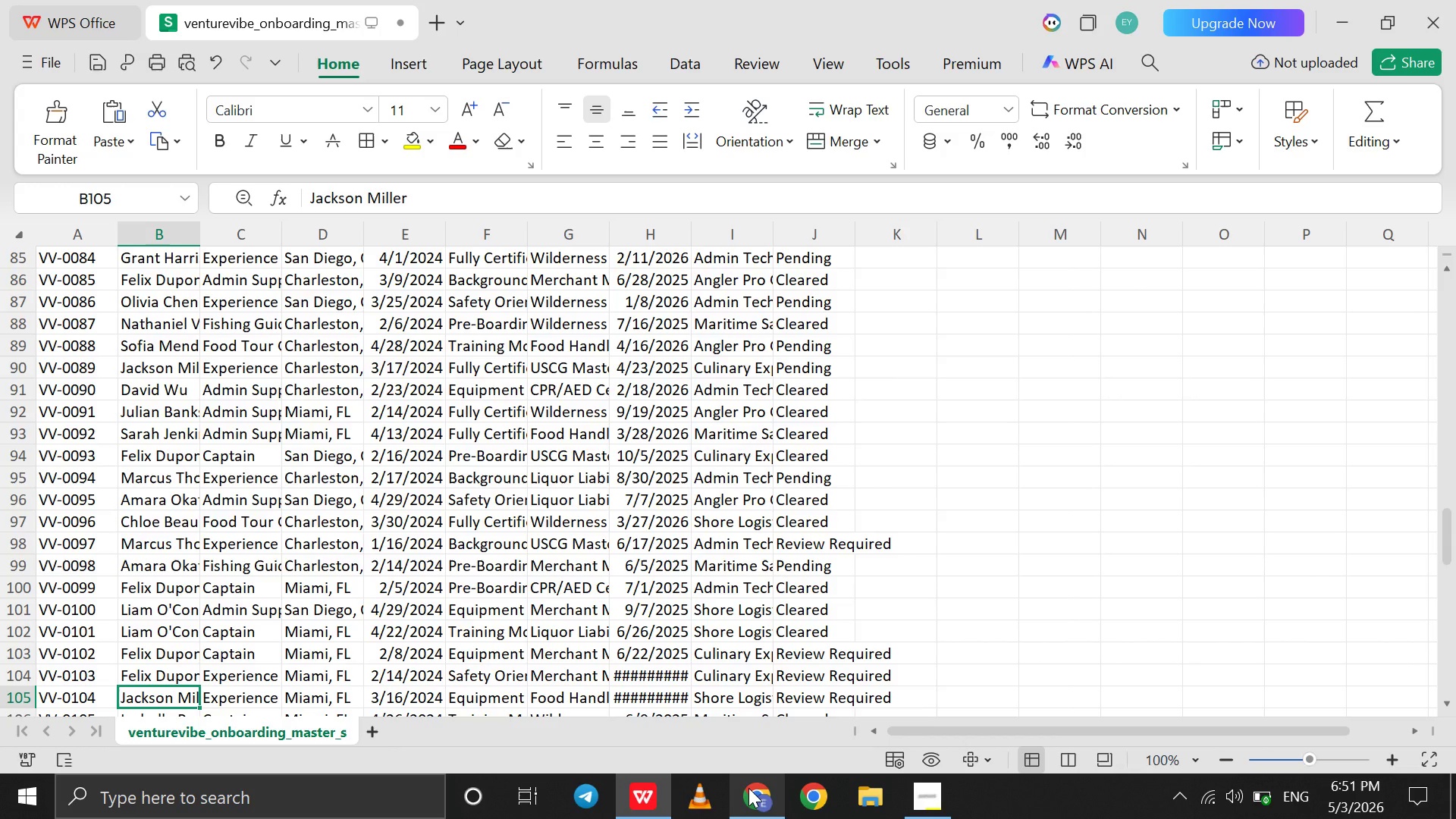 
wait(16.36)
 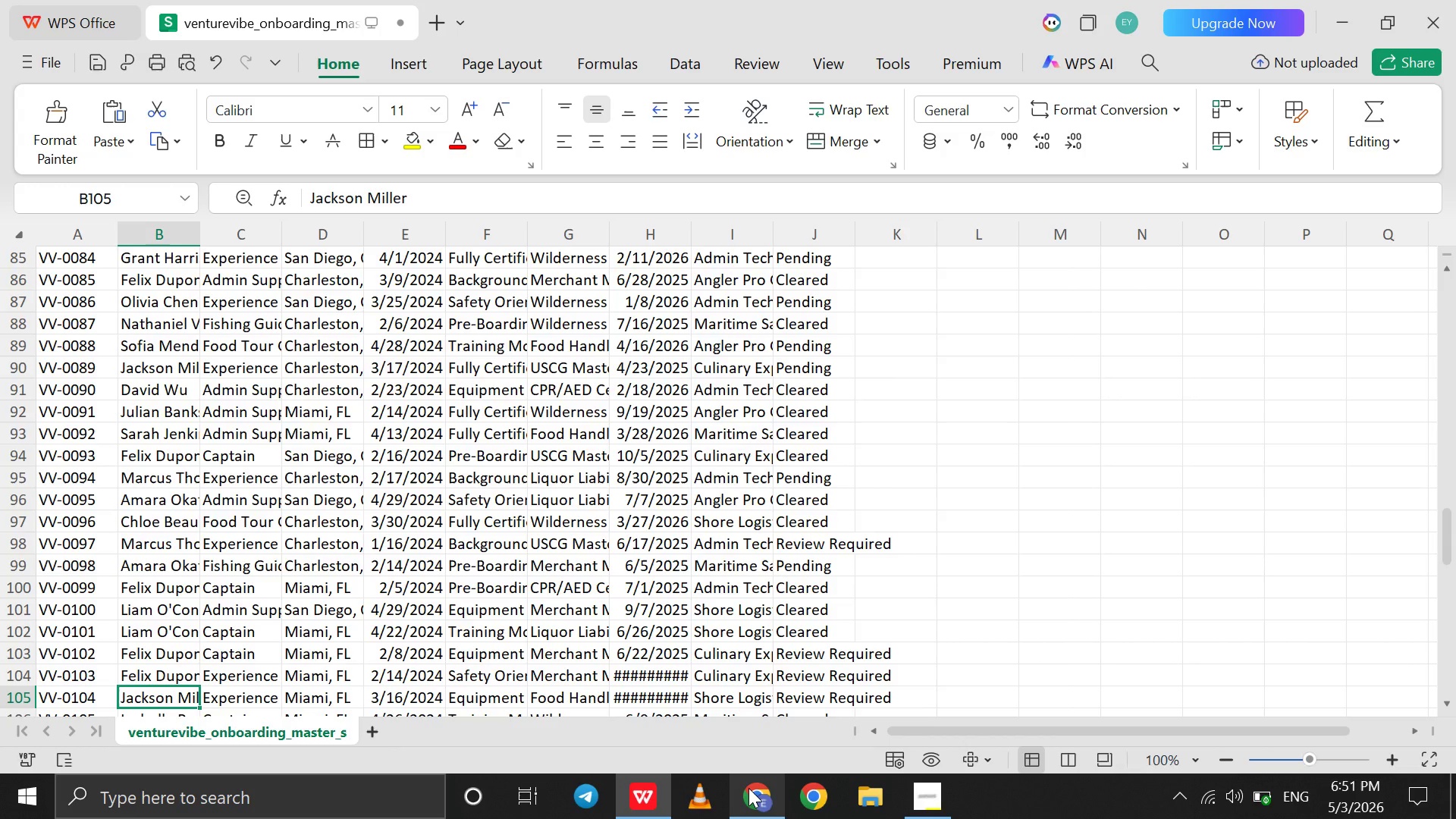 
left_click([748, 788])
 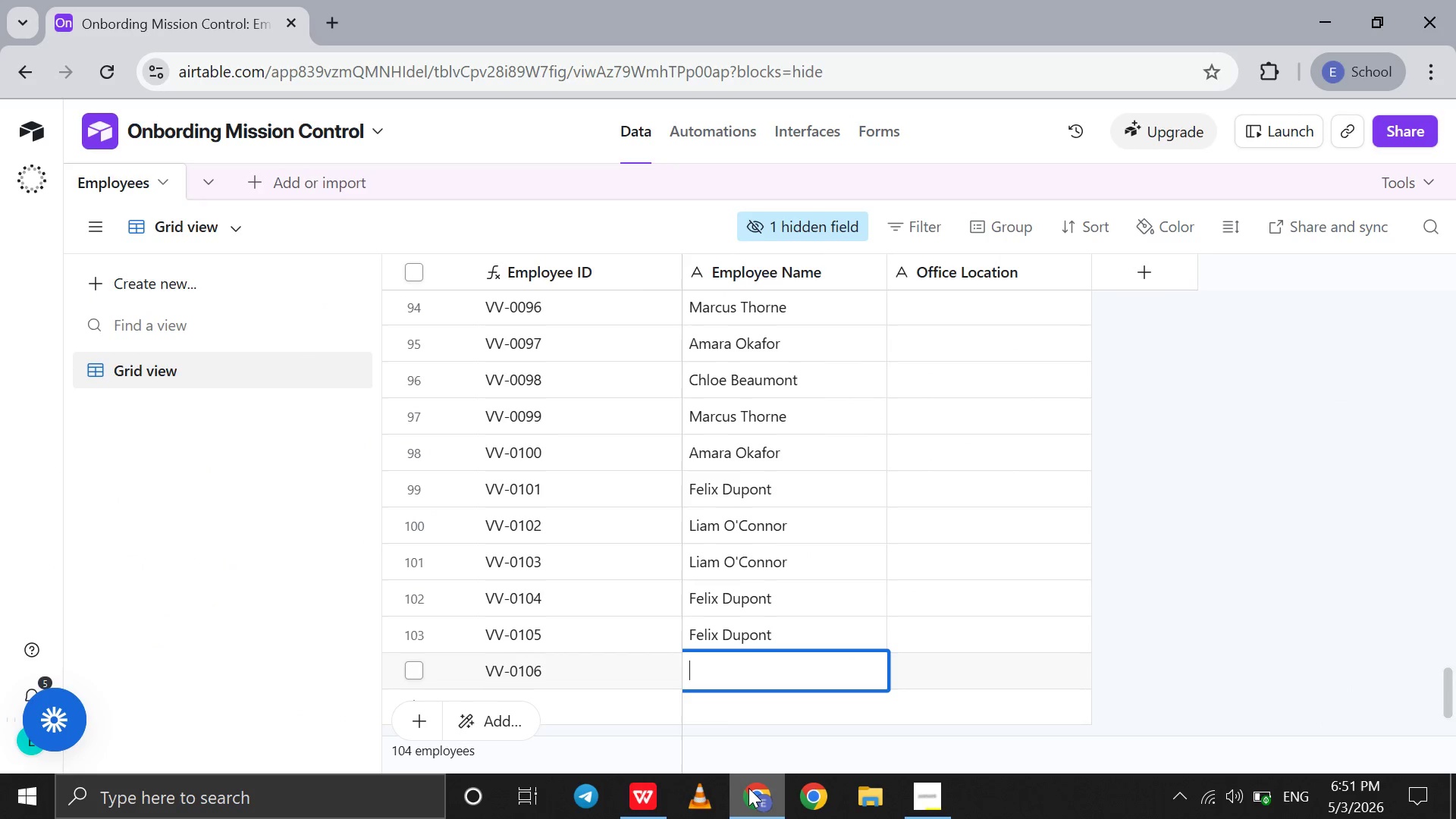 
type(Ja)
 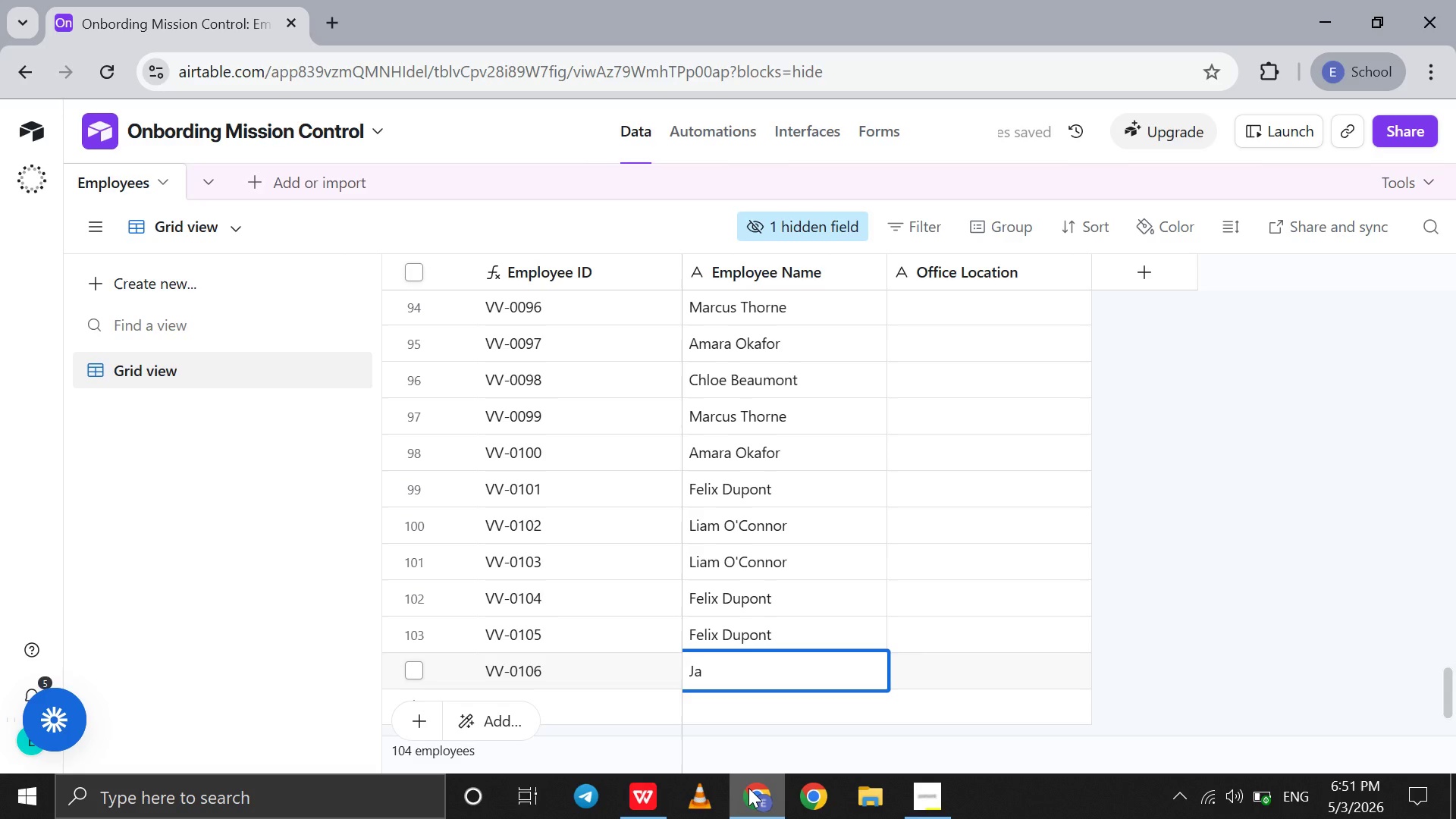 
left_click([748, 788])
 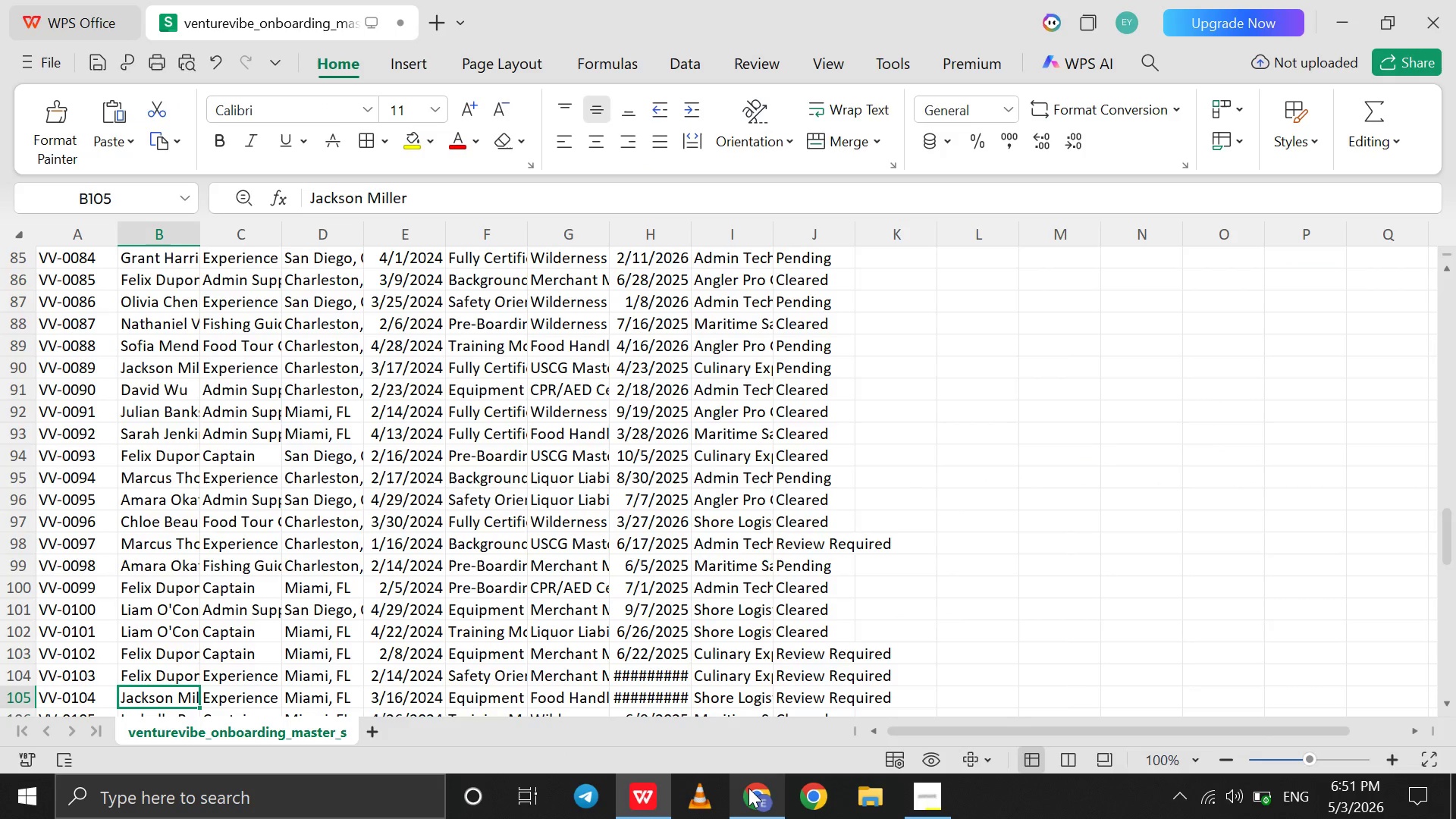 
left_click([748, 788])
 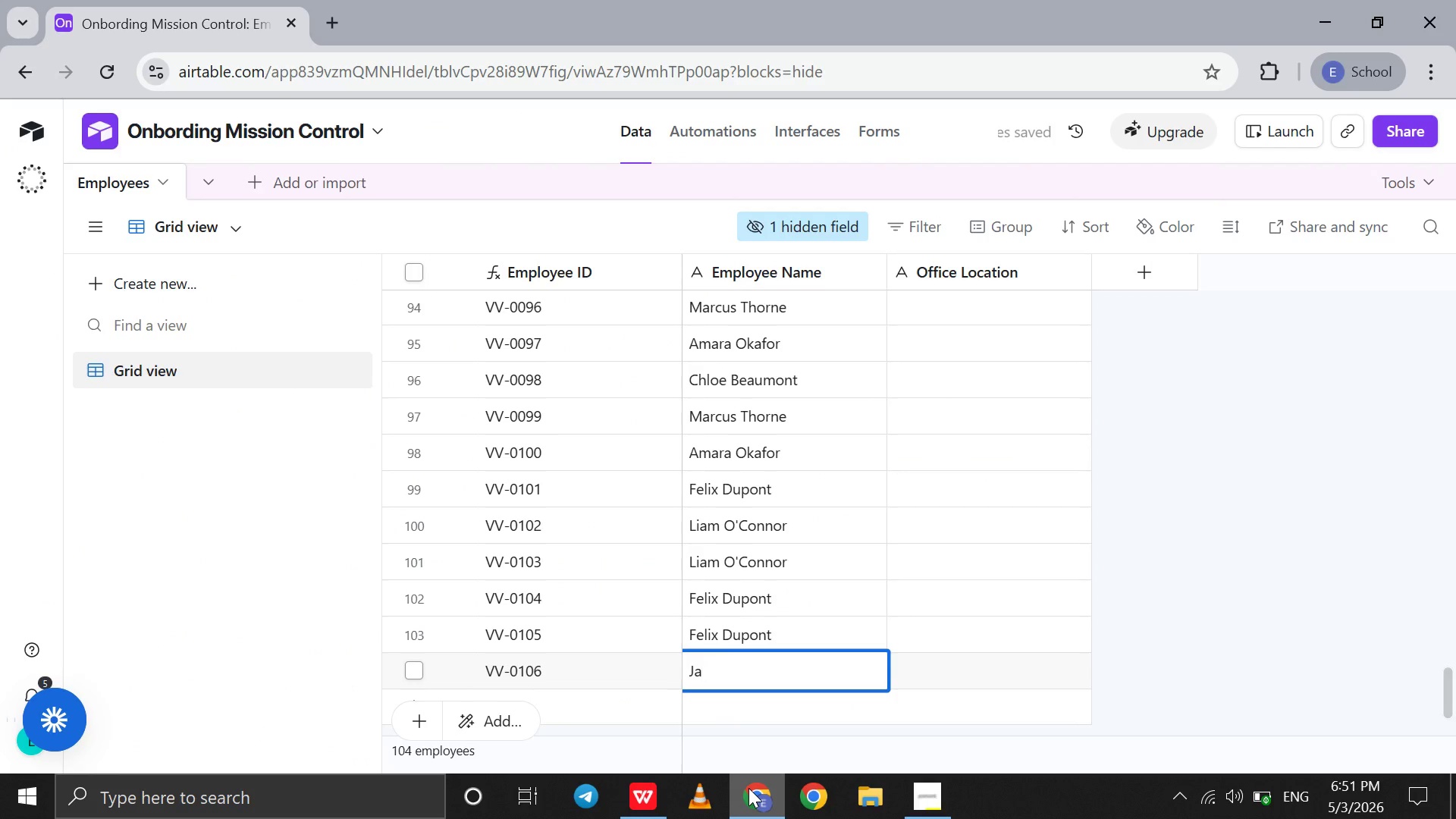 
type(ckson Miller )
key(Backspace)
 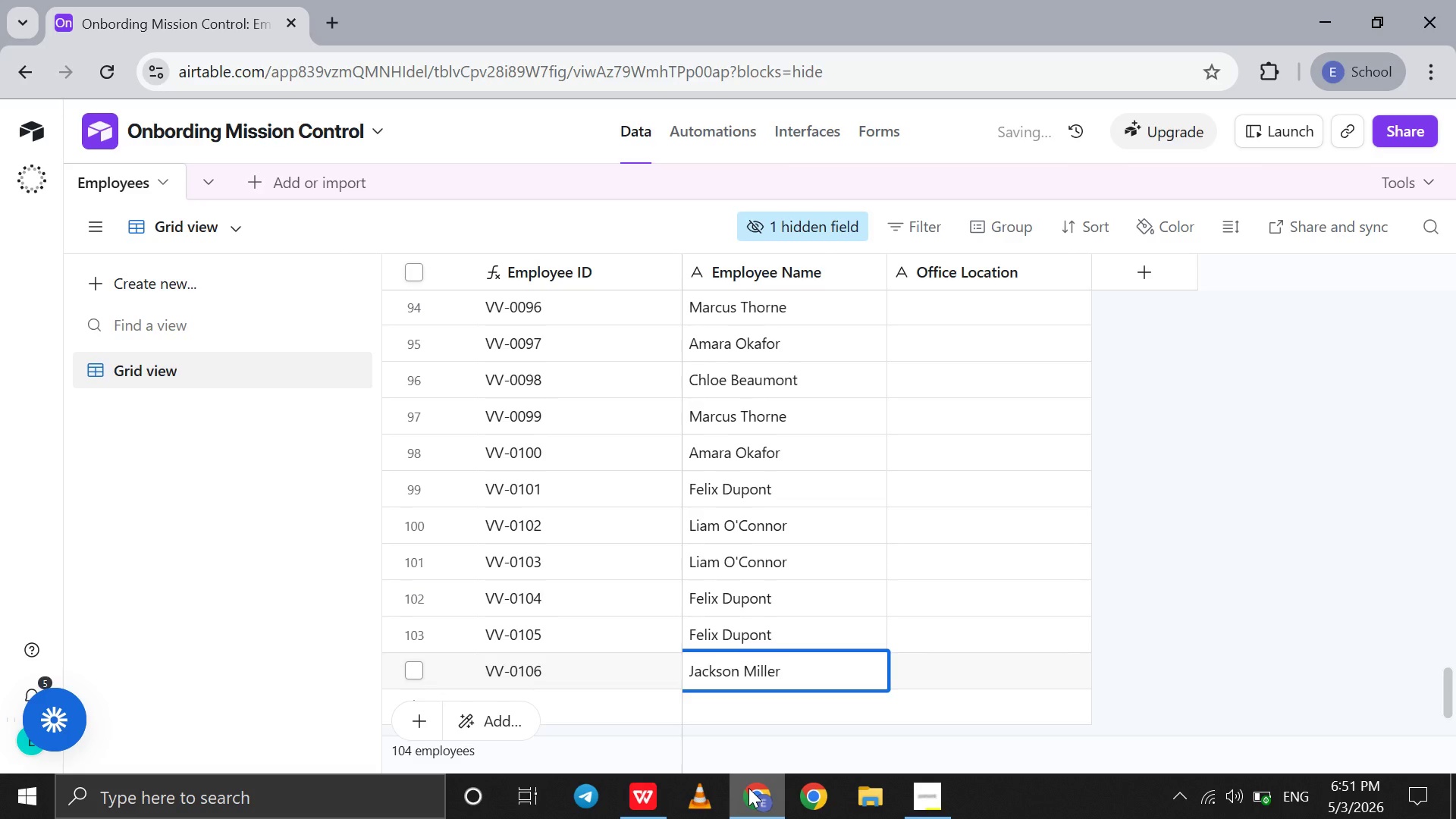 
key(Shift+Enter)
 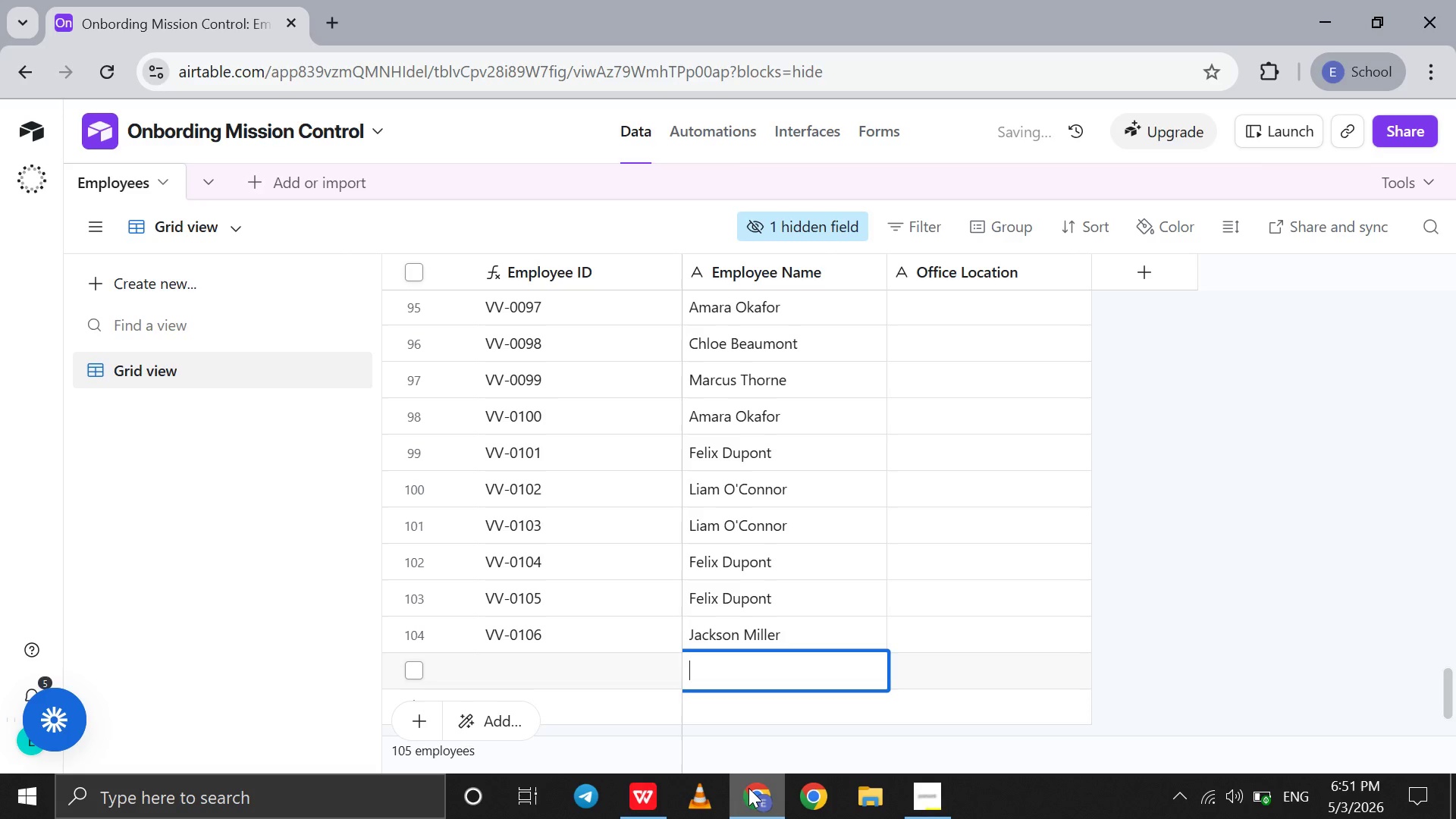 
left_click([748, 788])
 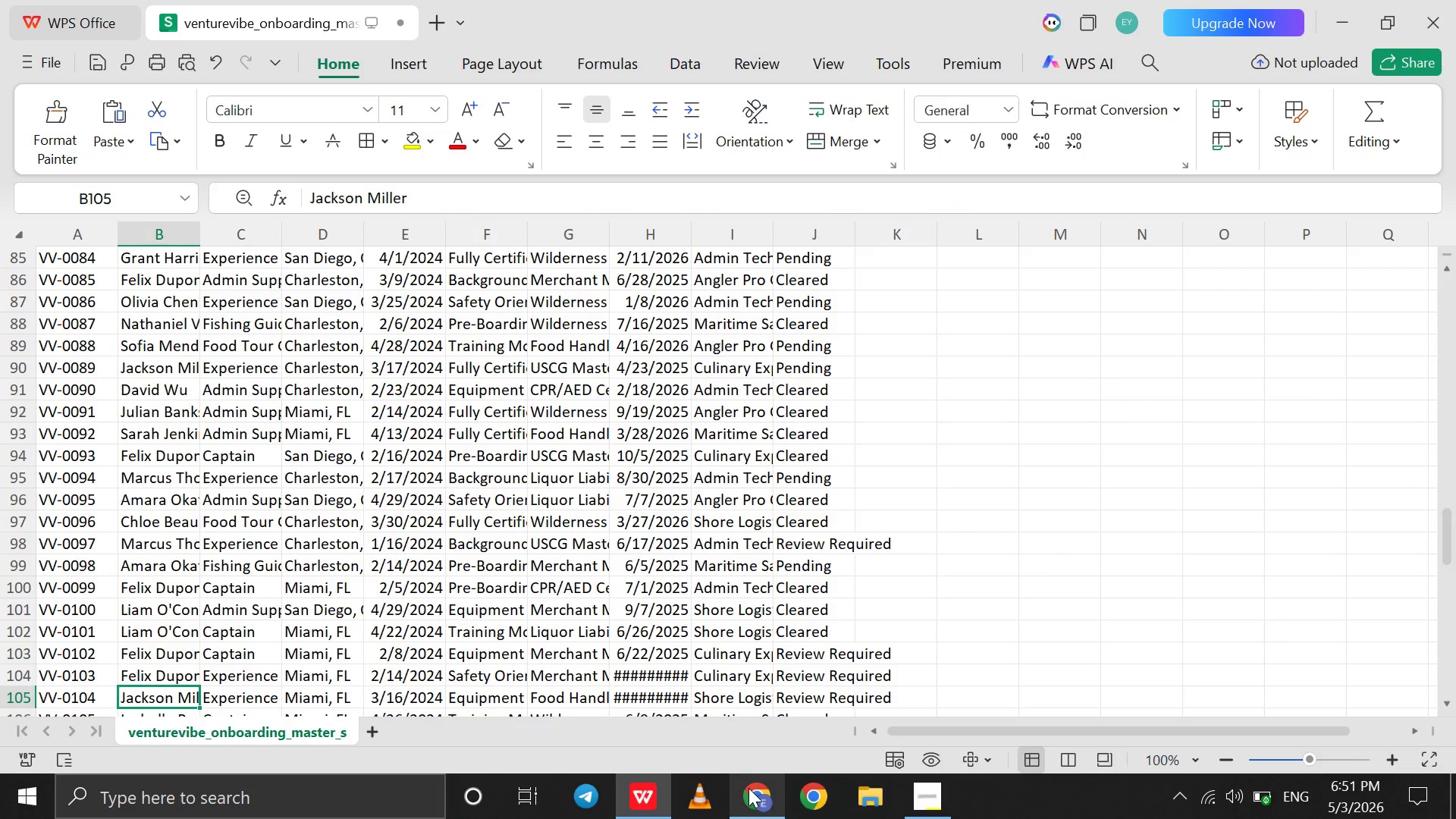 
key(ArrowDown)
 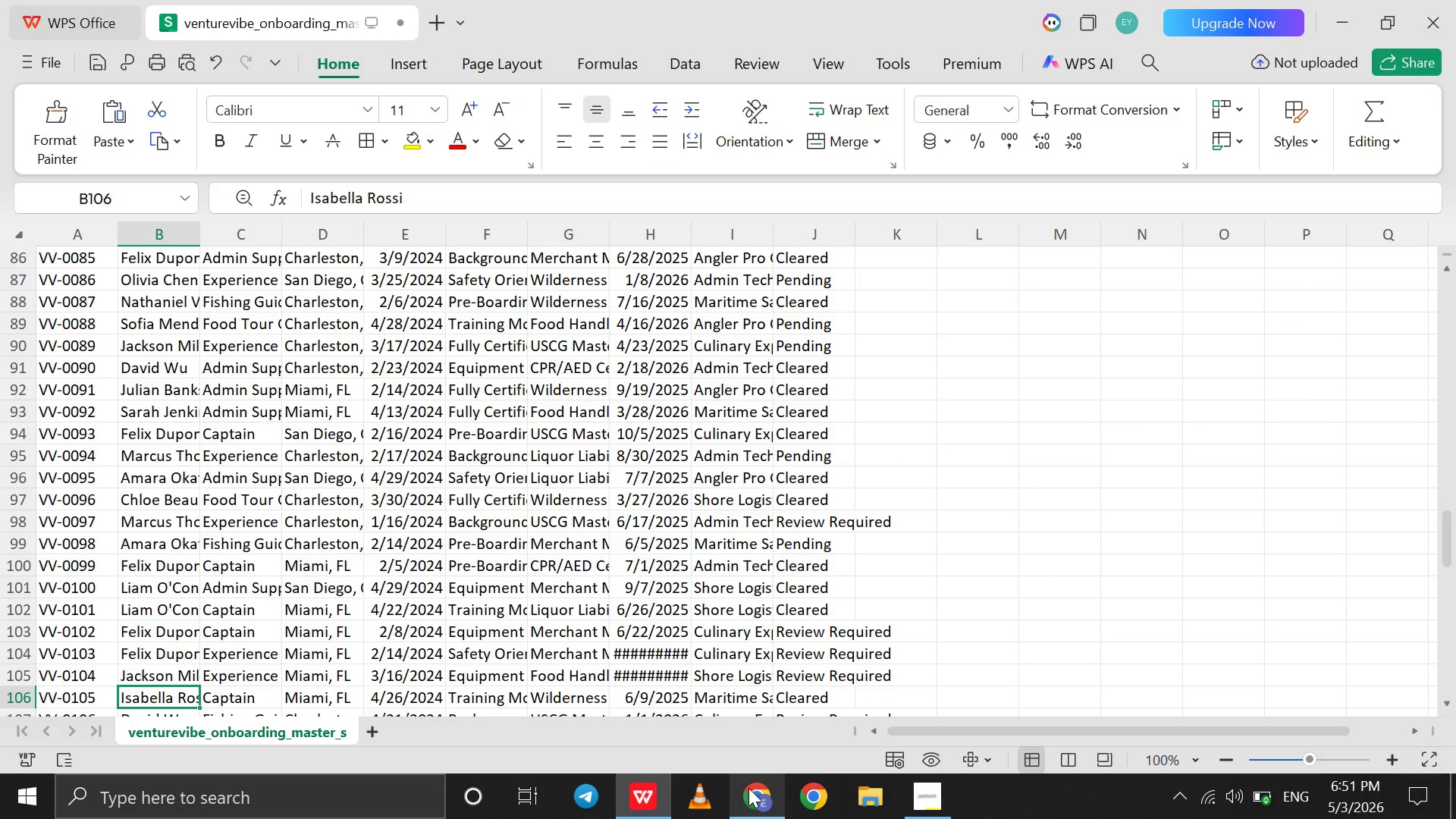 
left_click([748, 788])
 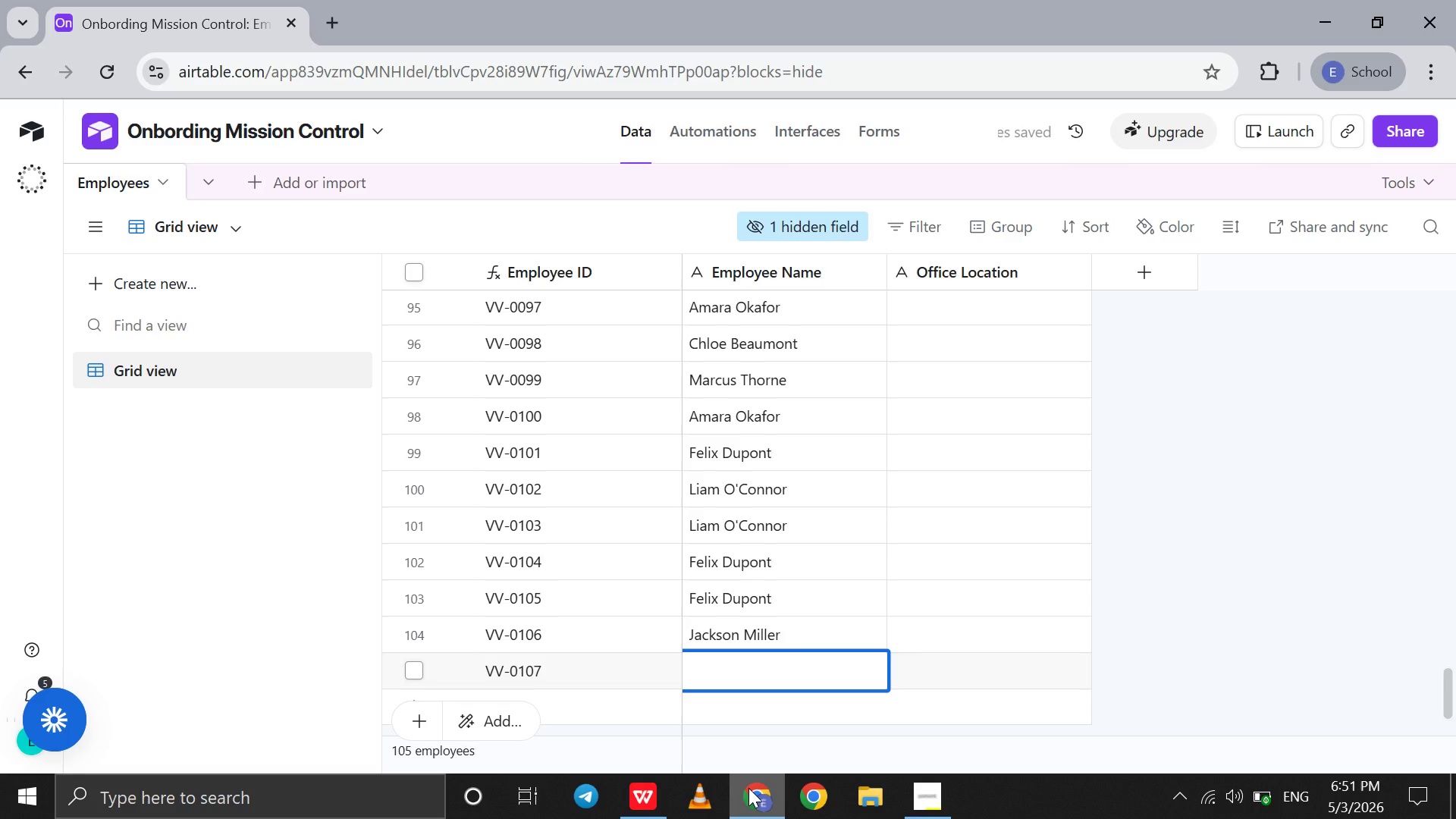 
type(Isab)
 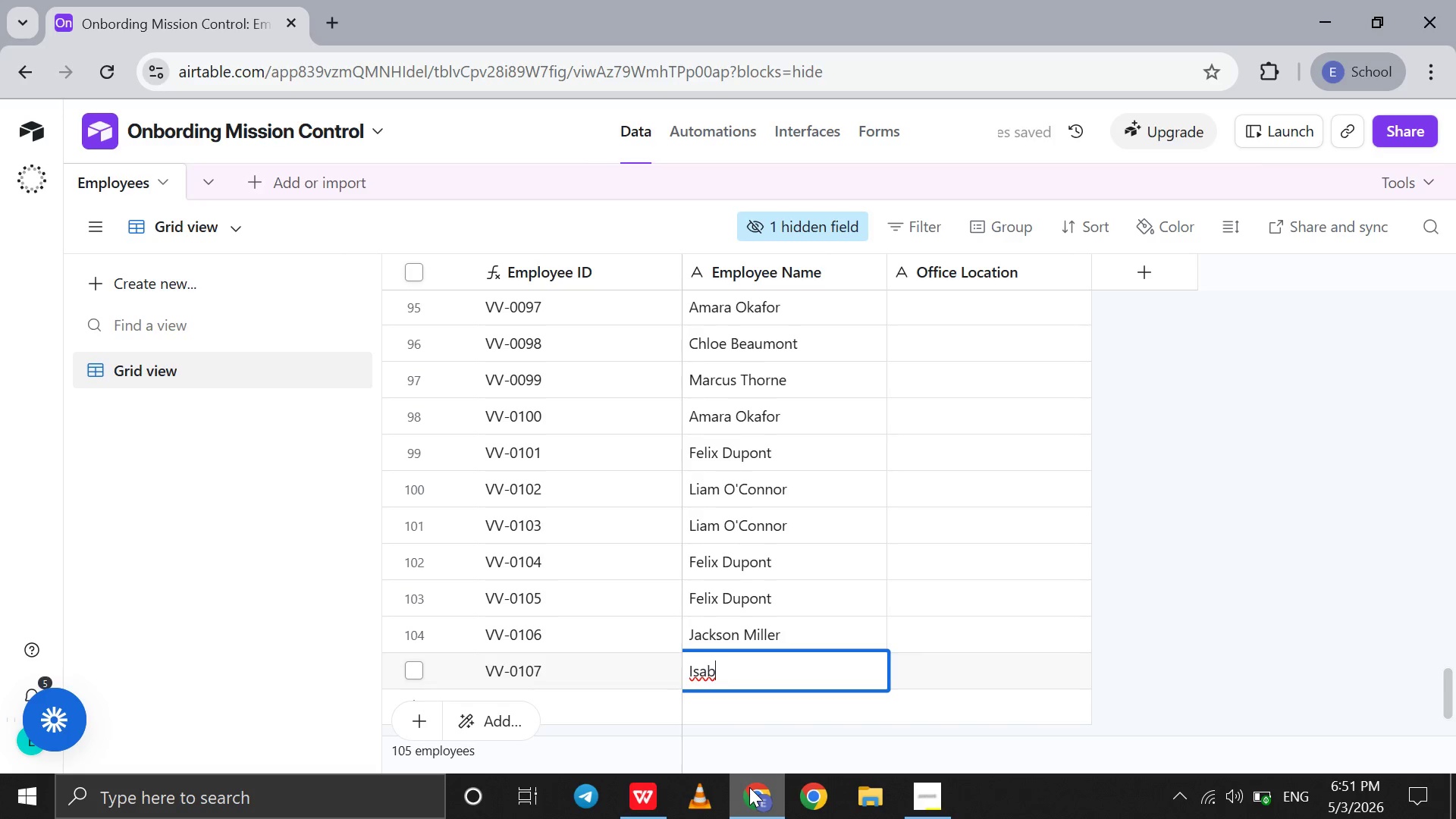 
left_click([749, 787])
 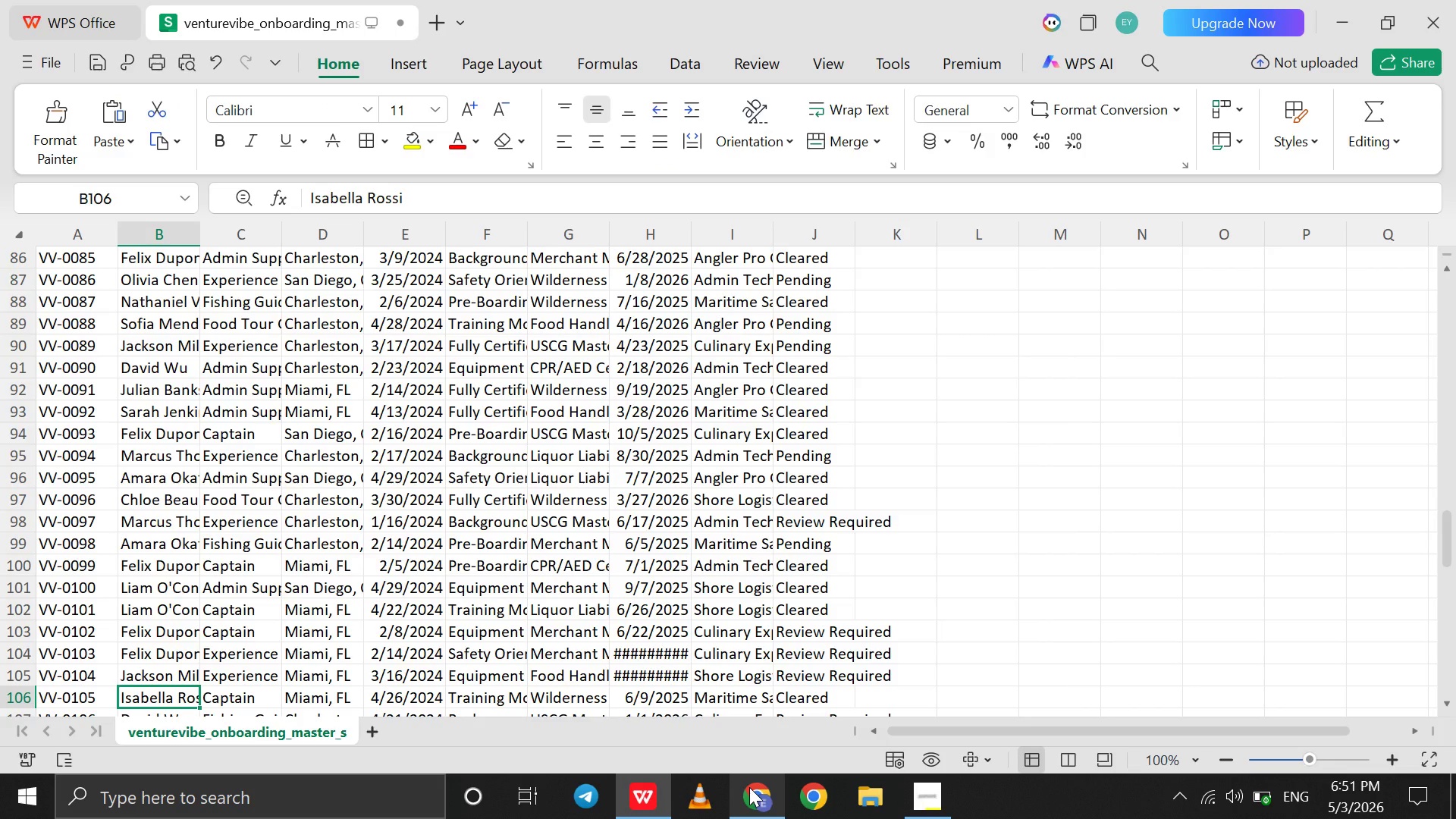 
left_click([749, 787])
 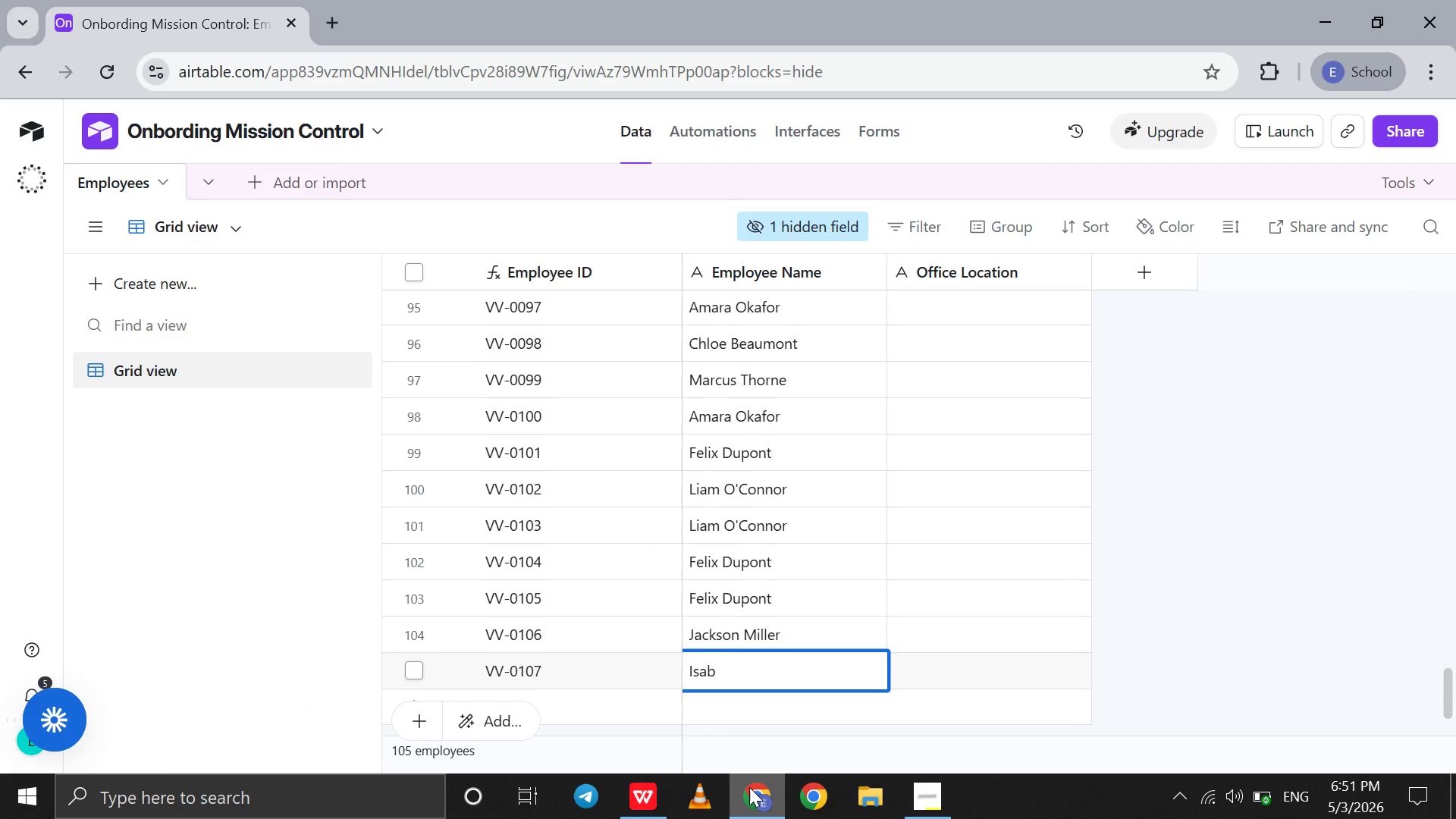 
type(ella Rossi)
 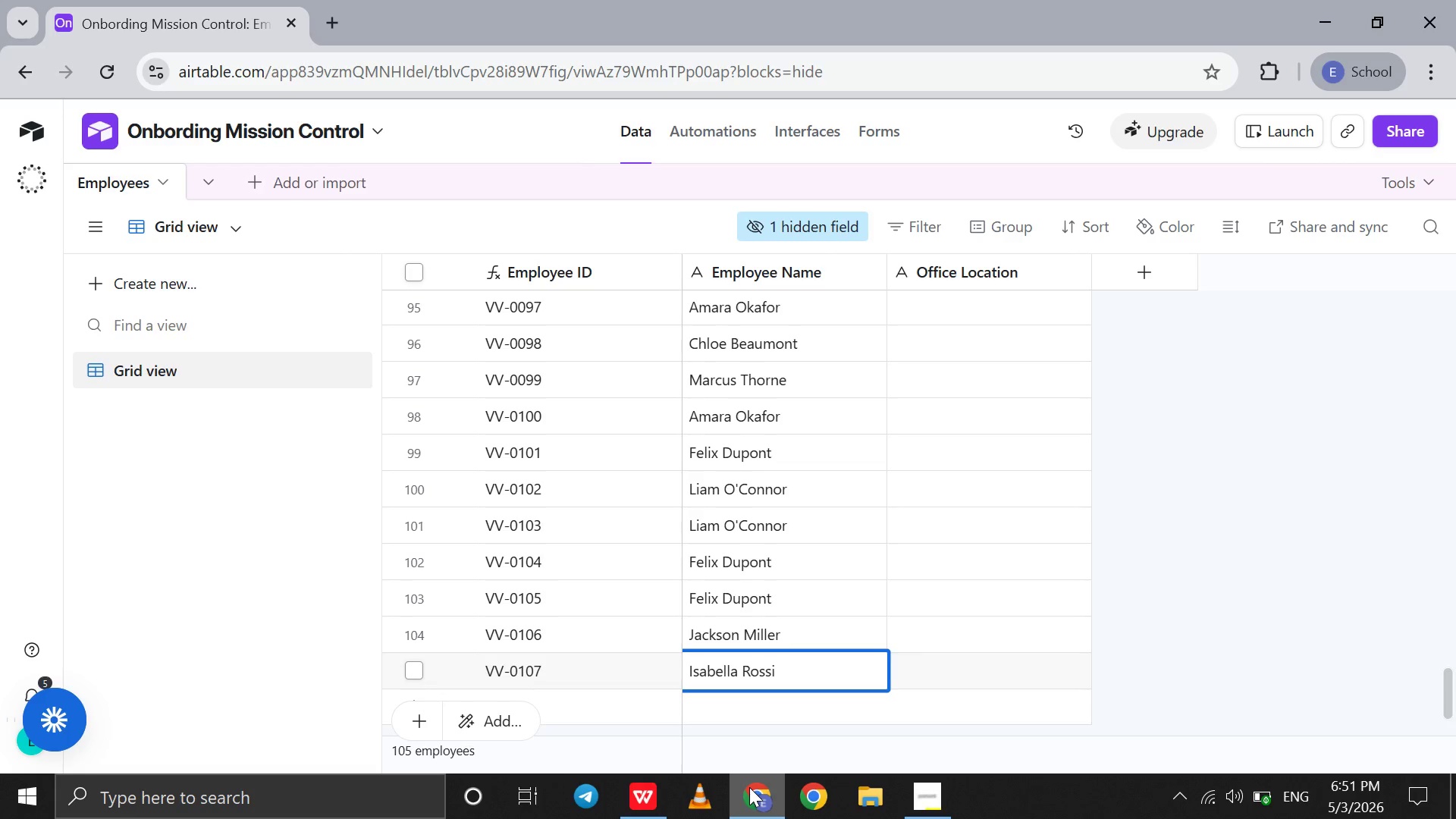 
key(Shift+Enter)
 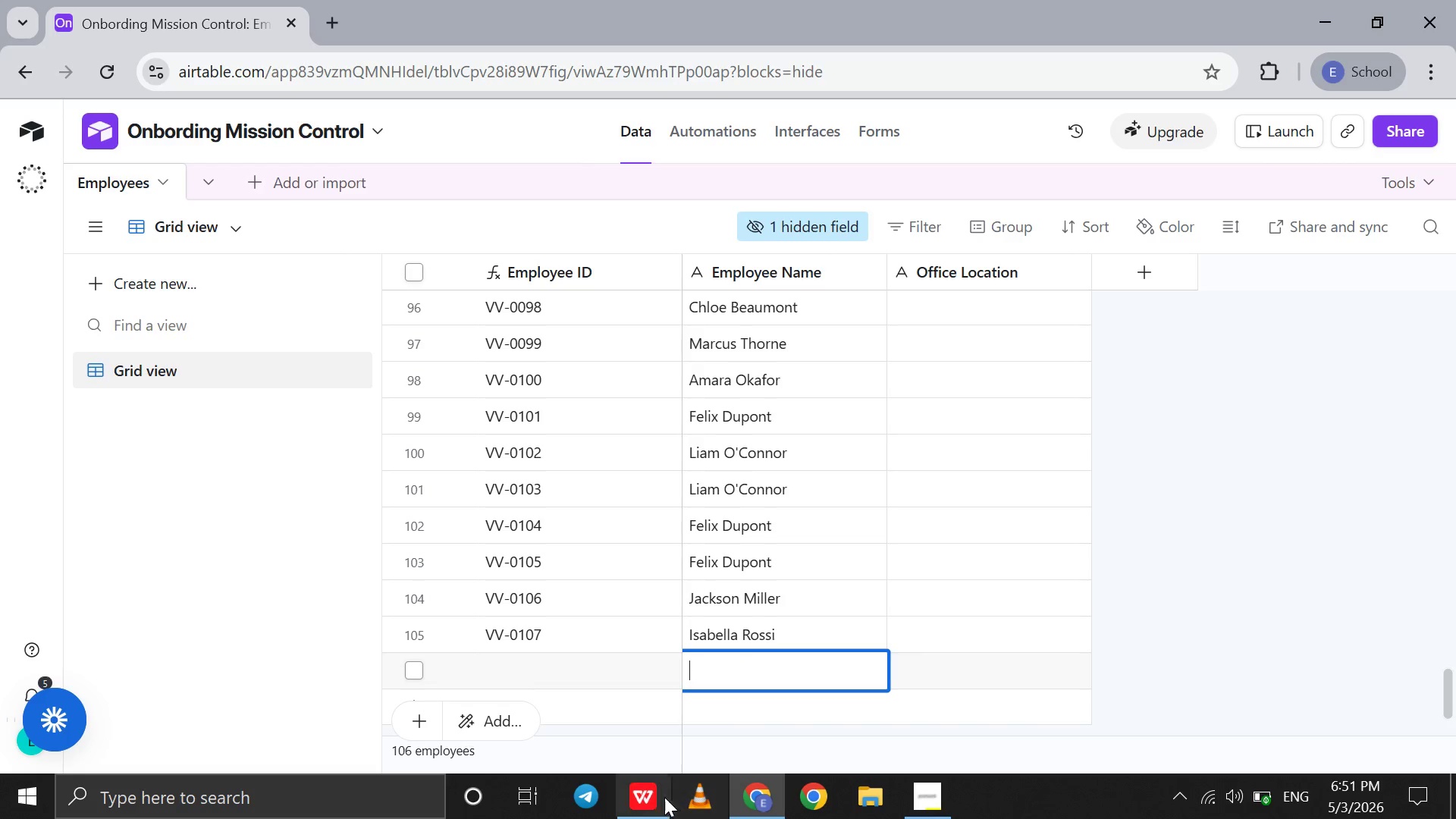 
left_click([642, 801])
 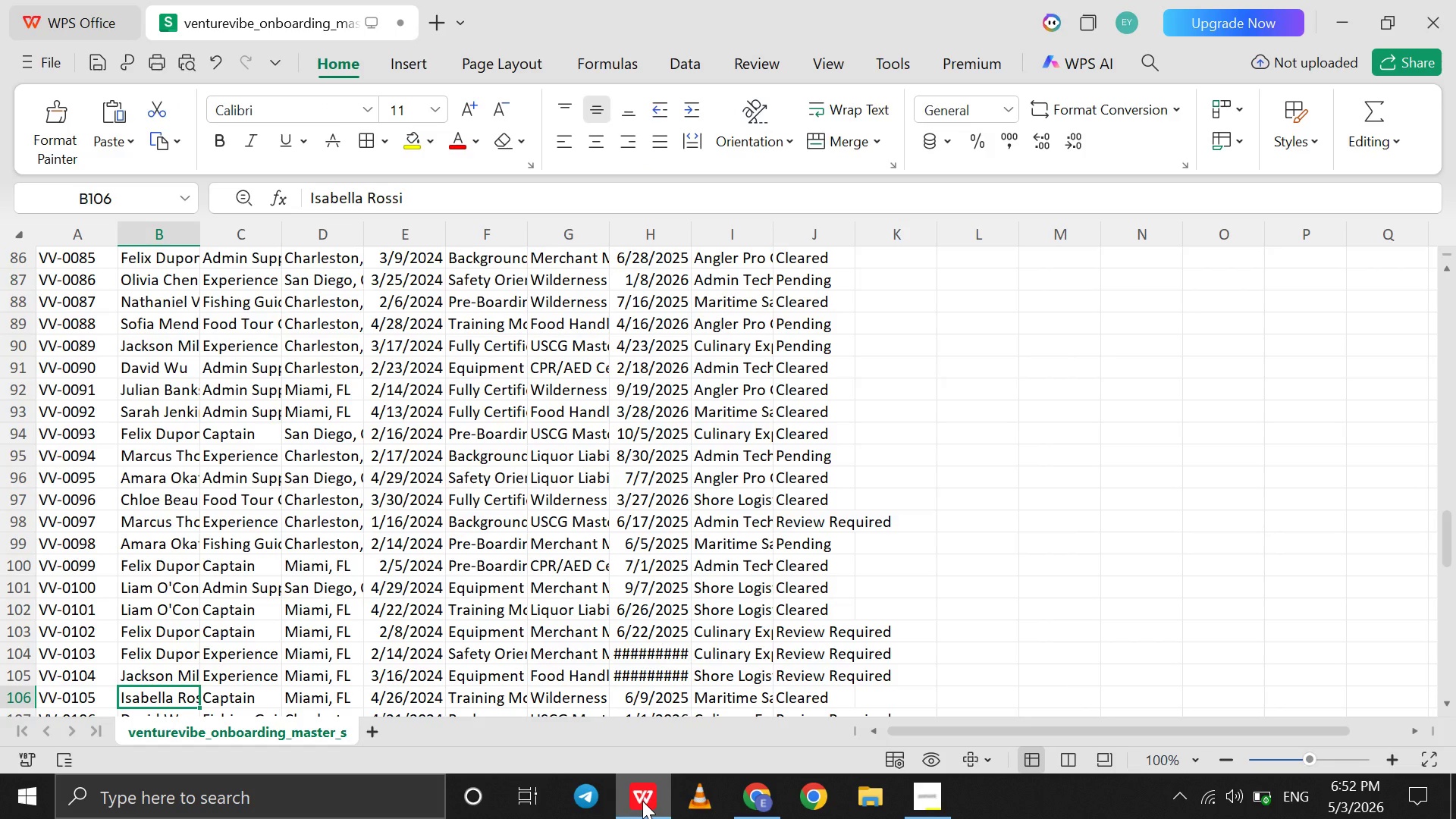 
key(ArrowDown)
 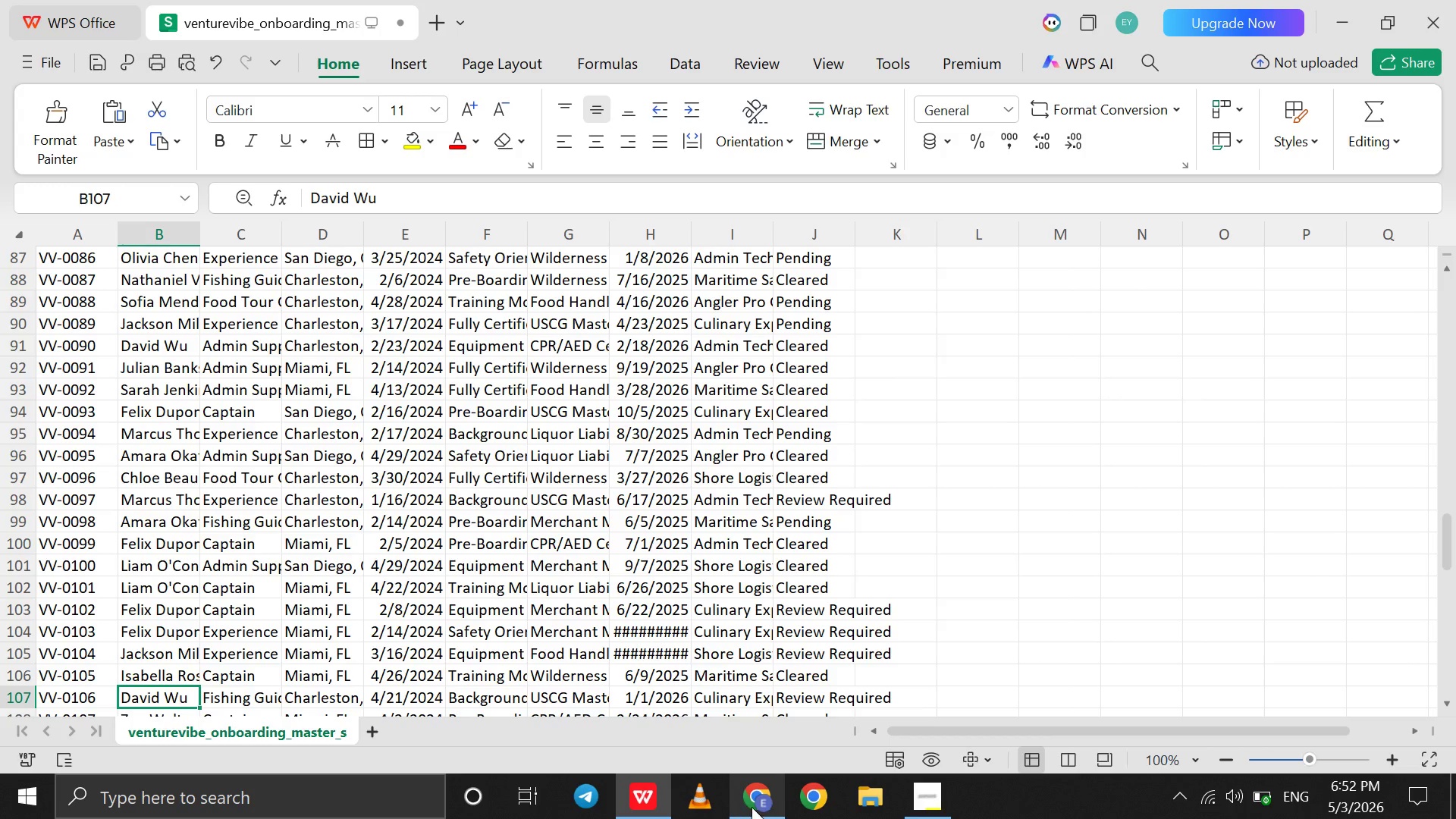 
left_click([752, 807])
 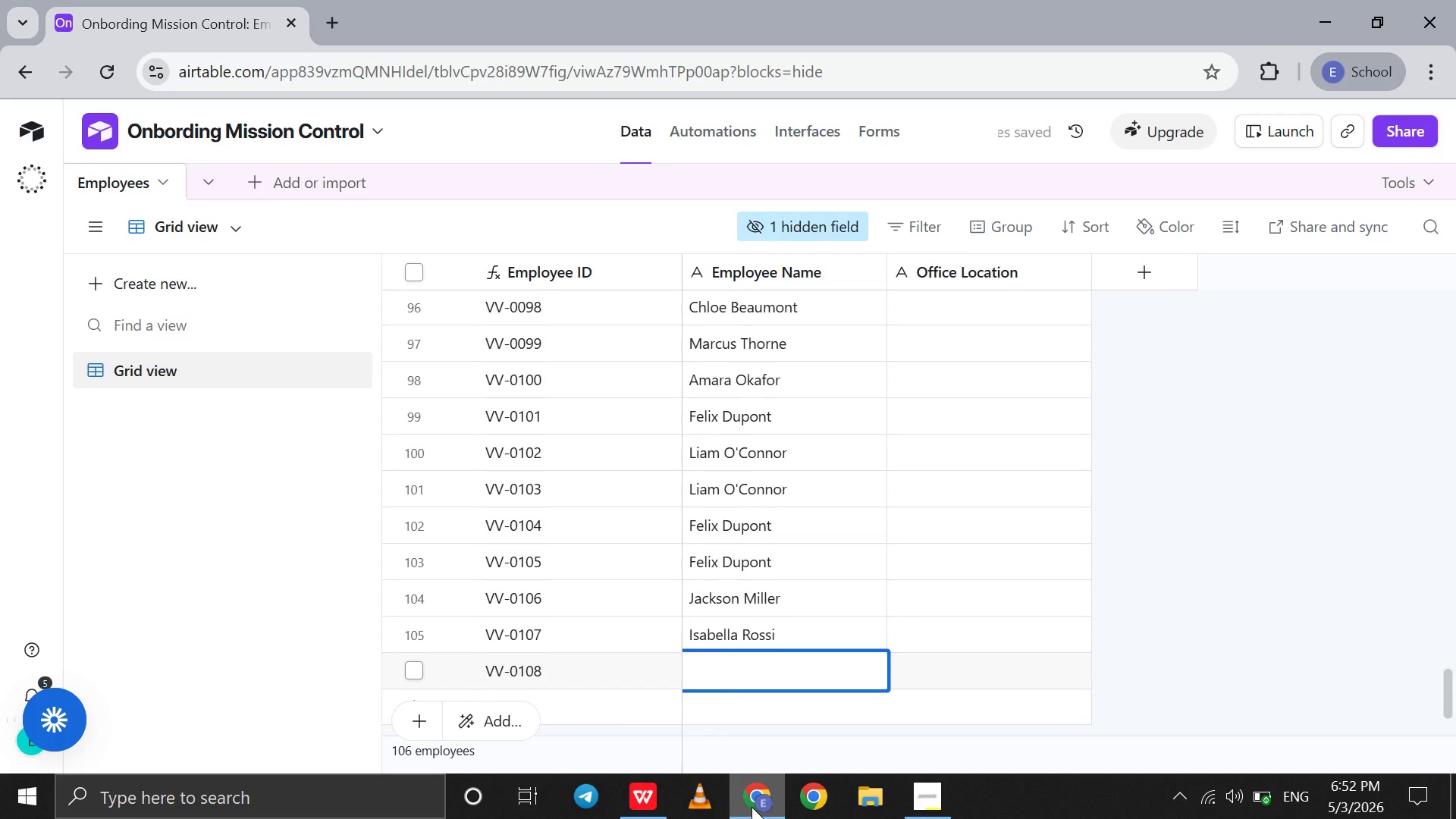 
type(David Wu)
 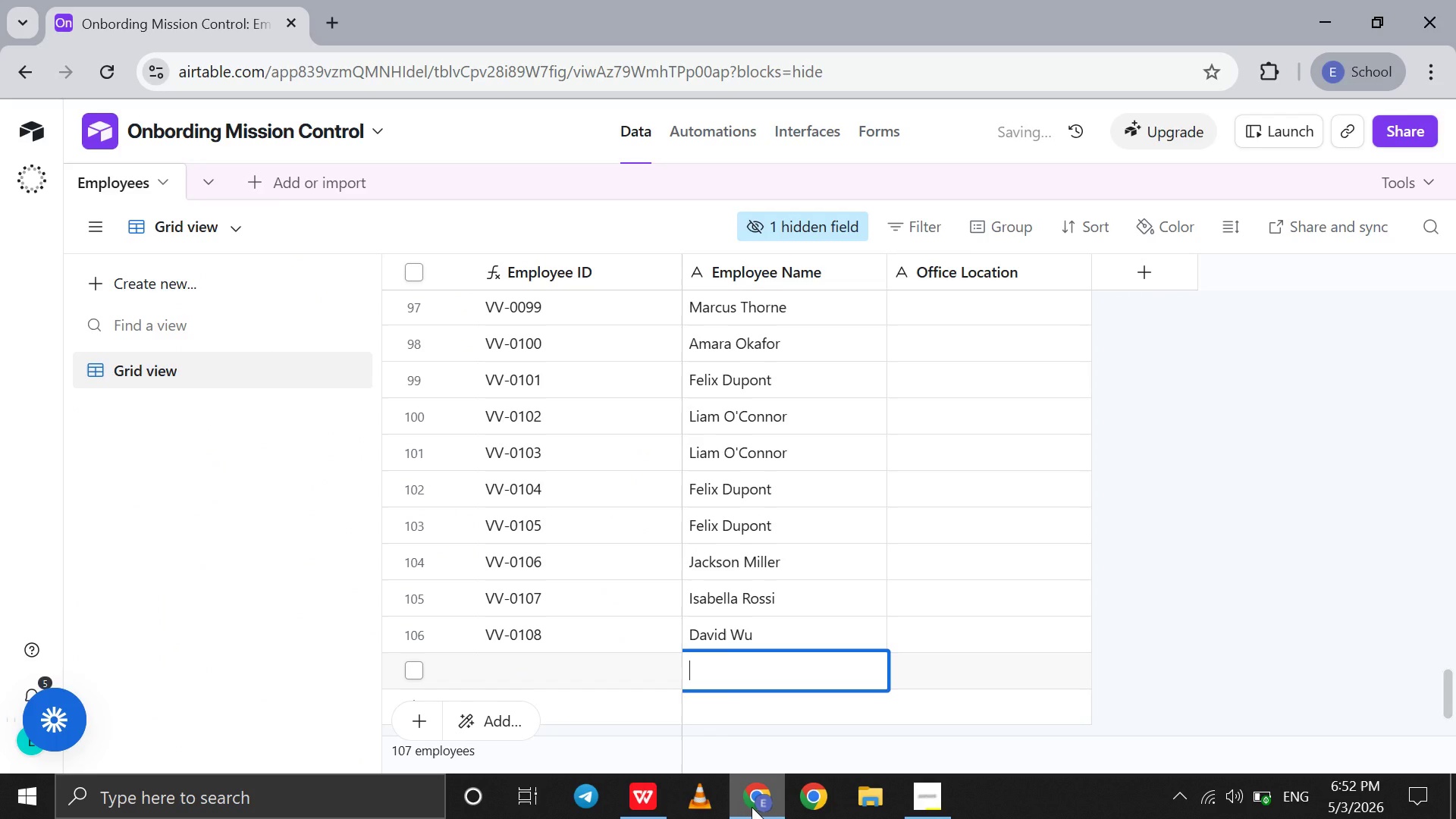 
 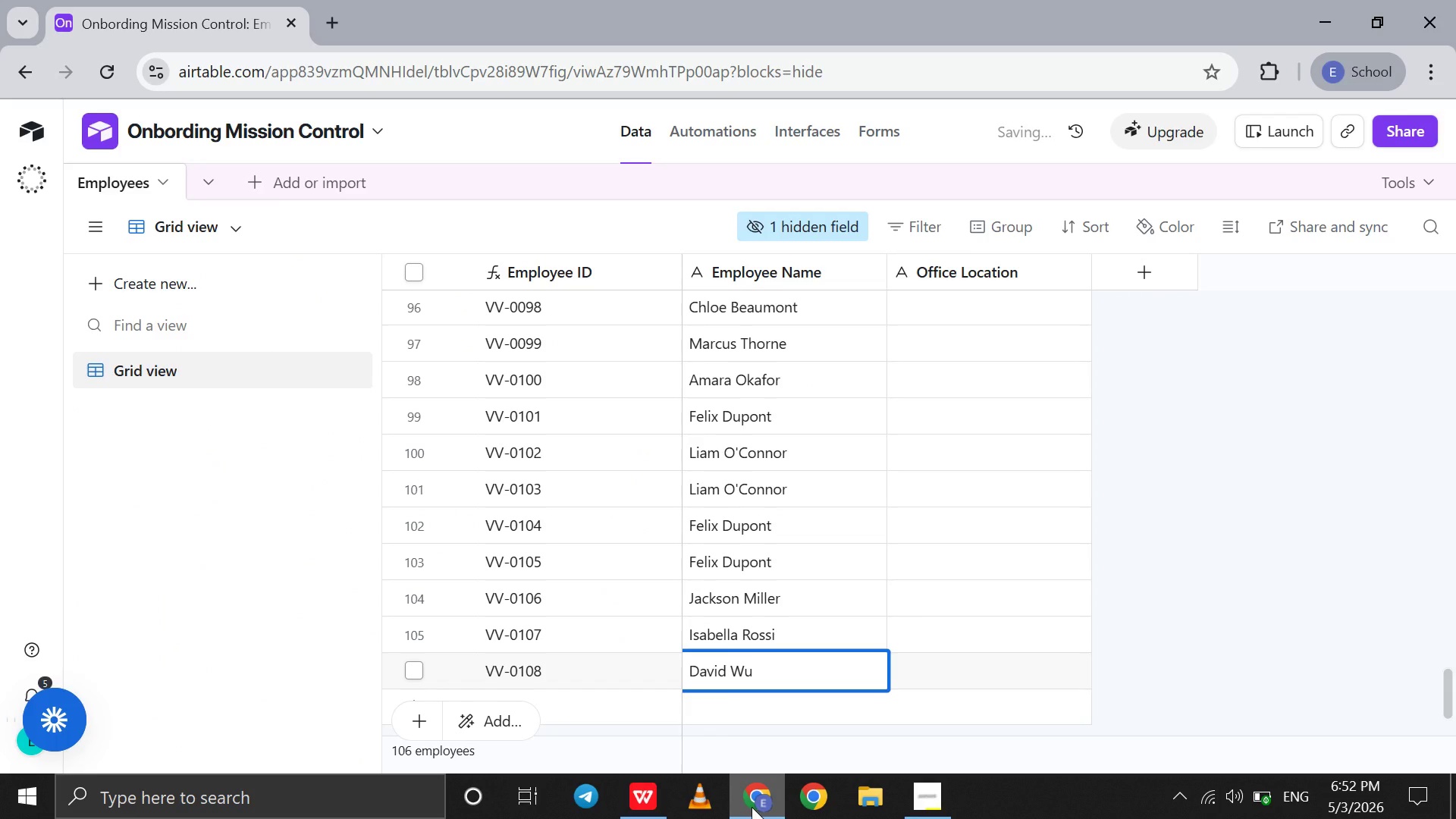 
key(Shift+Enter)
 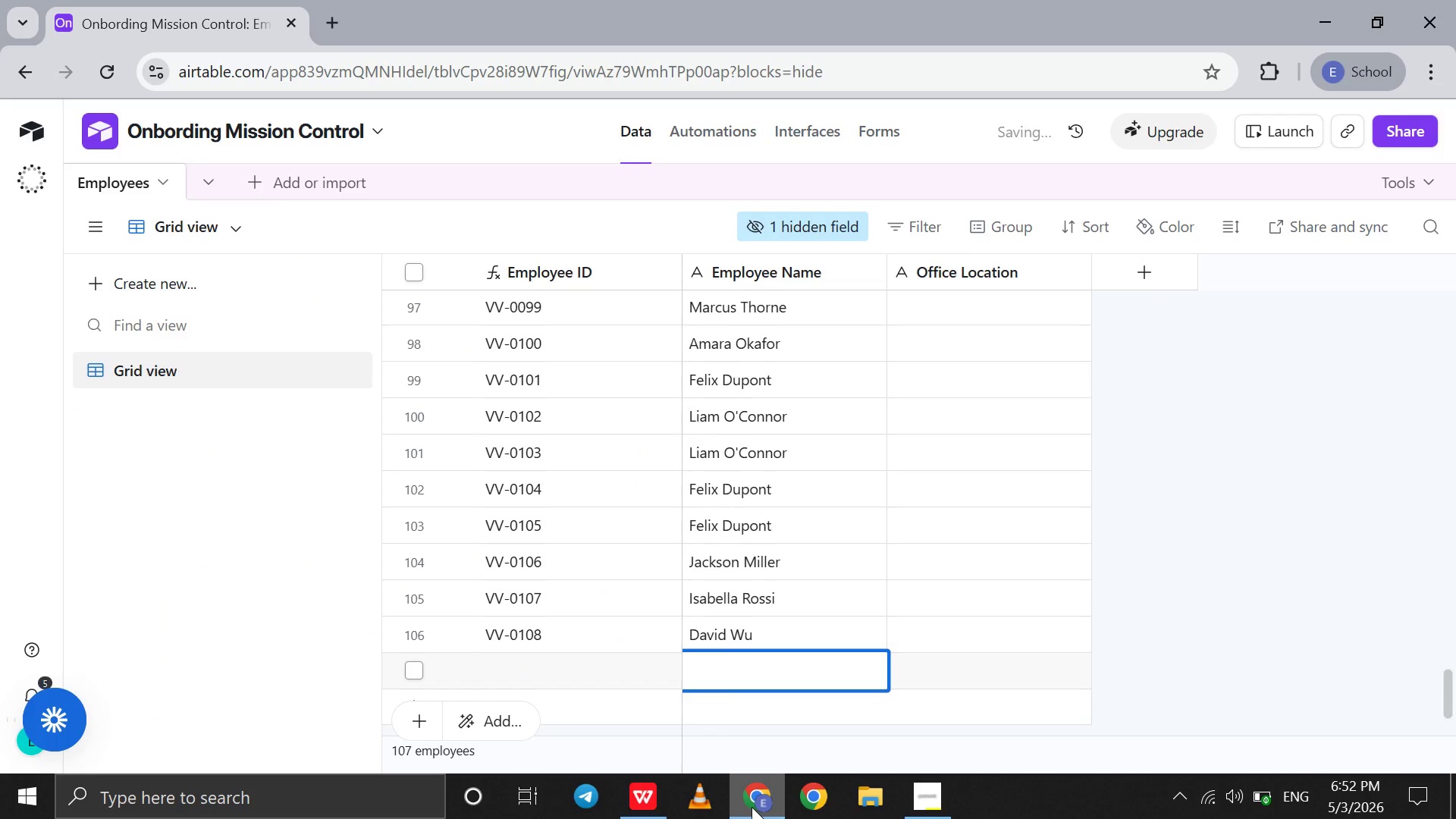 
left_click([752, 807])
 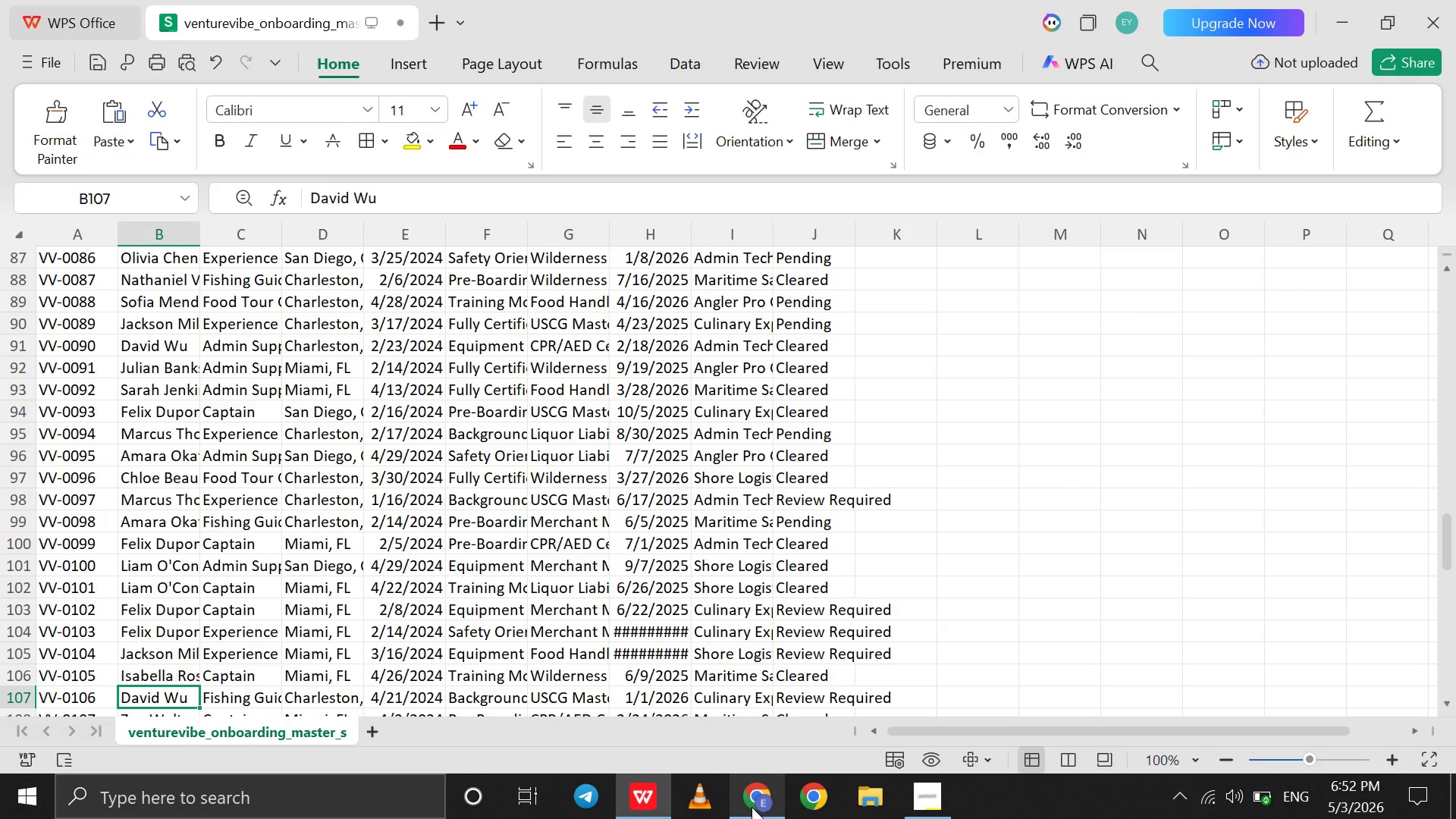 
key(ArrowDown)
 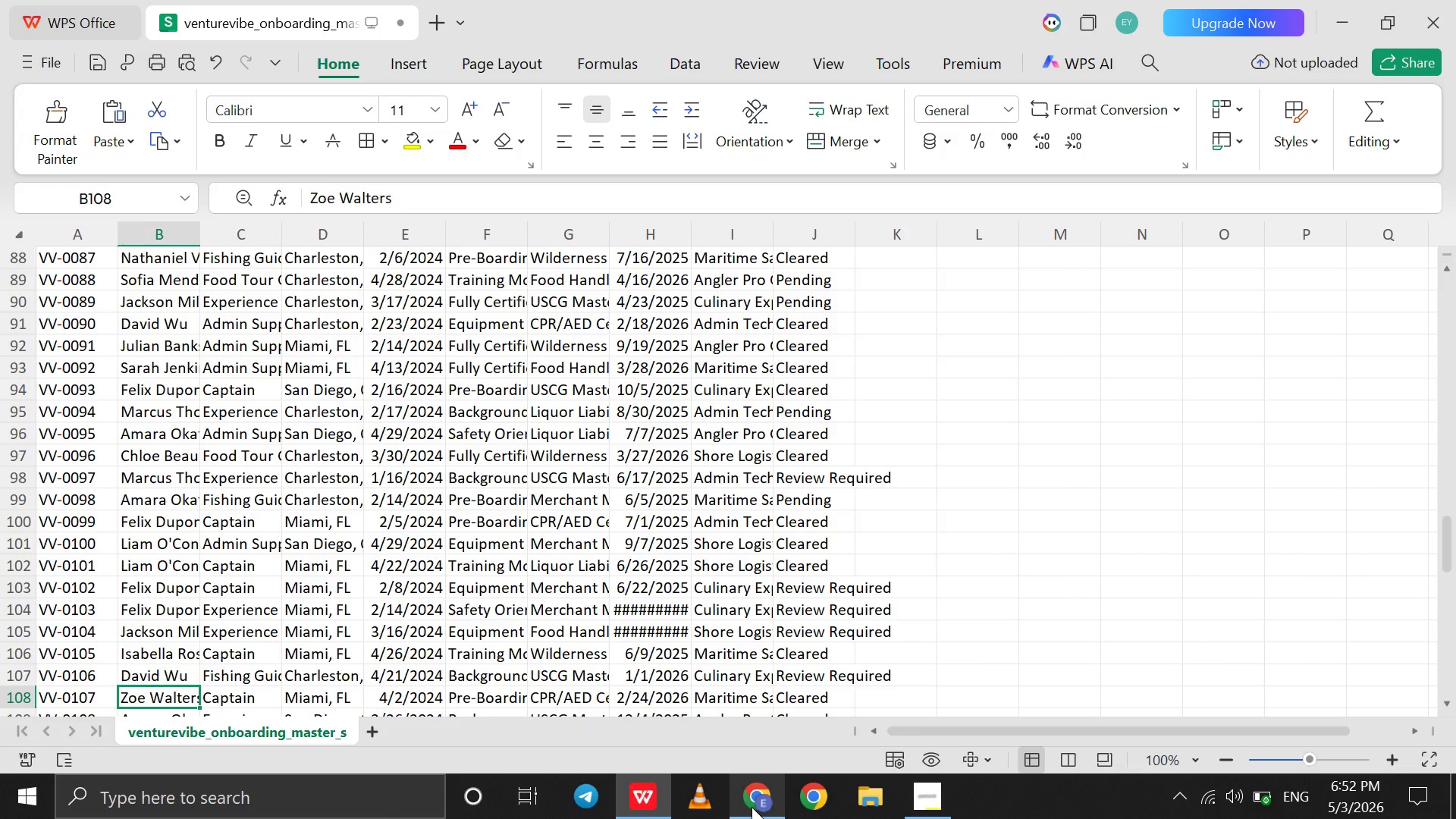 
left_click([752, 807])
 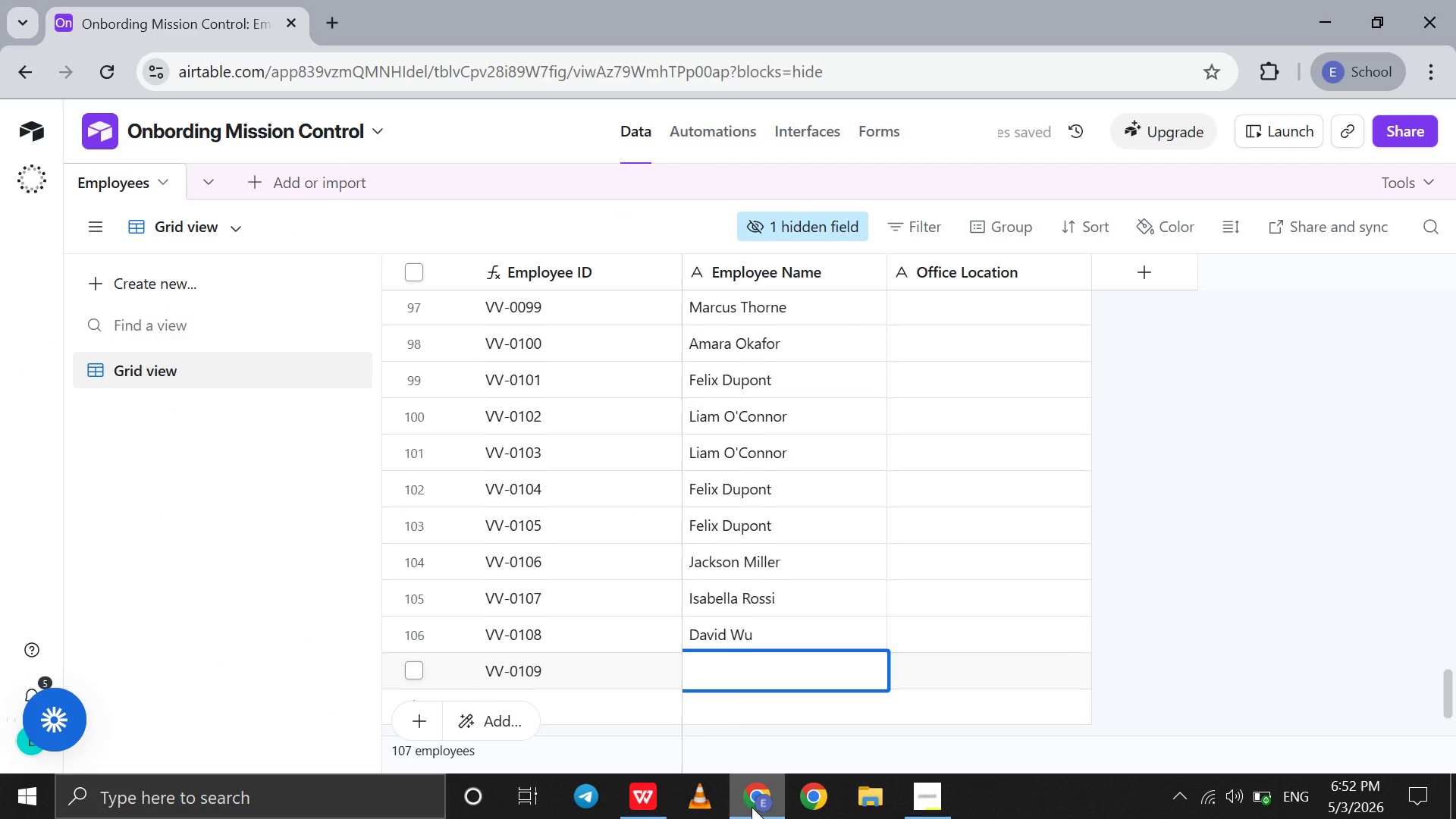 
type(Zoe Walters )
key(Backspace)
 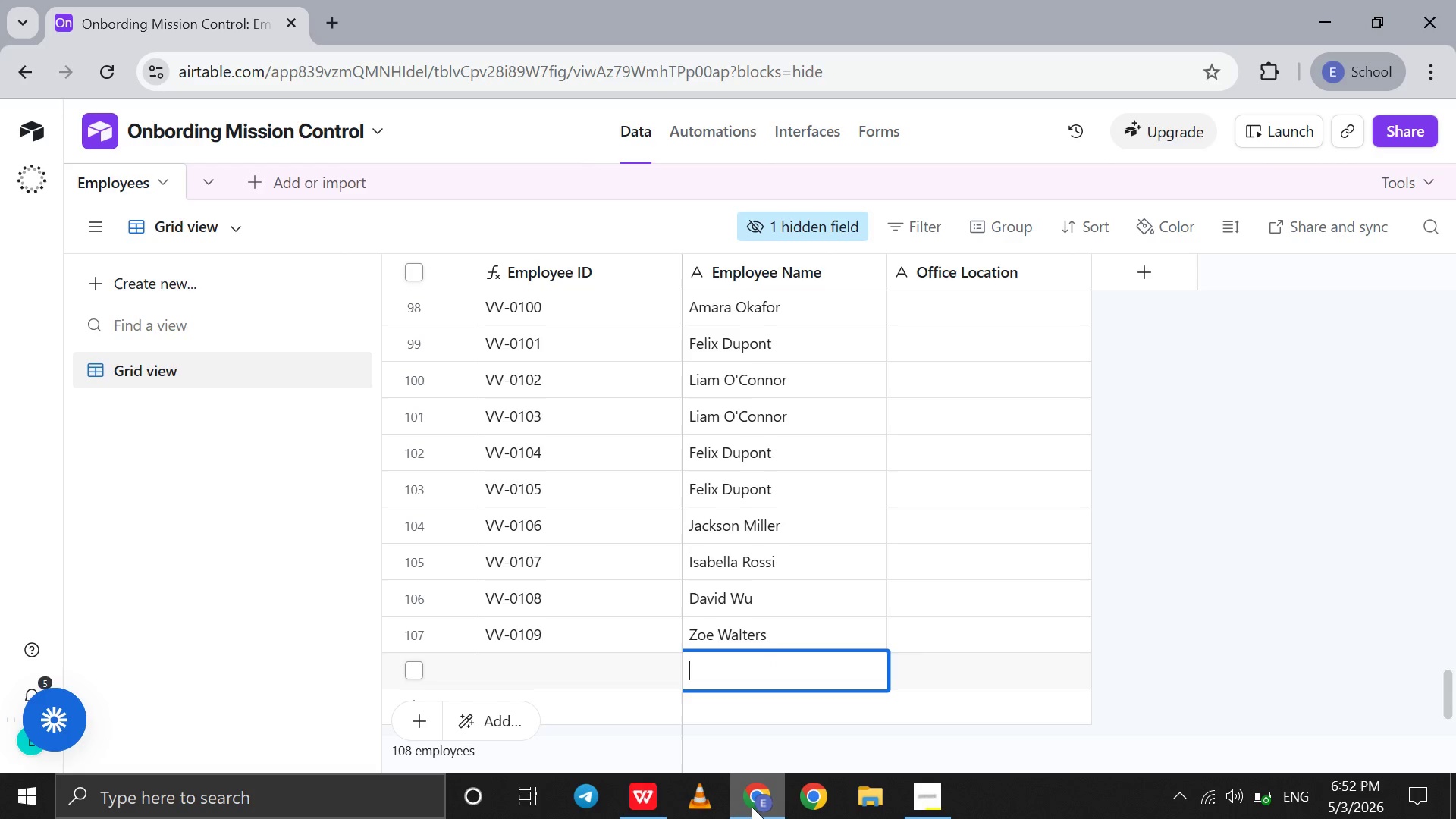 
 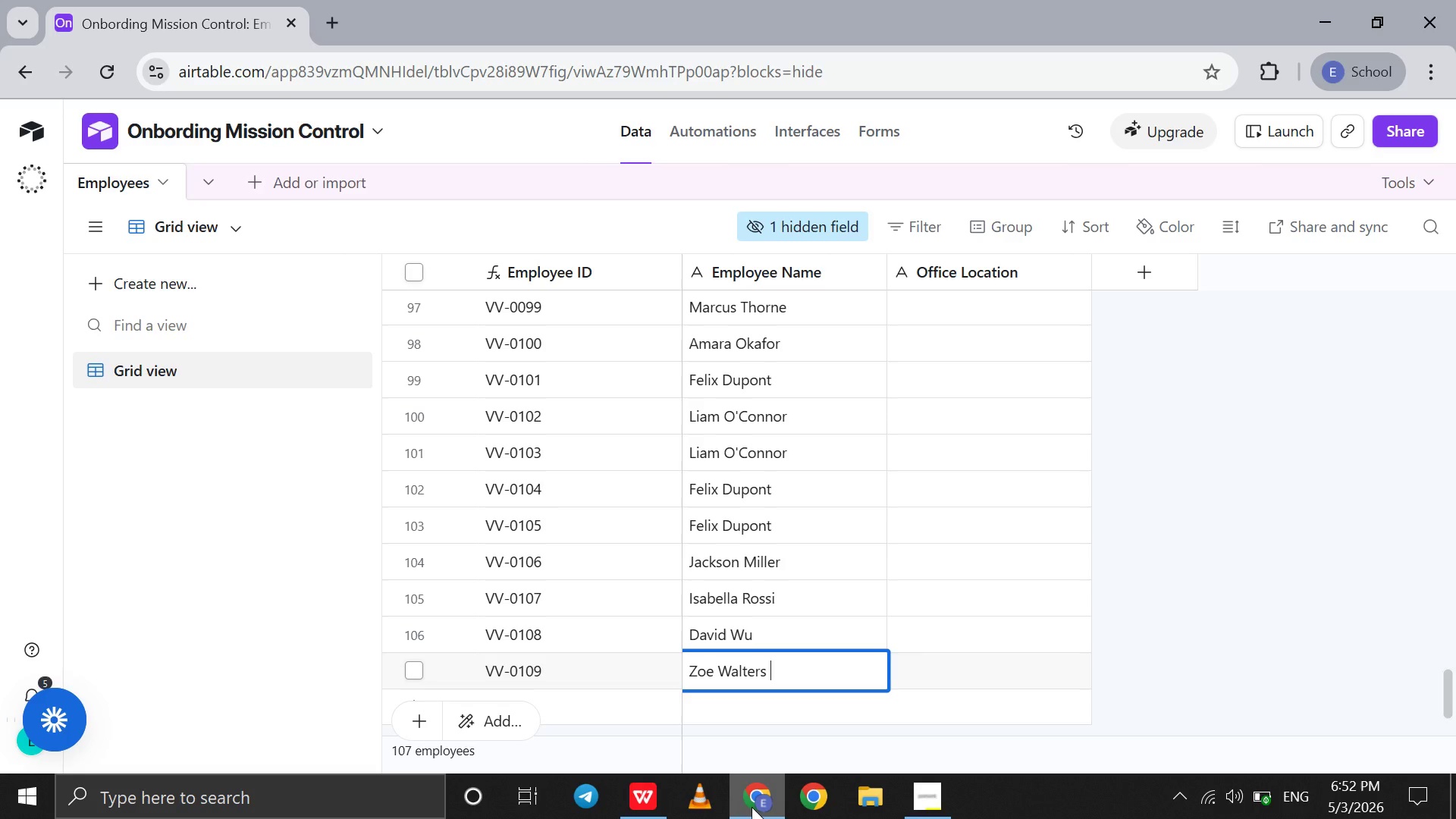 
key(Shift+Enter)
 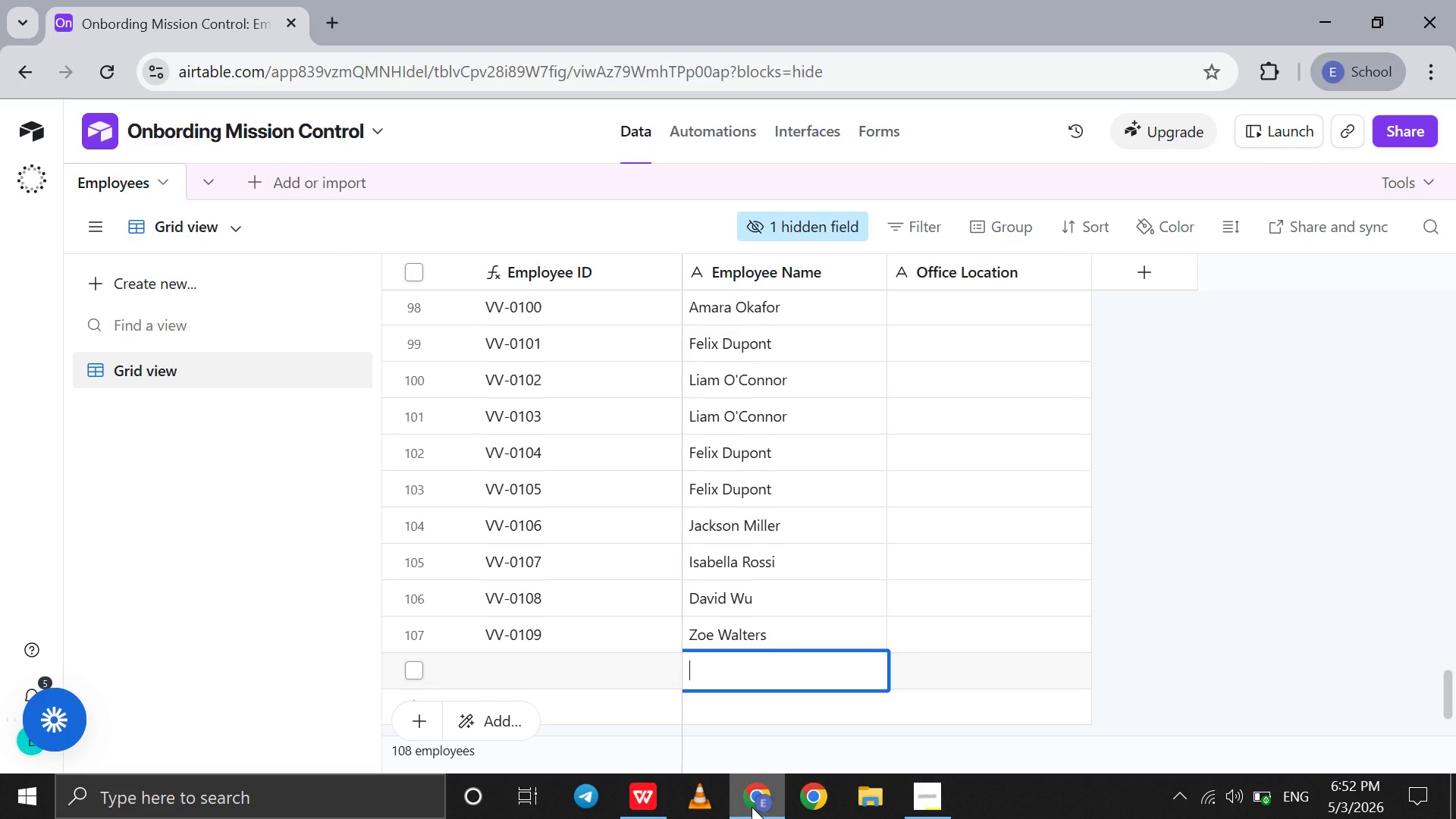 
left_click([752, 807])
 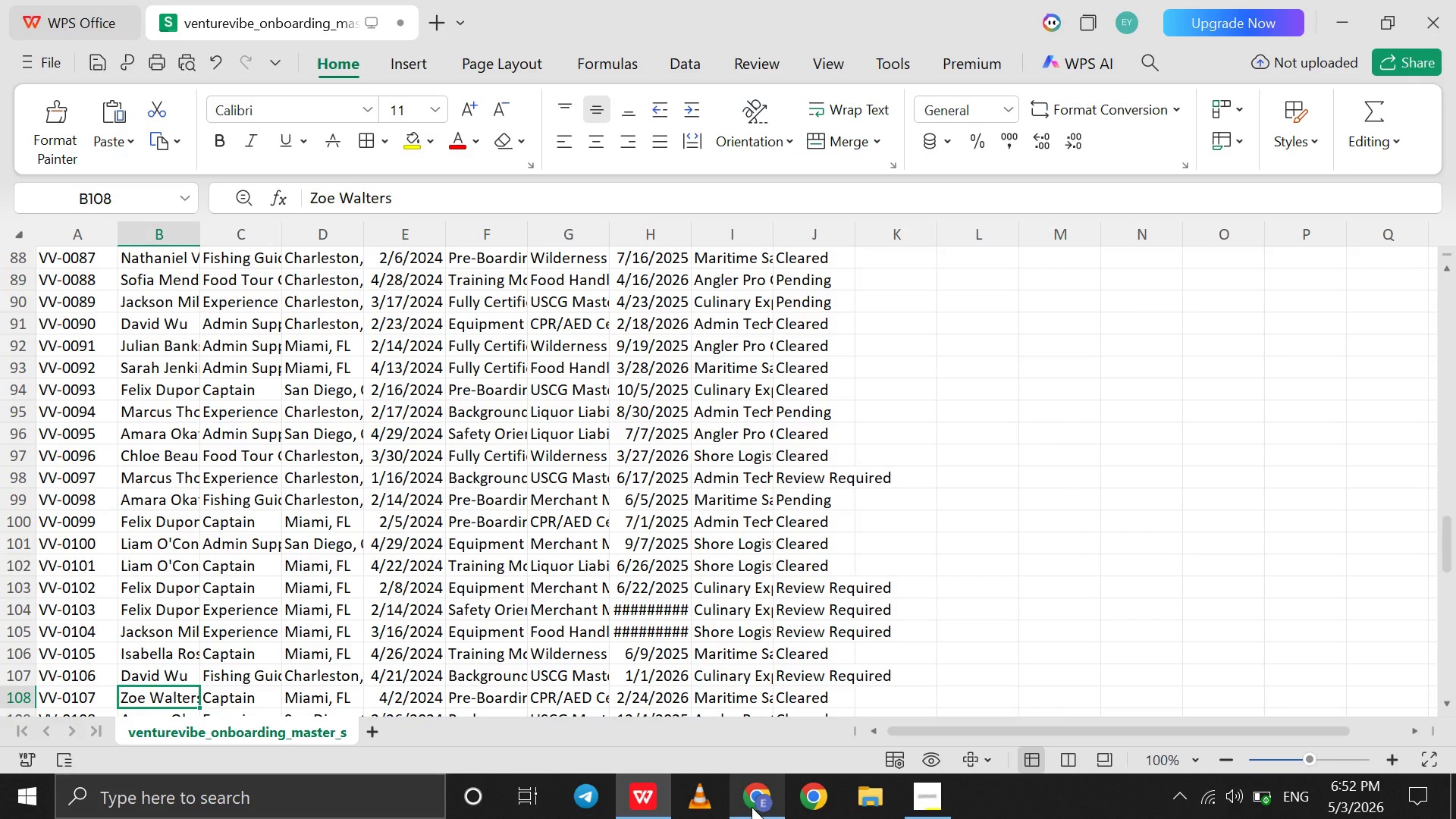 
key(ArrowDown)
 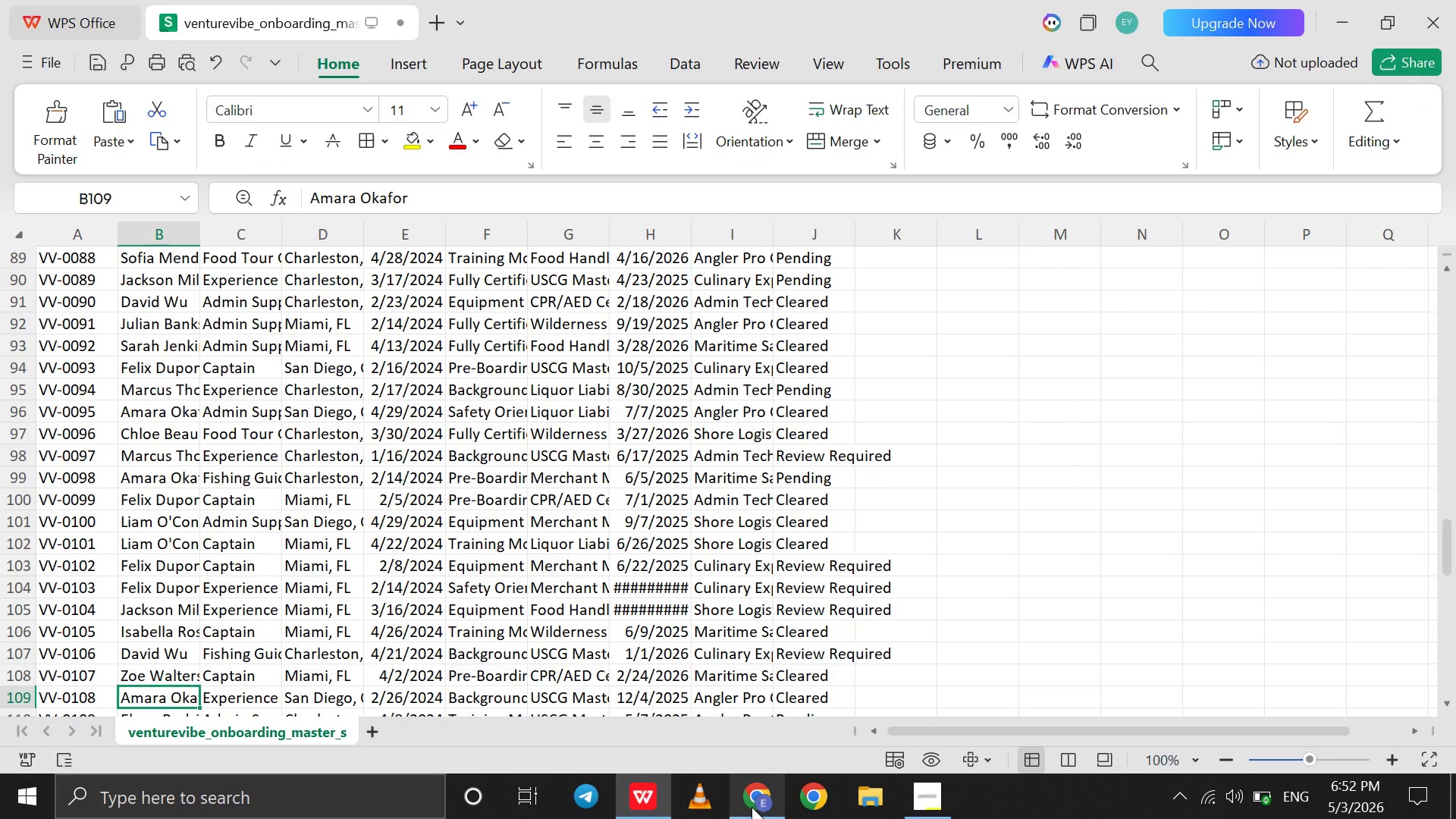 
left_click([752, 807])
 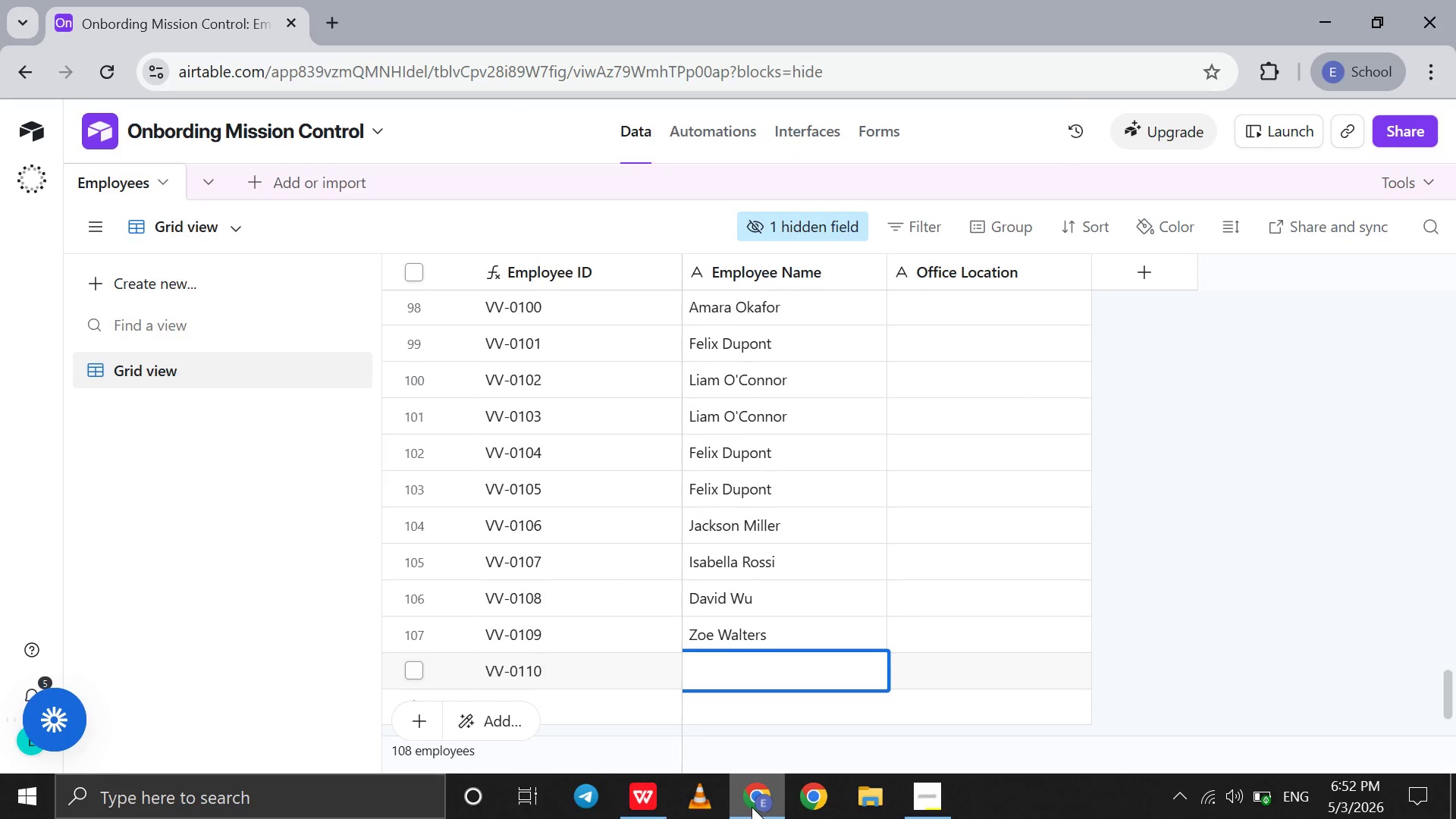 
type(Amara Okafor )
key(Backspace)
 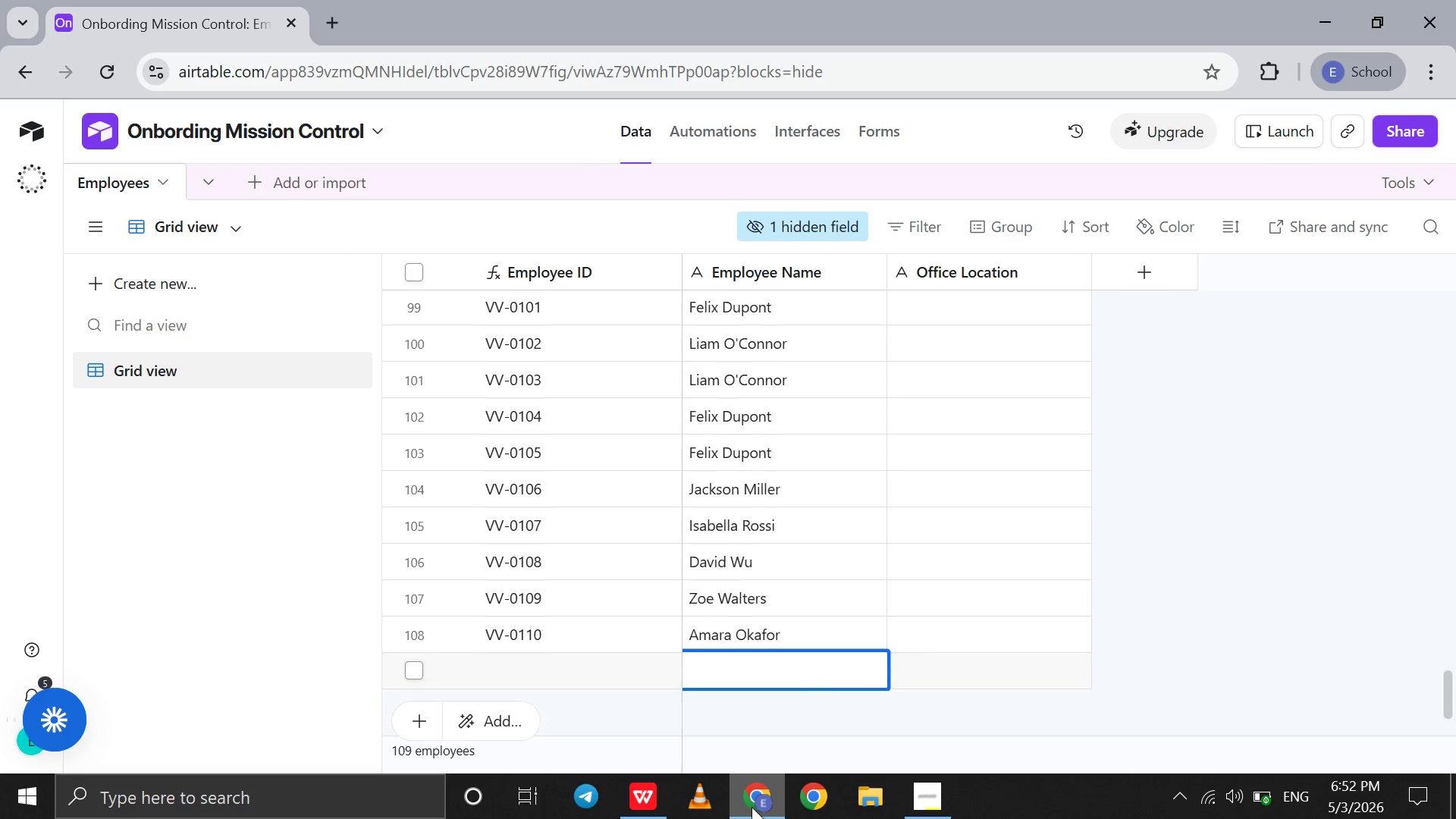 
key(Shift+Enter)
 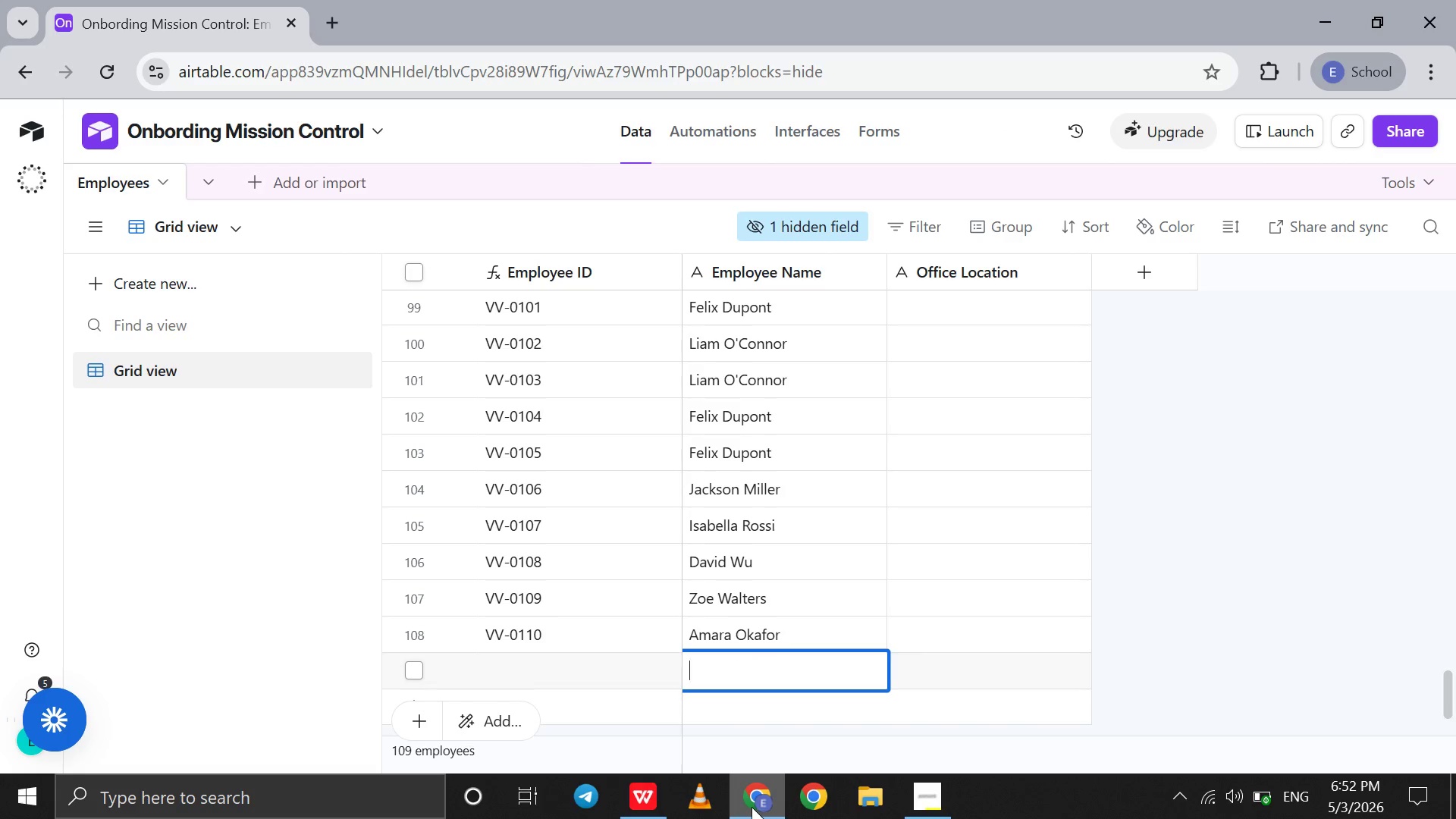 
left_click([752, 807])
 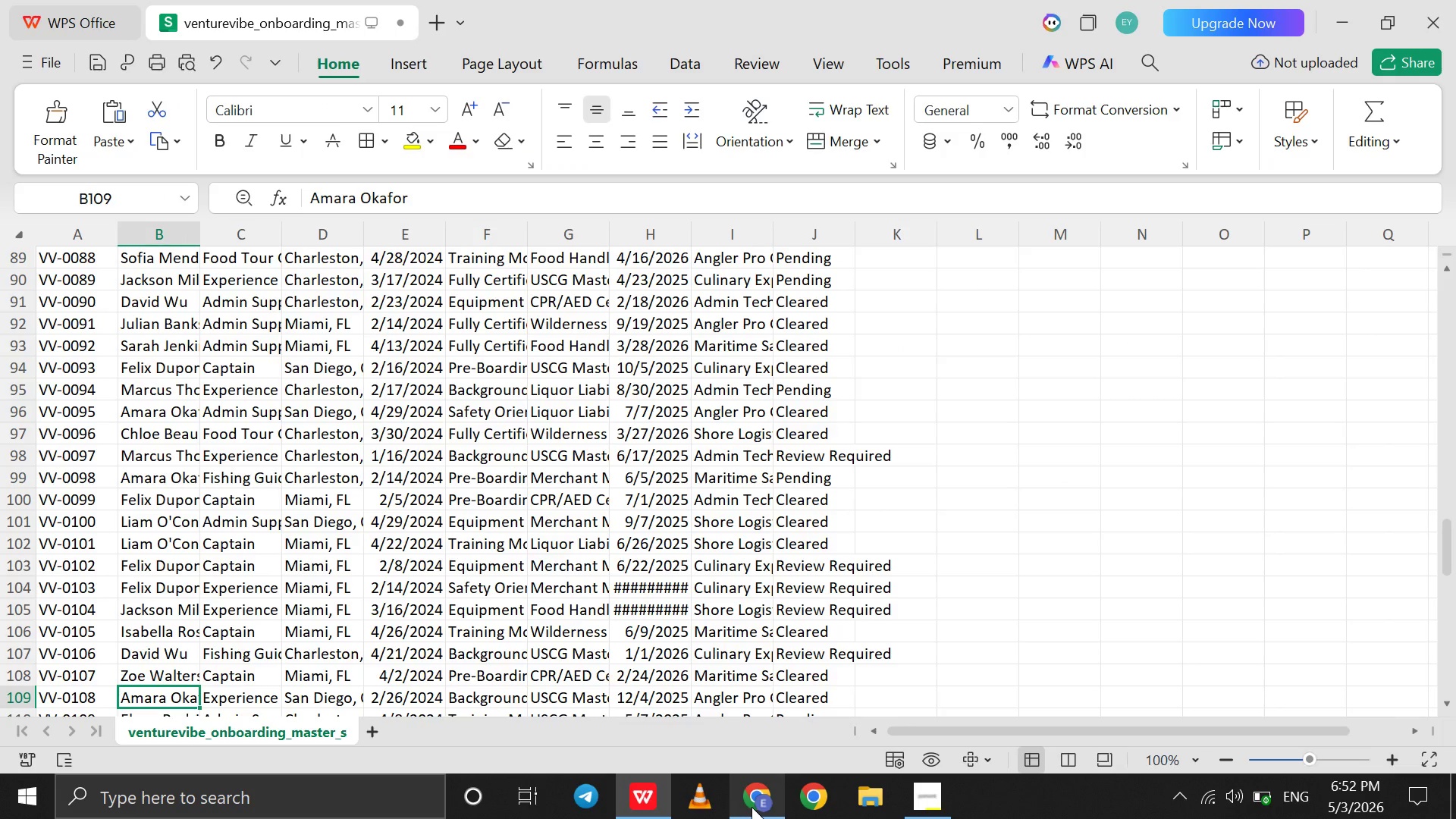 
key(ArrowDown)
 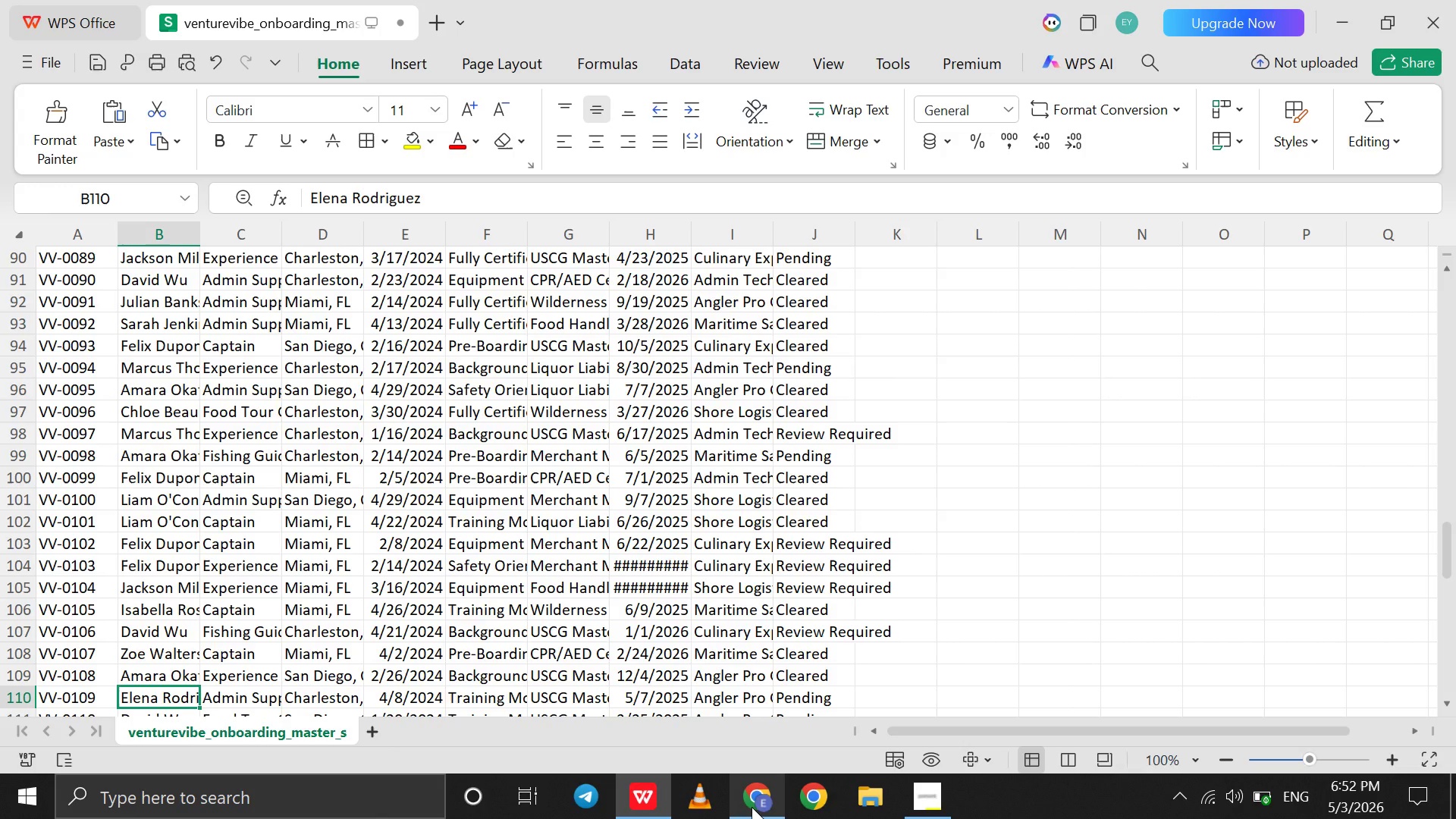 
left_click([752, 807])
 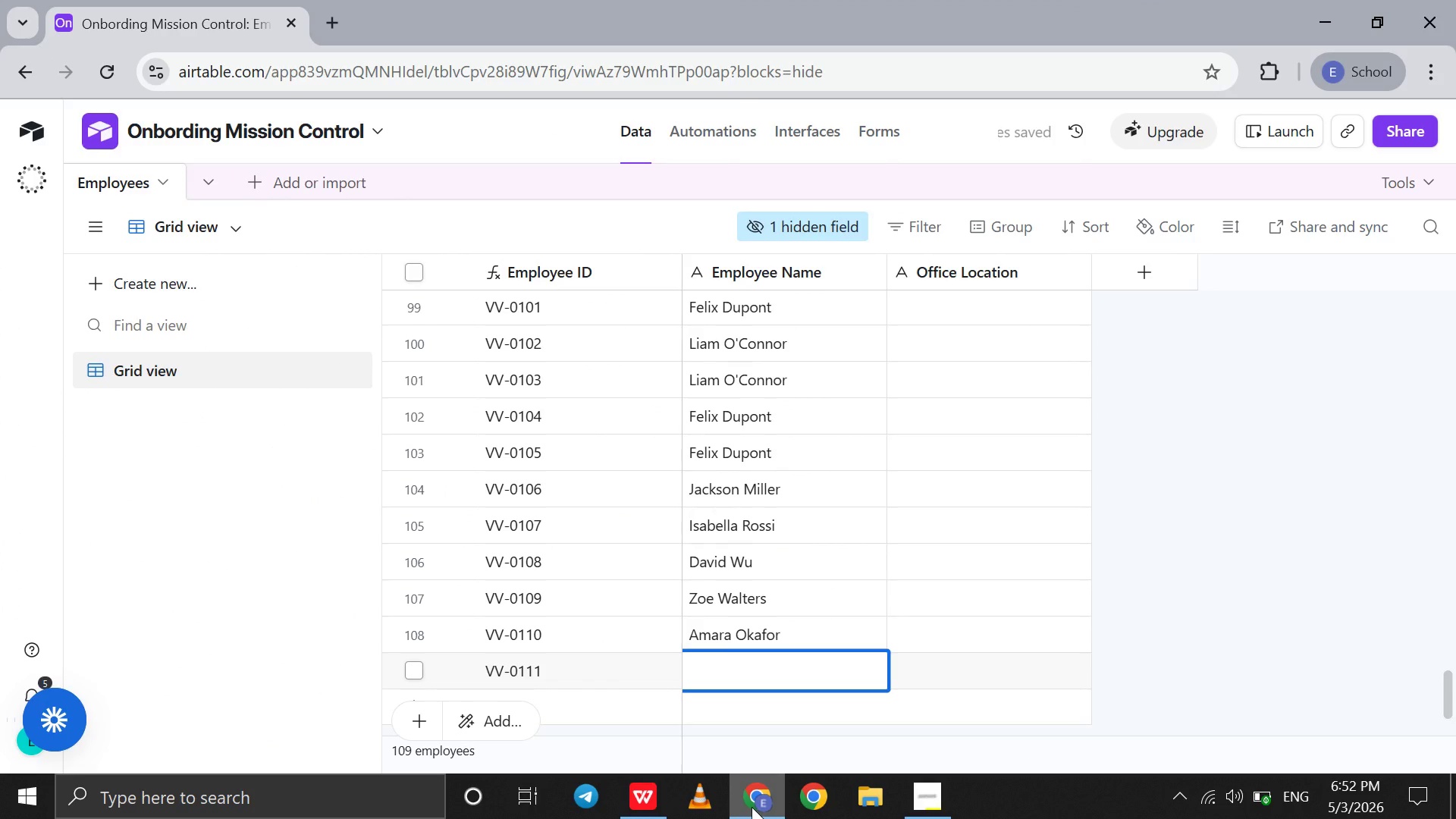 
type(Elena Rodrigez )
 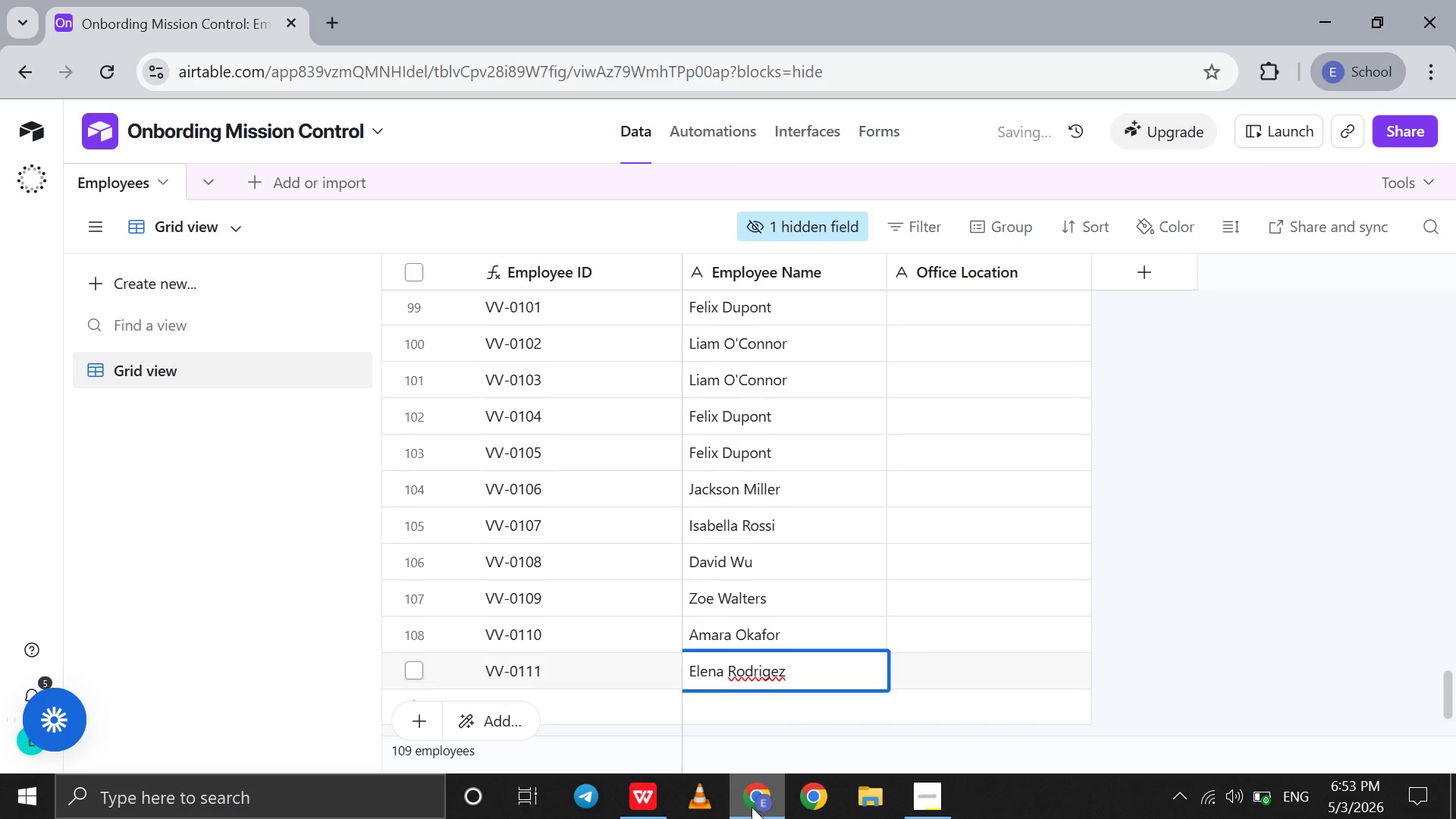 
left_click([752, 807])
 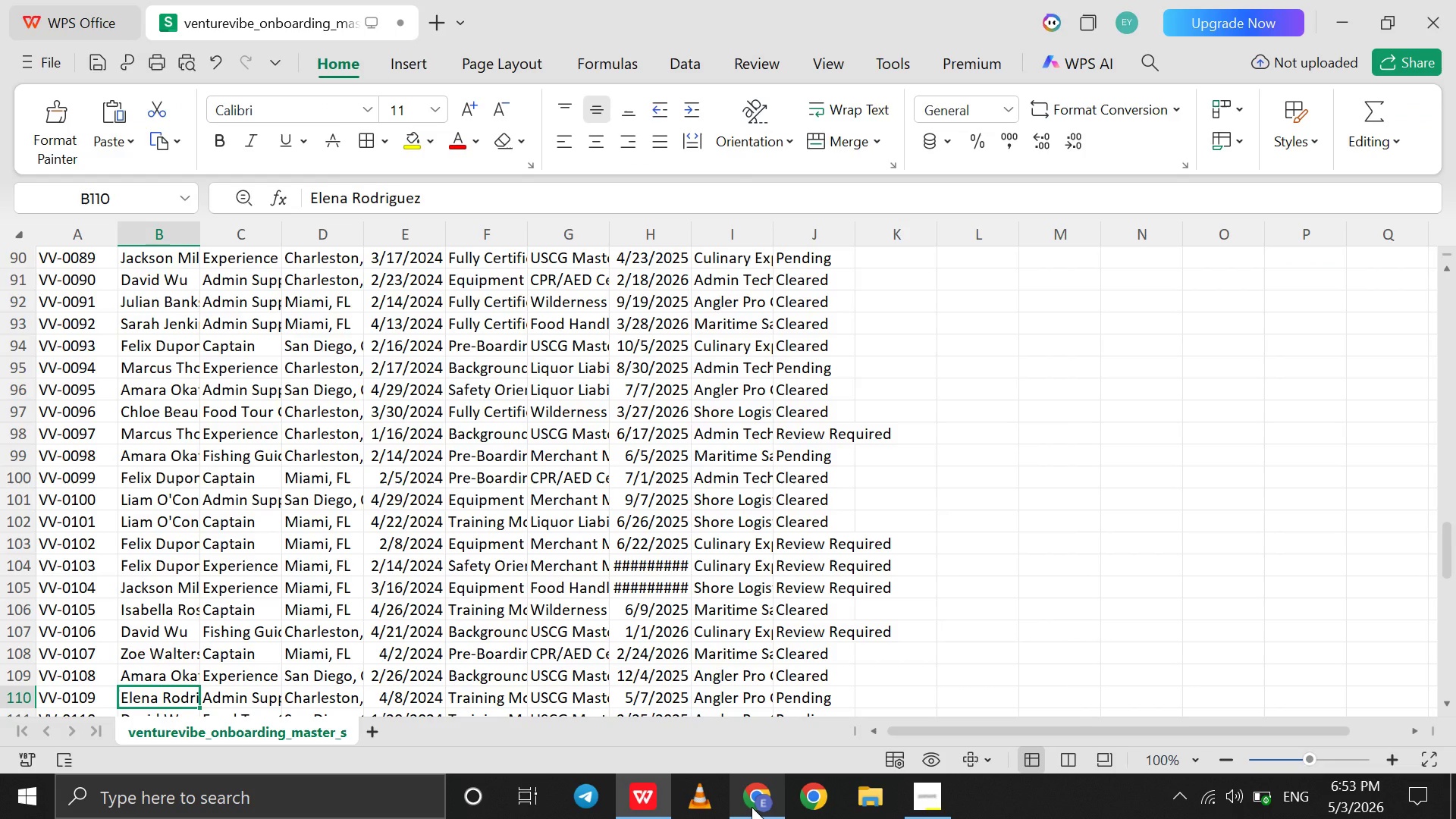 
left_click([752, 807])
 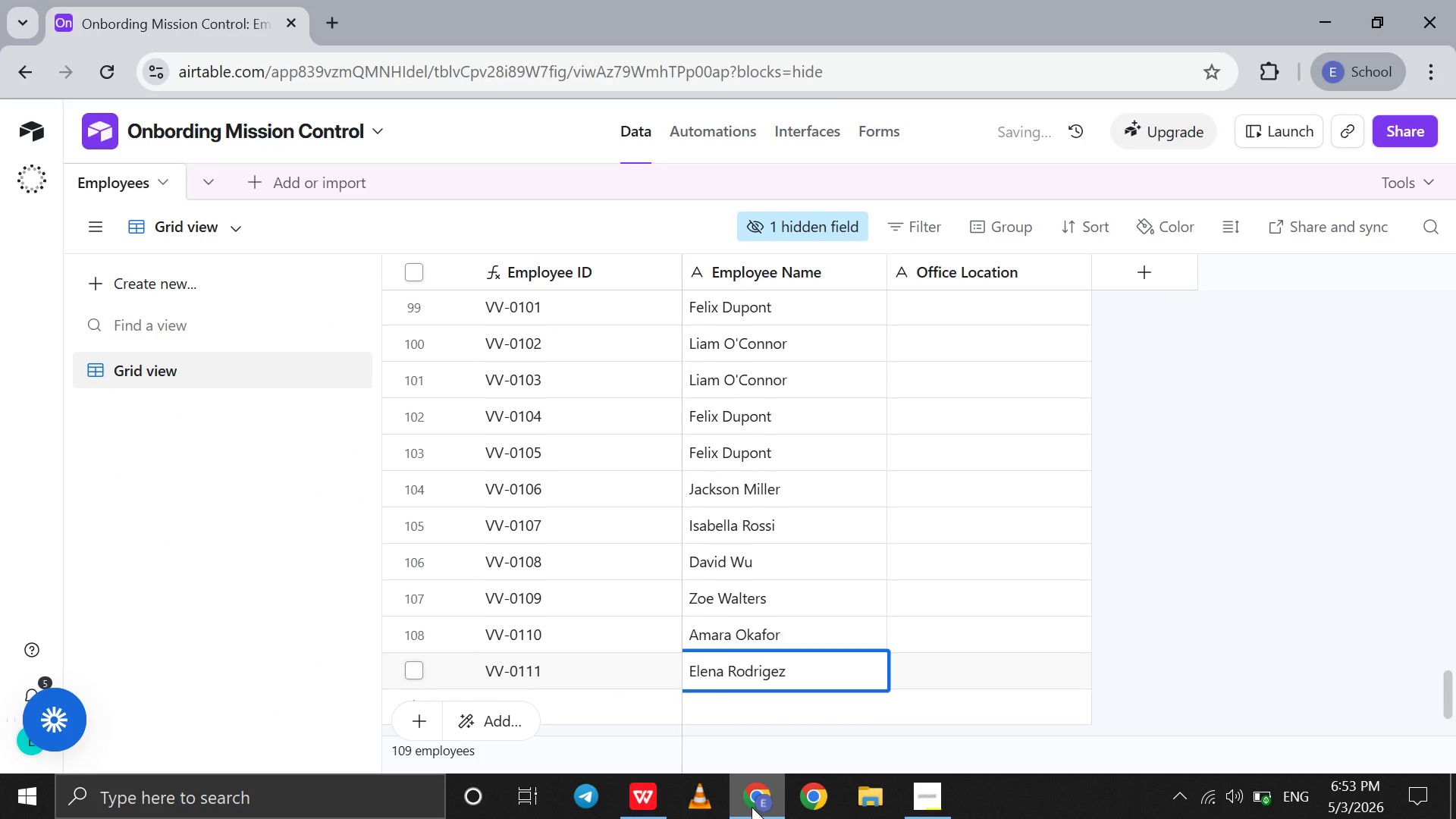 
key(ArrowLeft)
 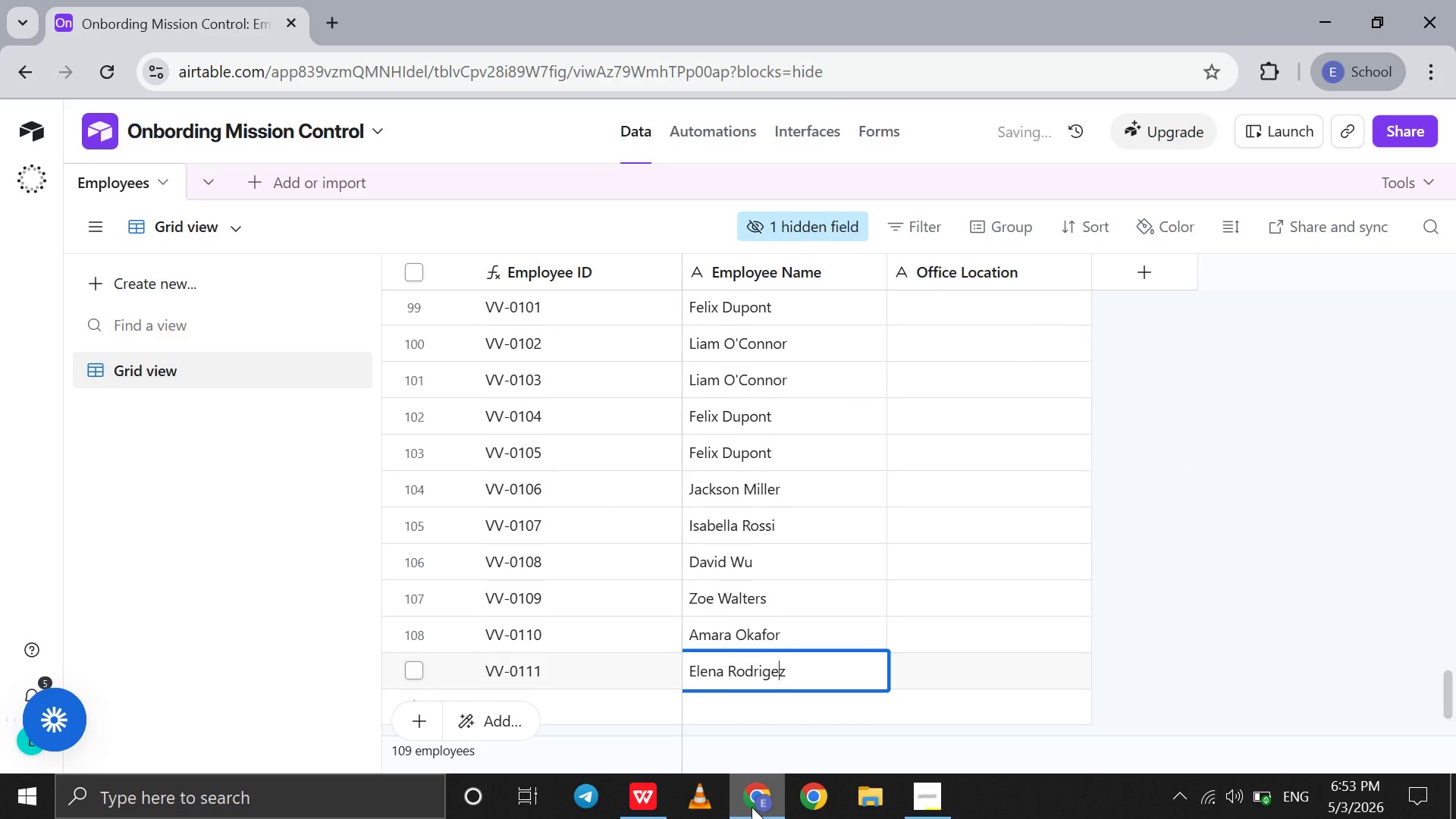 
key(ArrowLeft)
 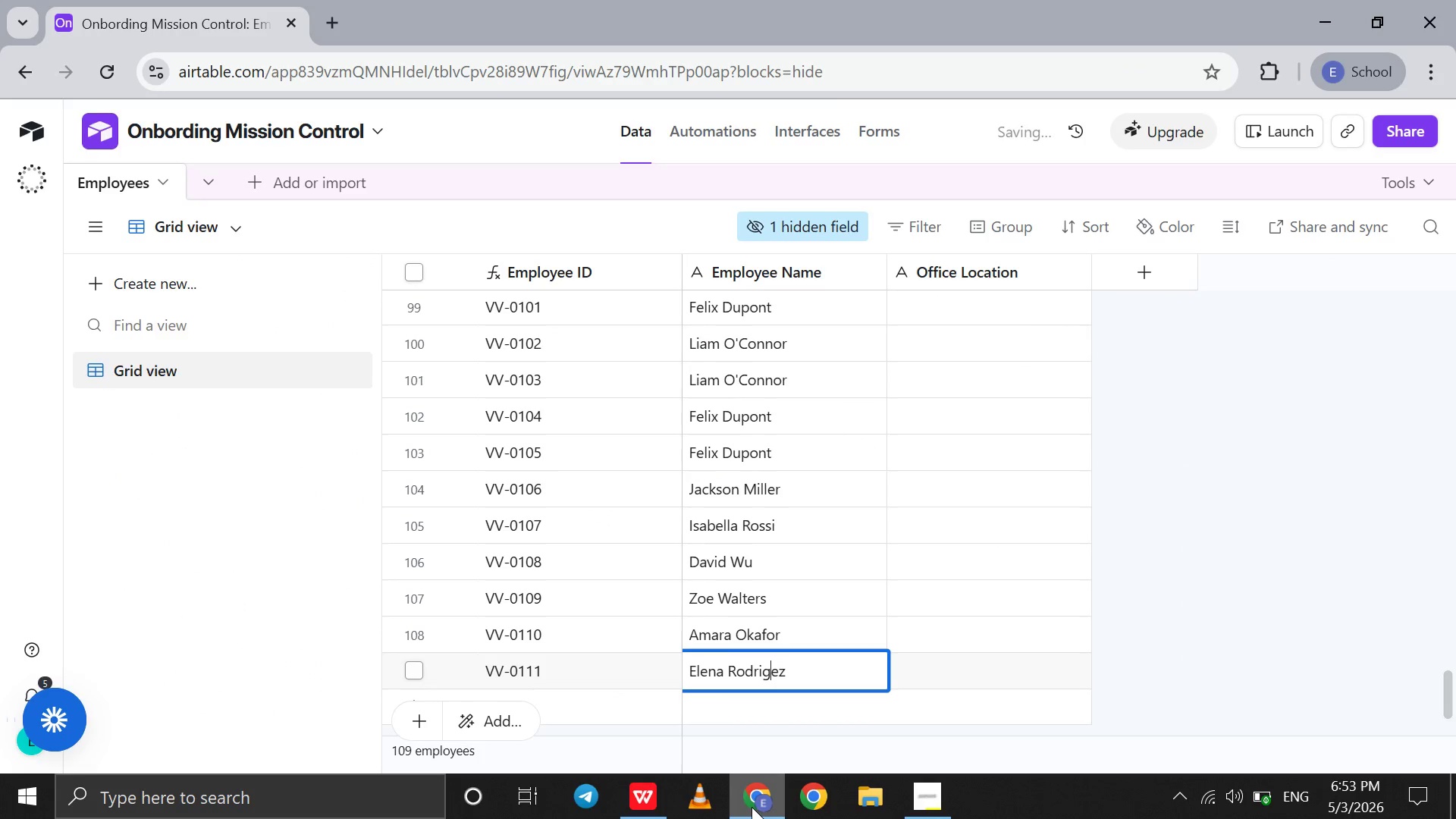 
key(ArrowLeft)
 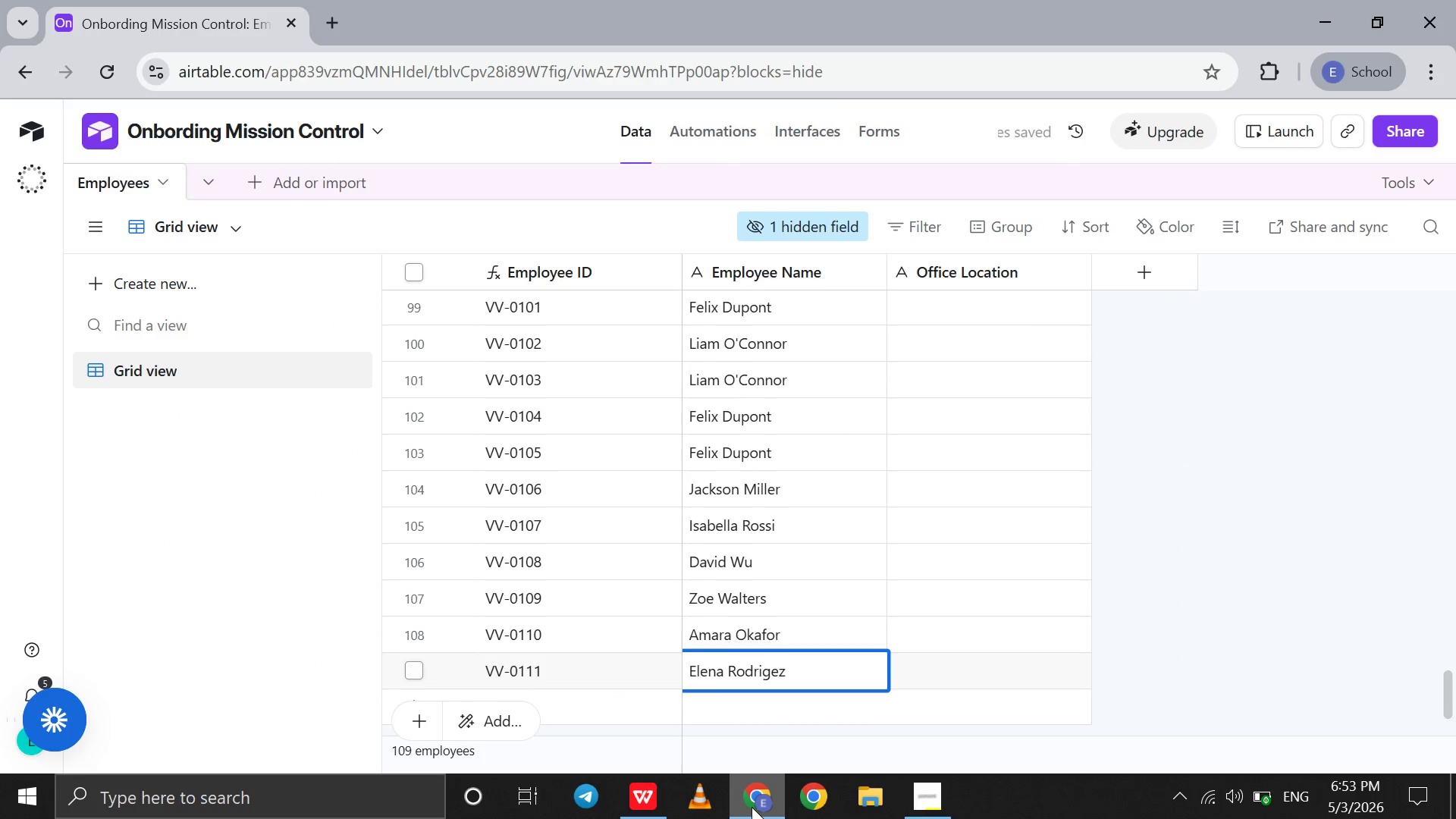 
key(U)
 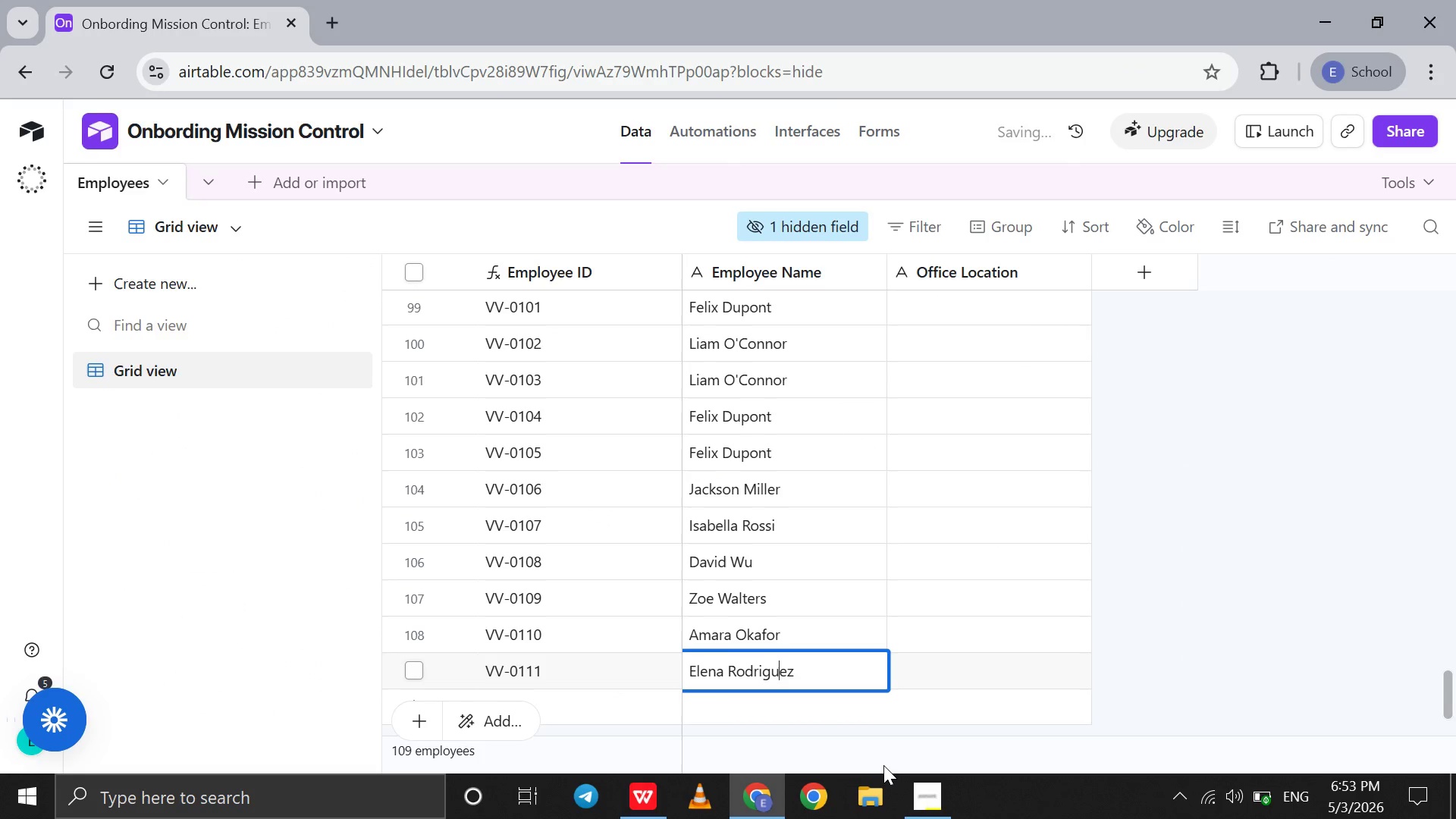 
key(ArrowRight)
 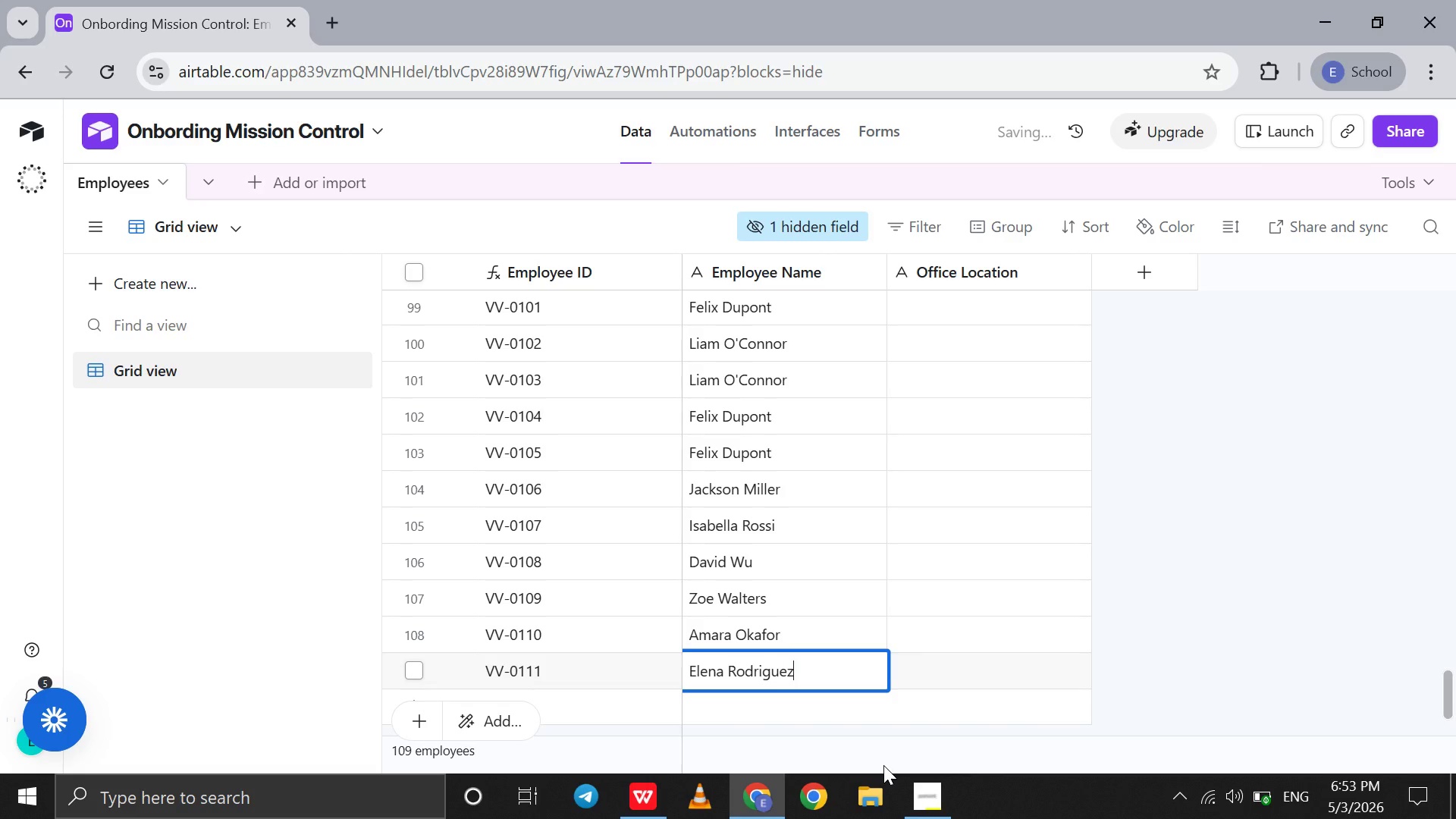 
key(ArrowRight)
 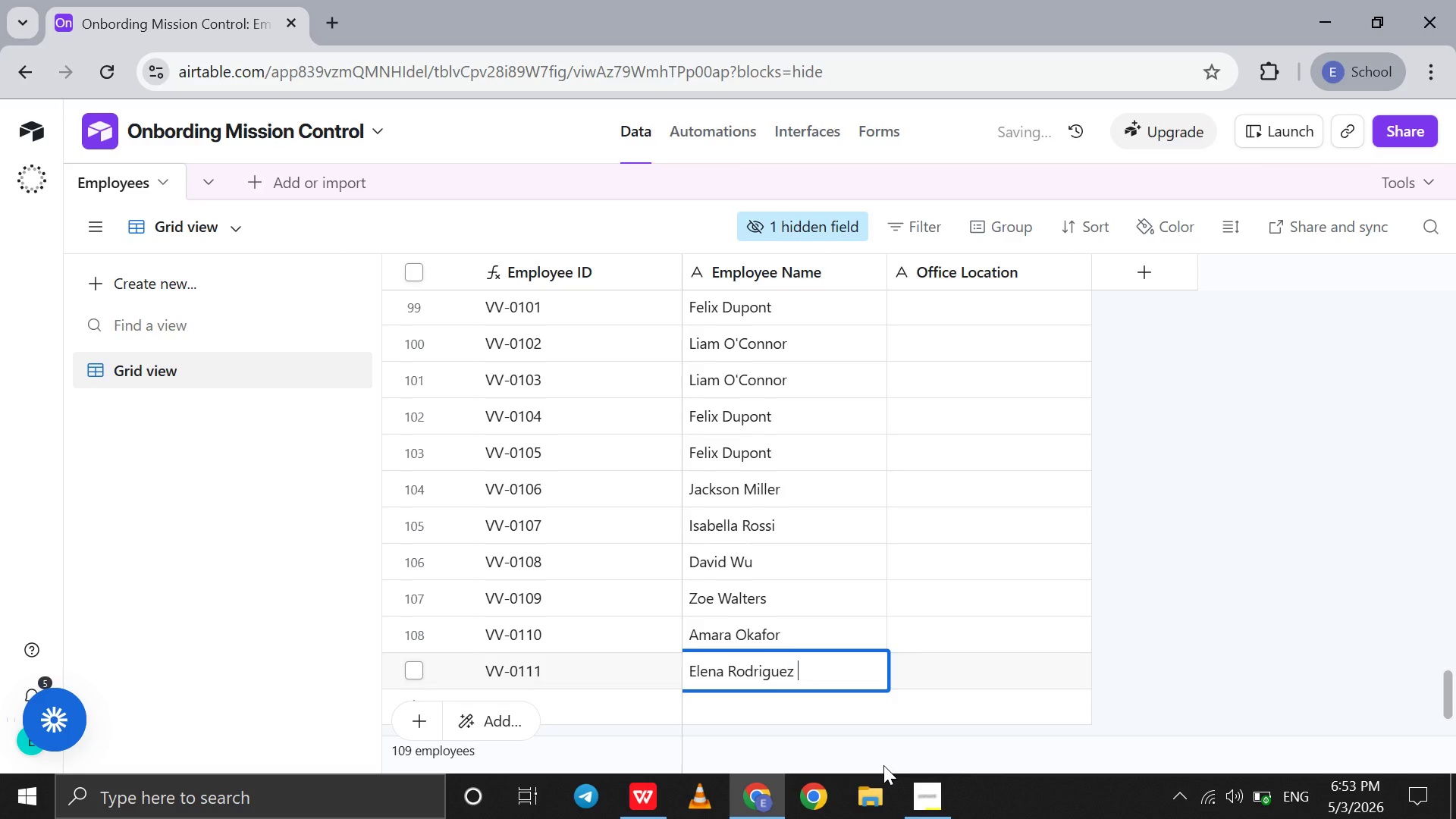 
key(ArrowRight)
 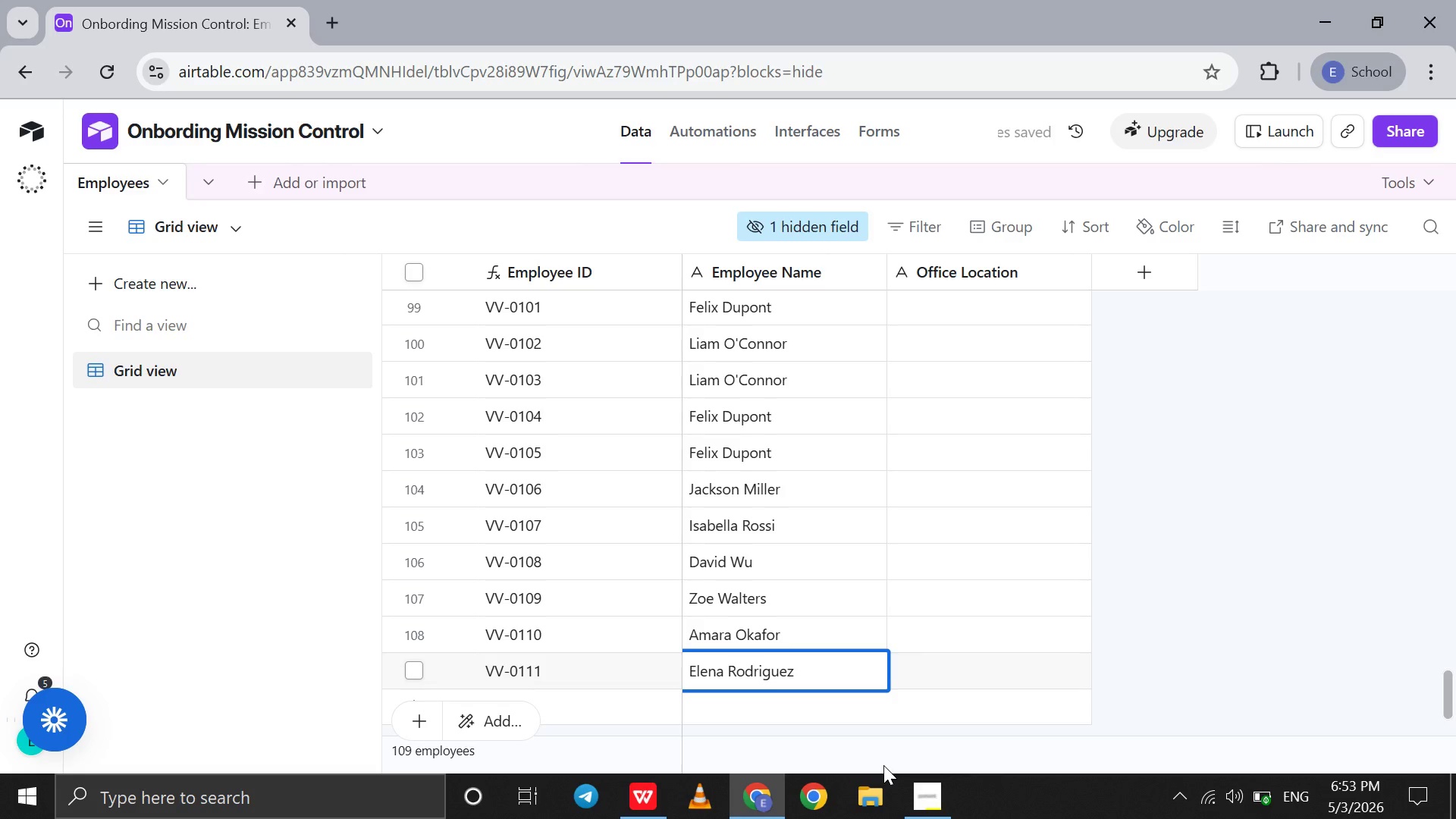 
key(Shift+Enter)
 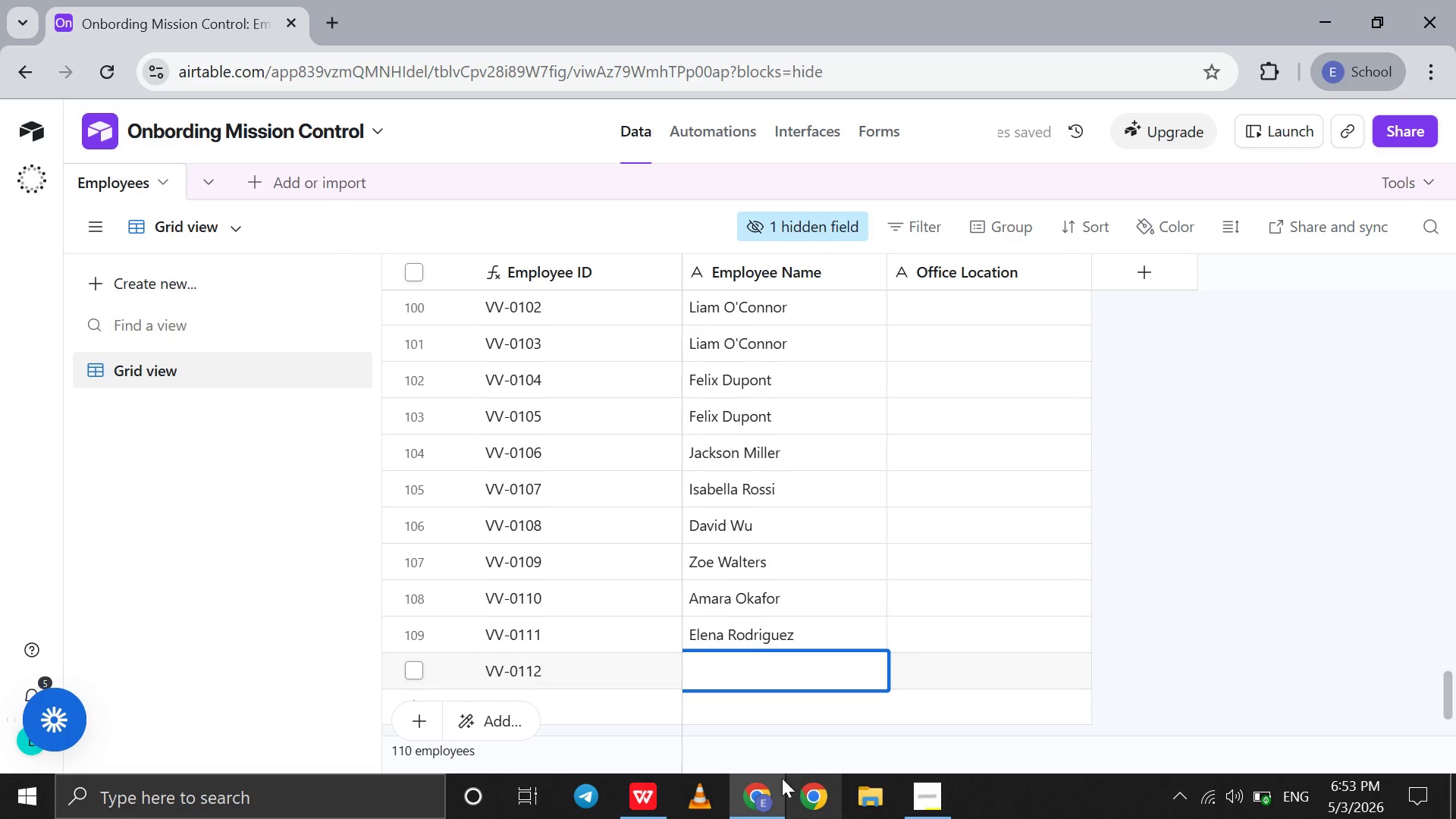 
left_click([764, 792])
 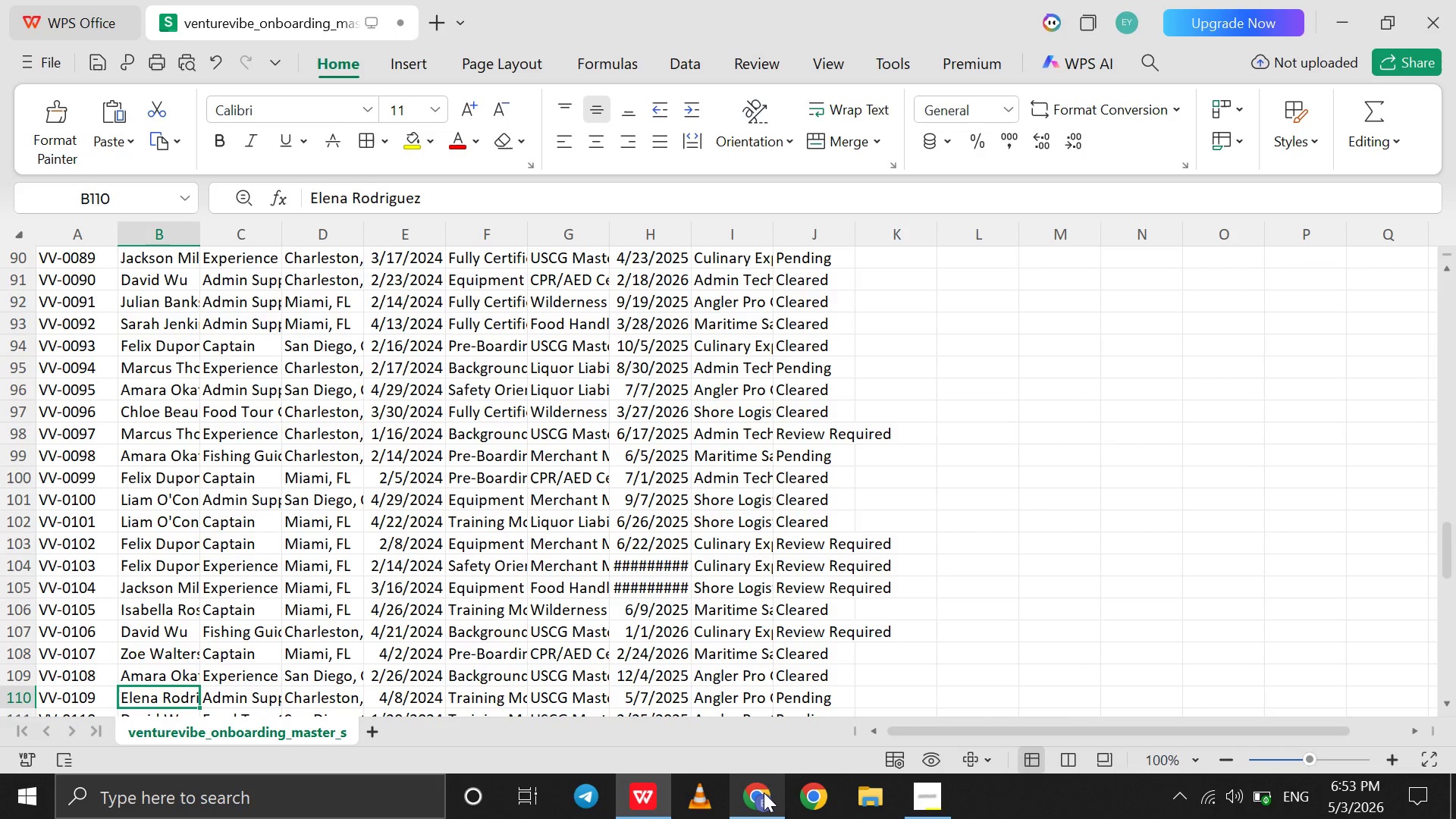 
key(ArrowDown)
 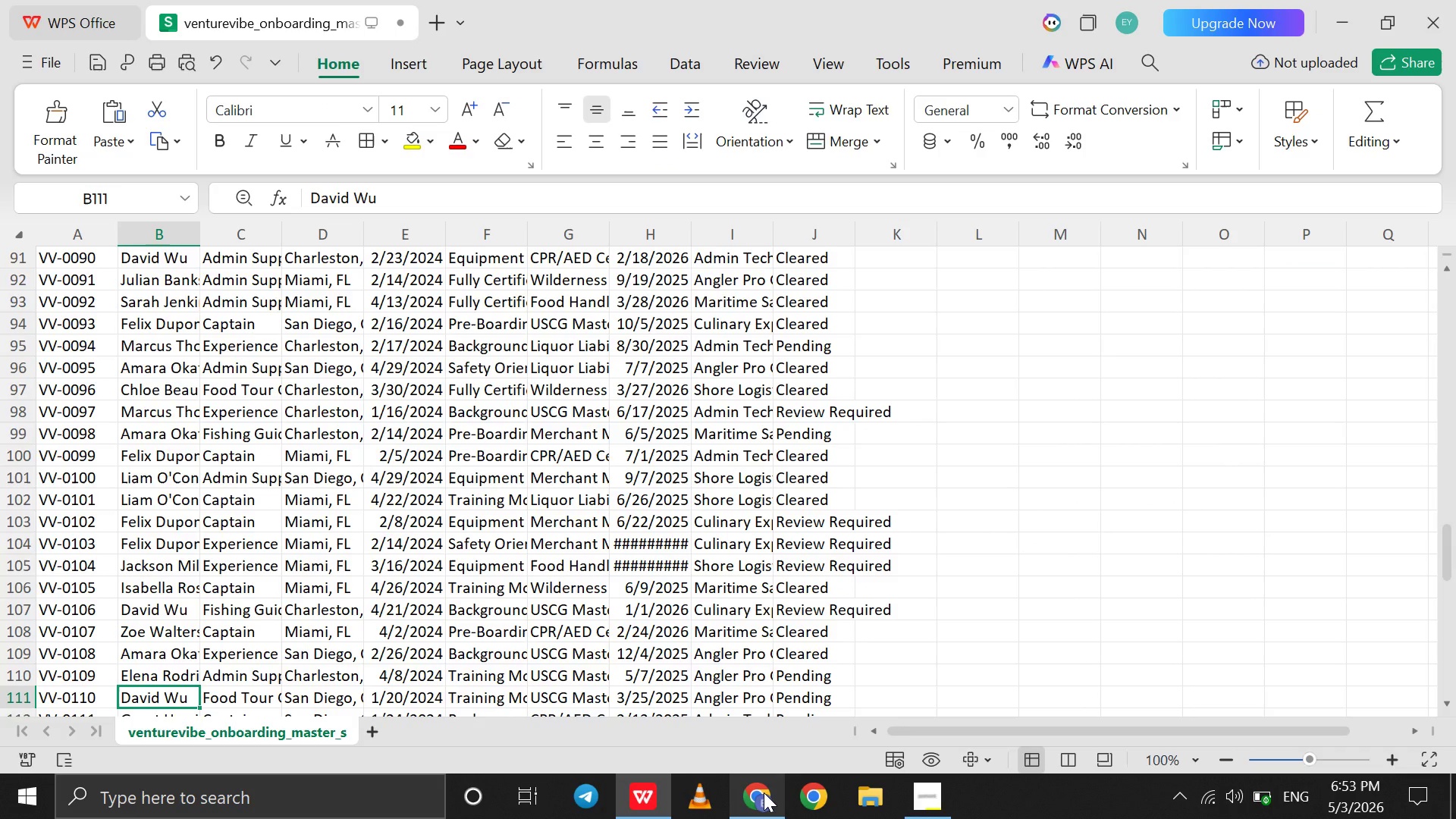 
left_click([764, 792])
 